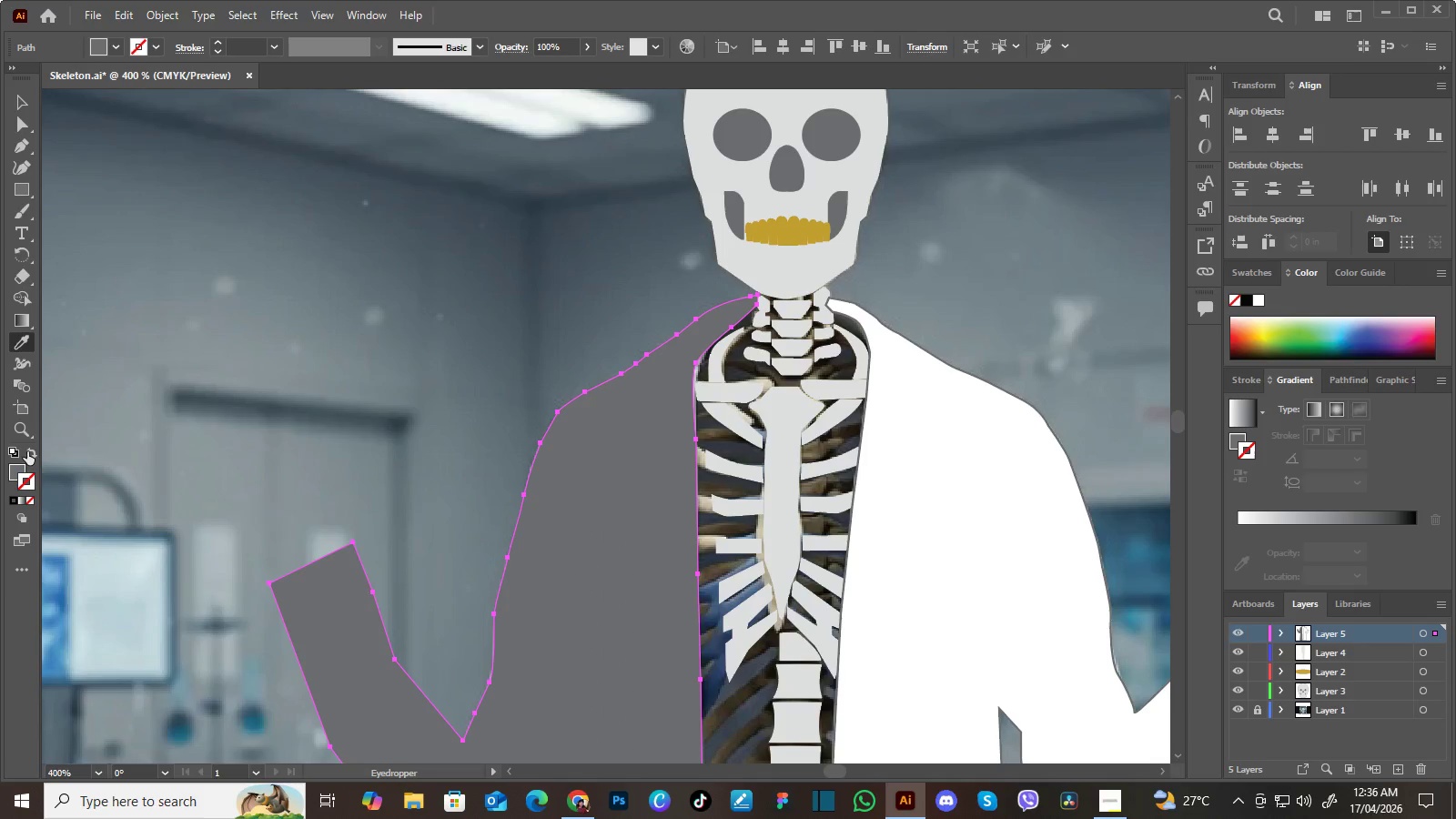 
left_click([33, 449])
 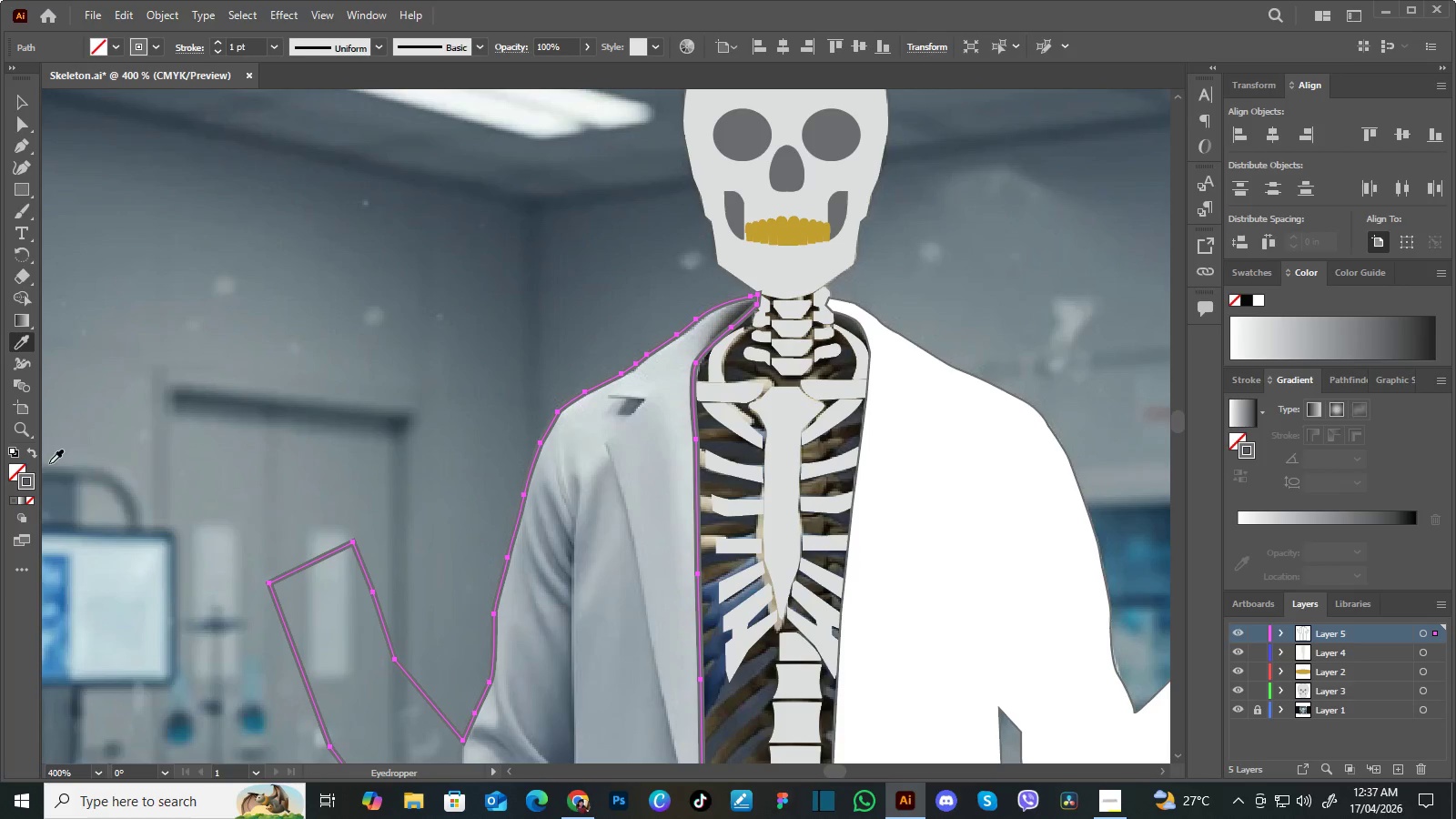 
left_click([22, 466])
 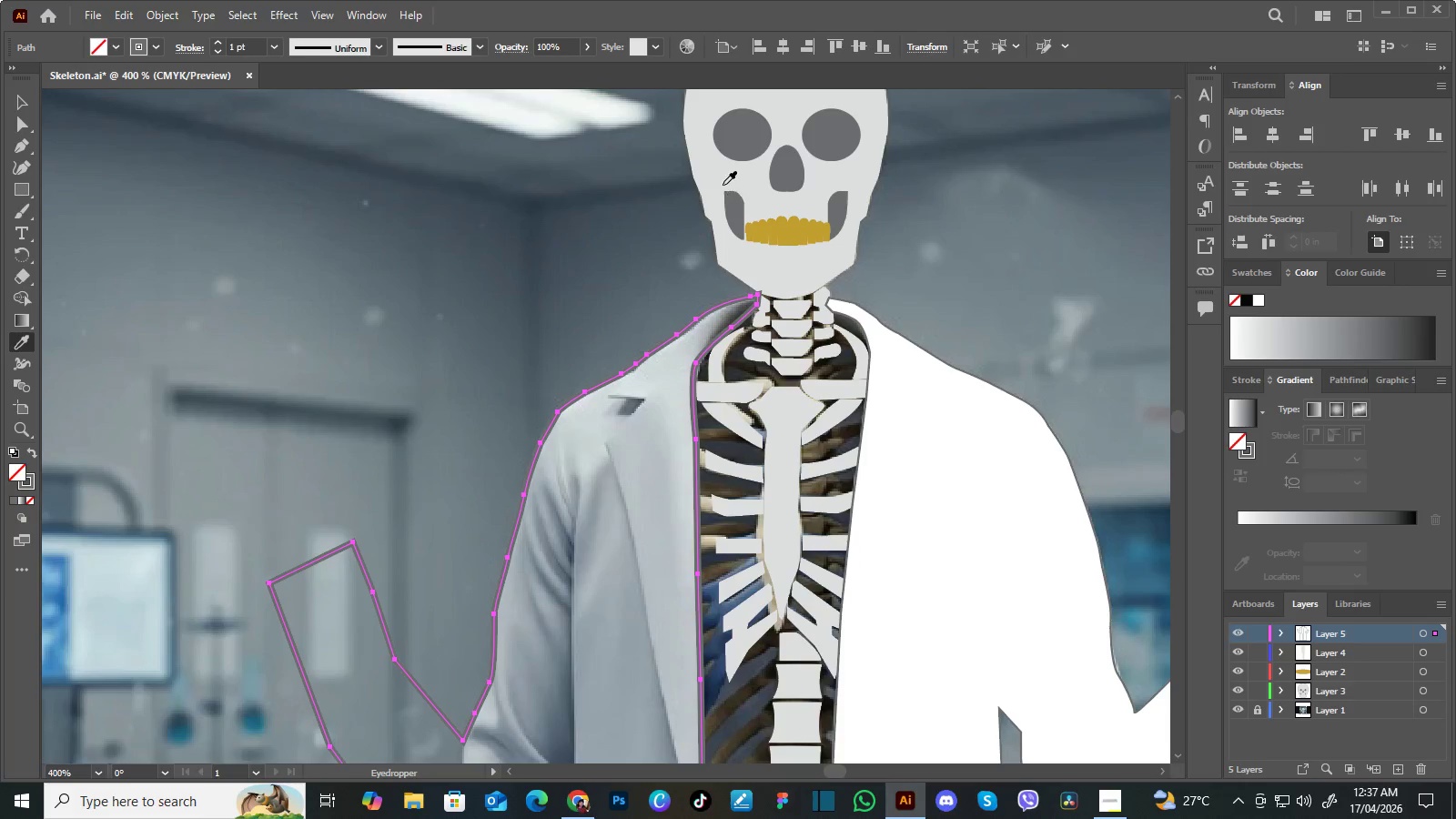 
left_click([713, 177])
 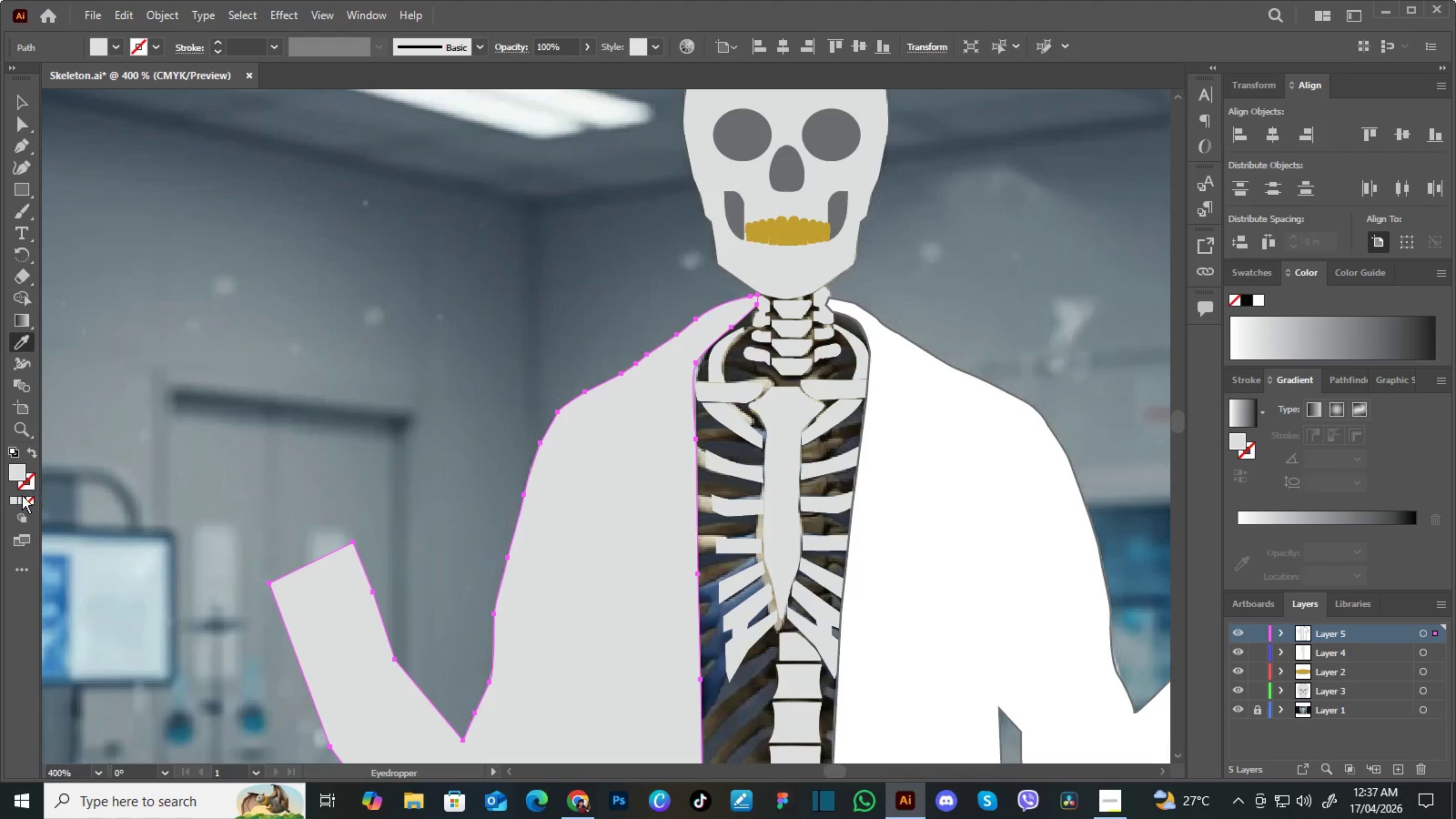 
left_click([26, 500])
 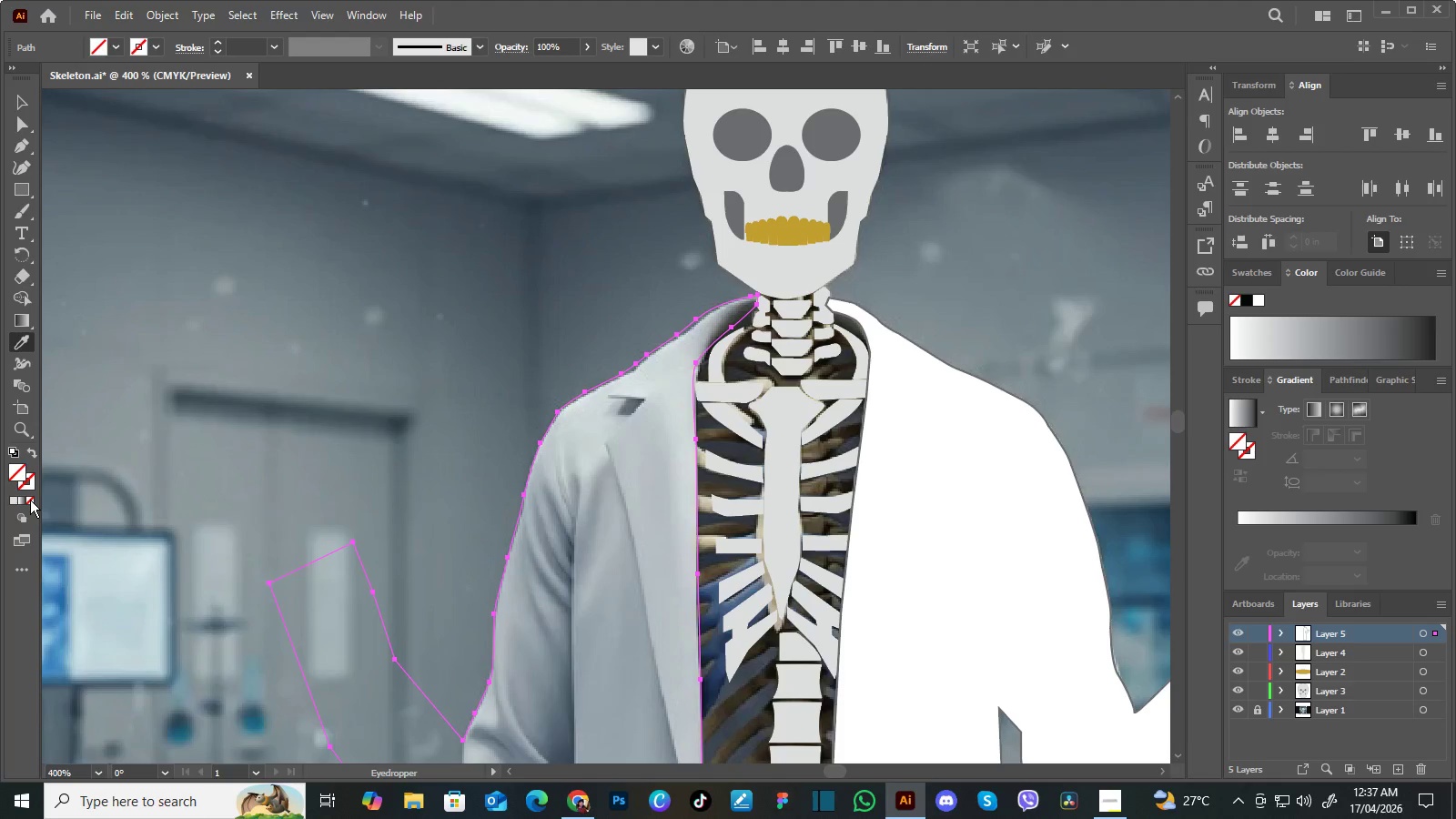 
double_click([30, 500])
 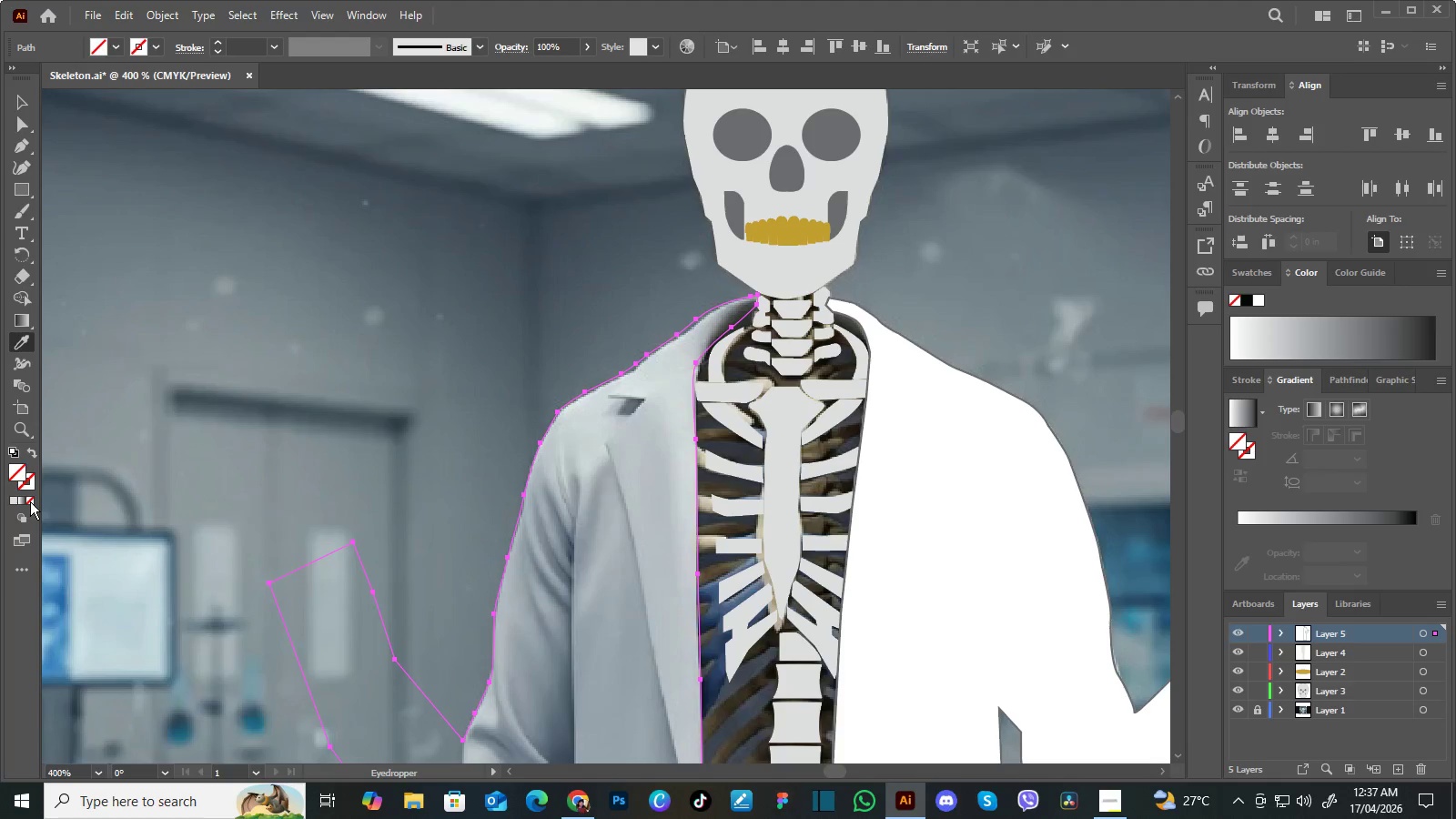 
left_click([30, 501])
 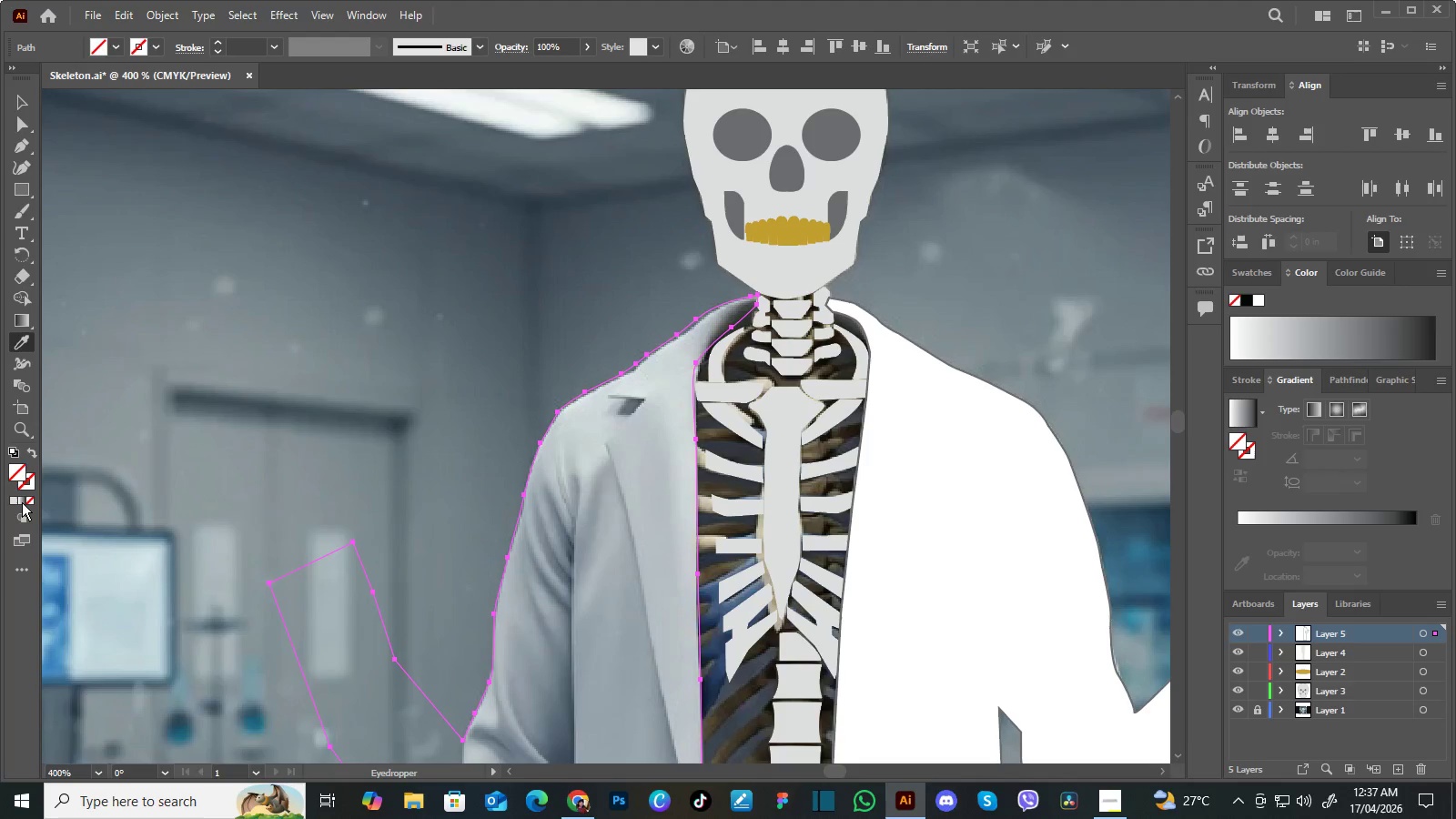 
left_click([22, 502])
 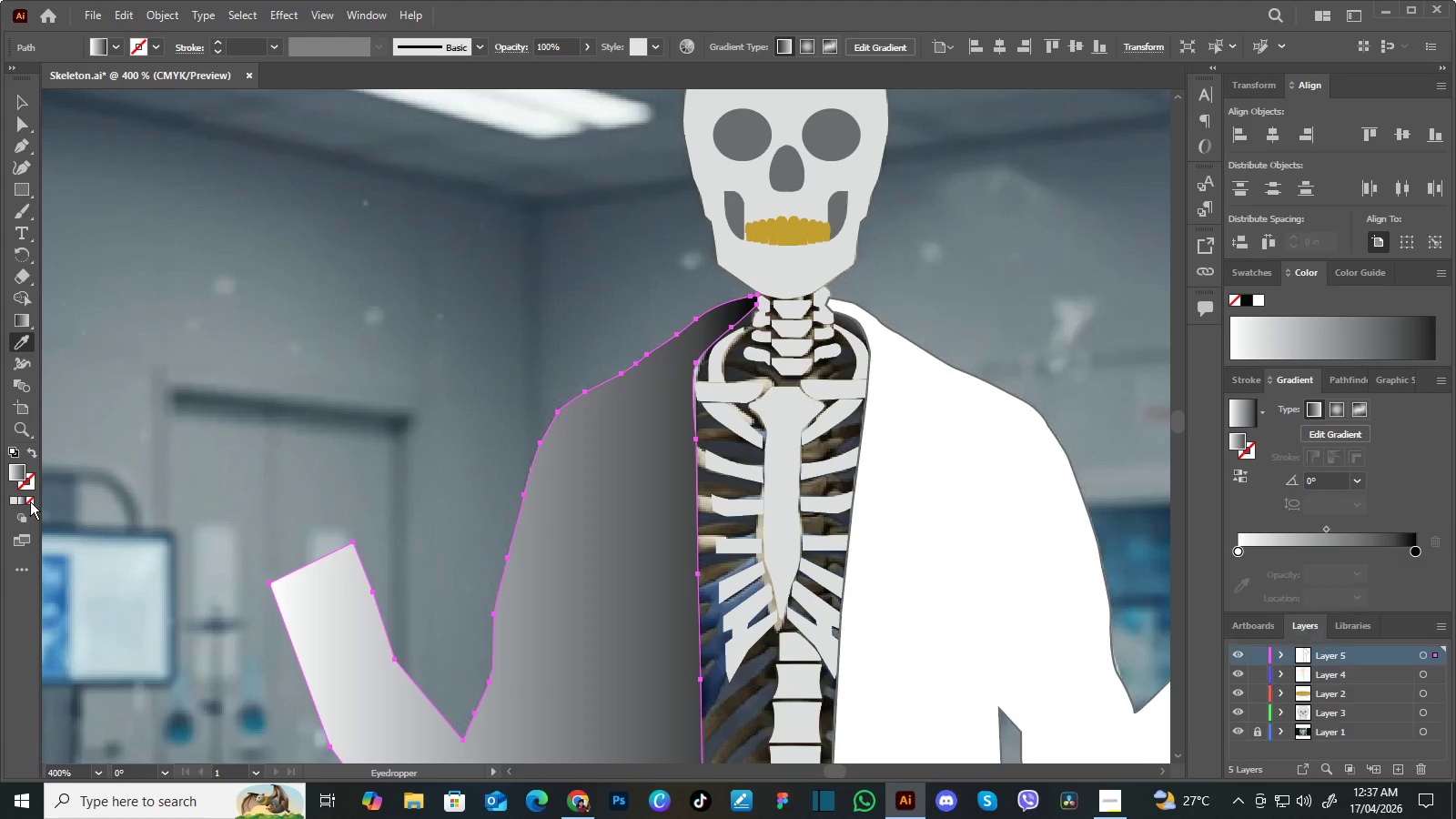 
left_click([30, 501])
 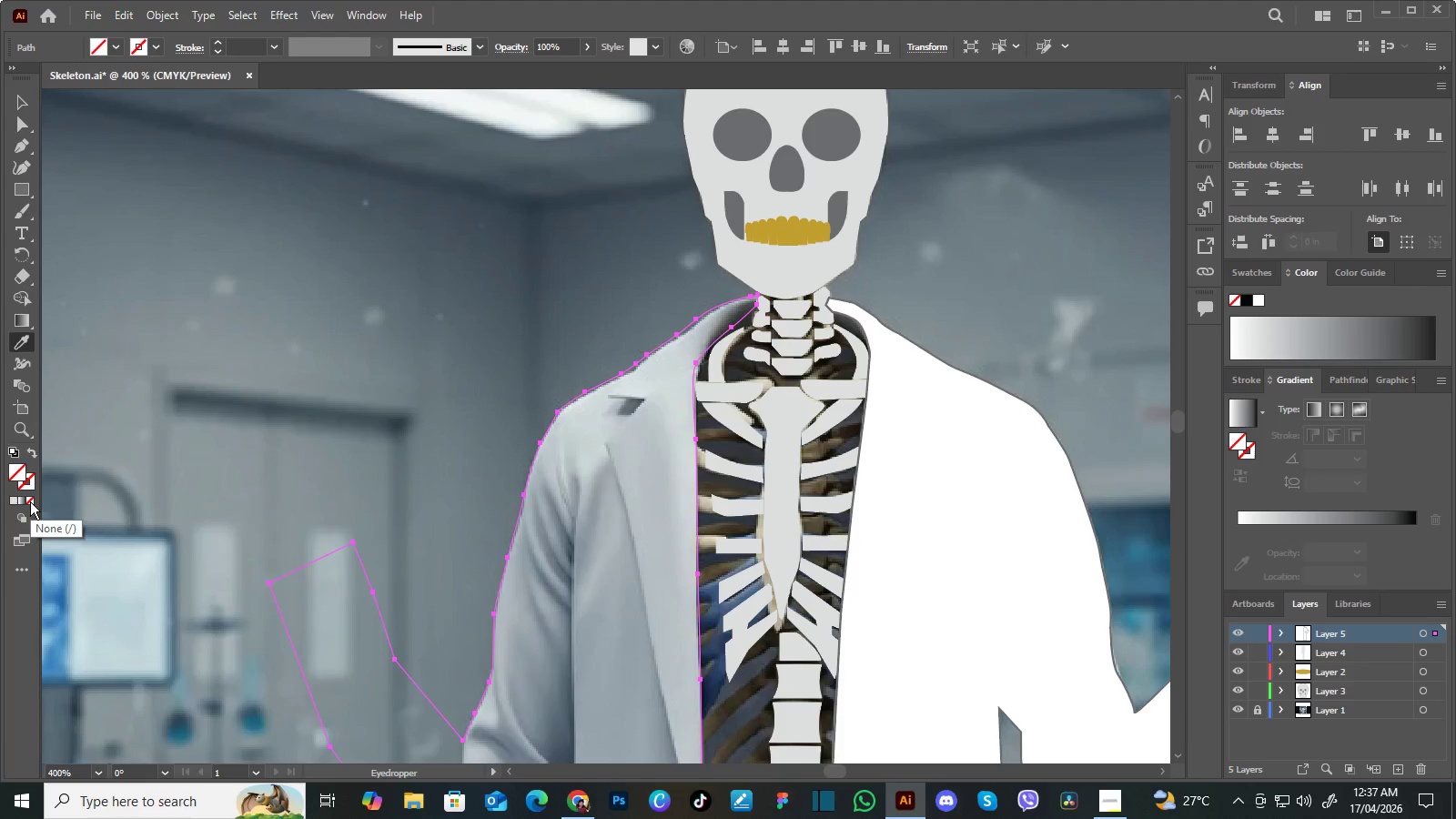 
left_click([30, 501])
 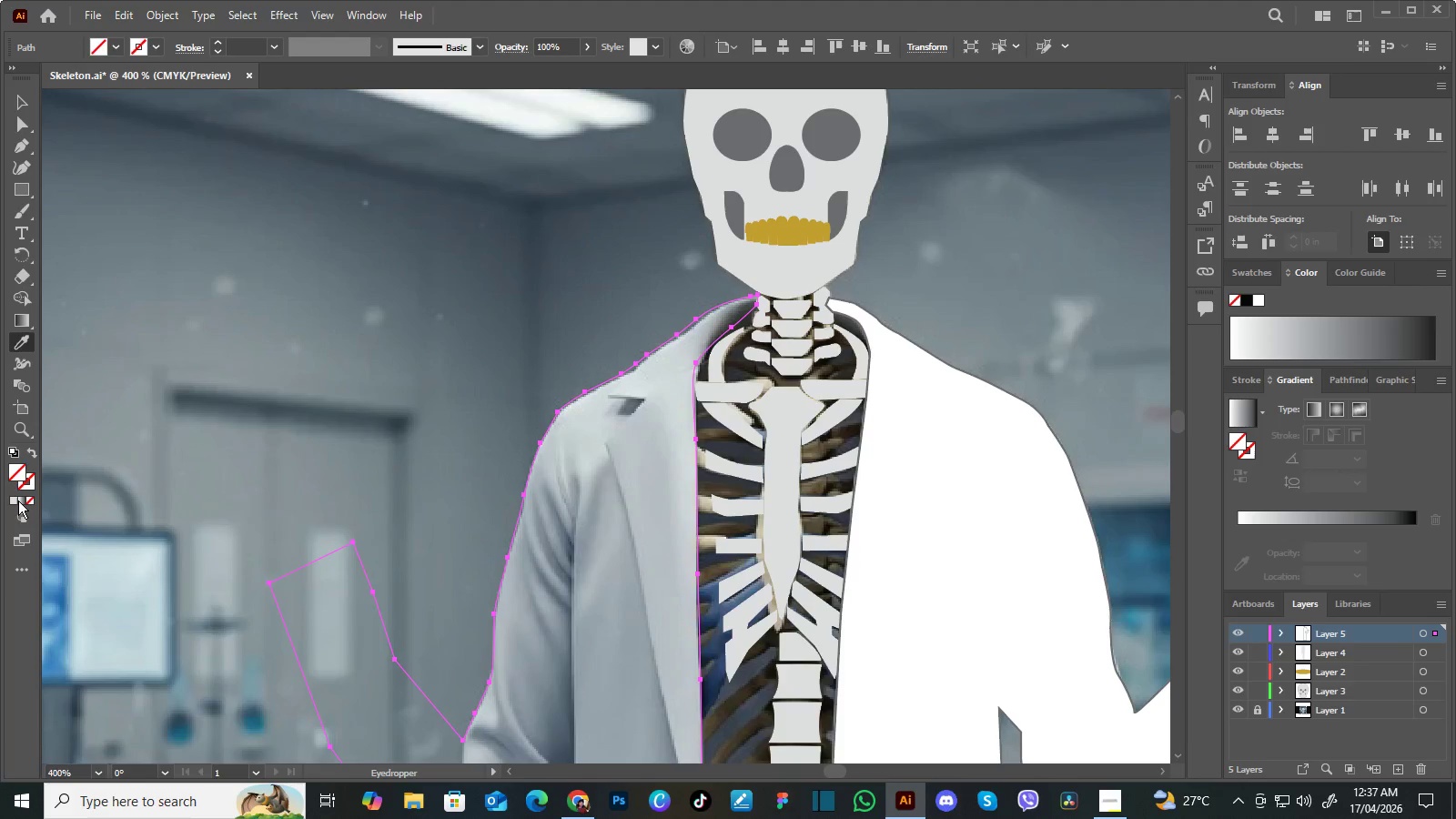 
left_click([18, 500])
 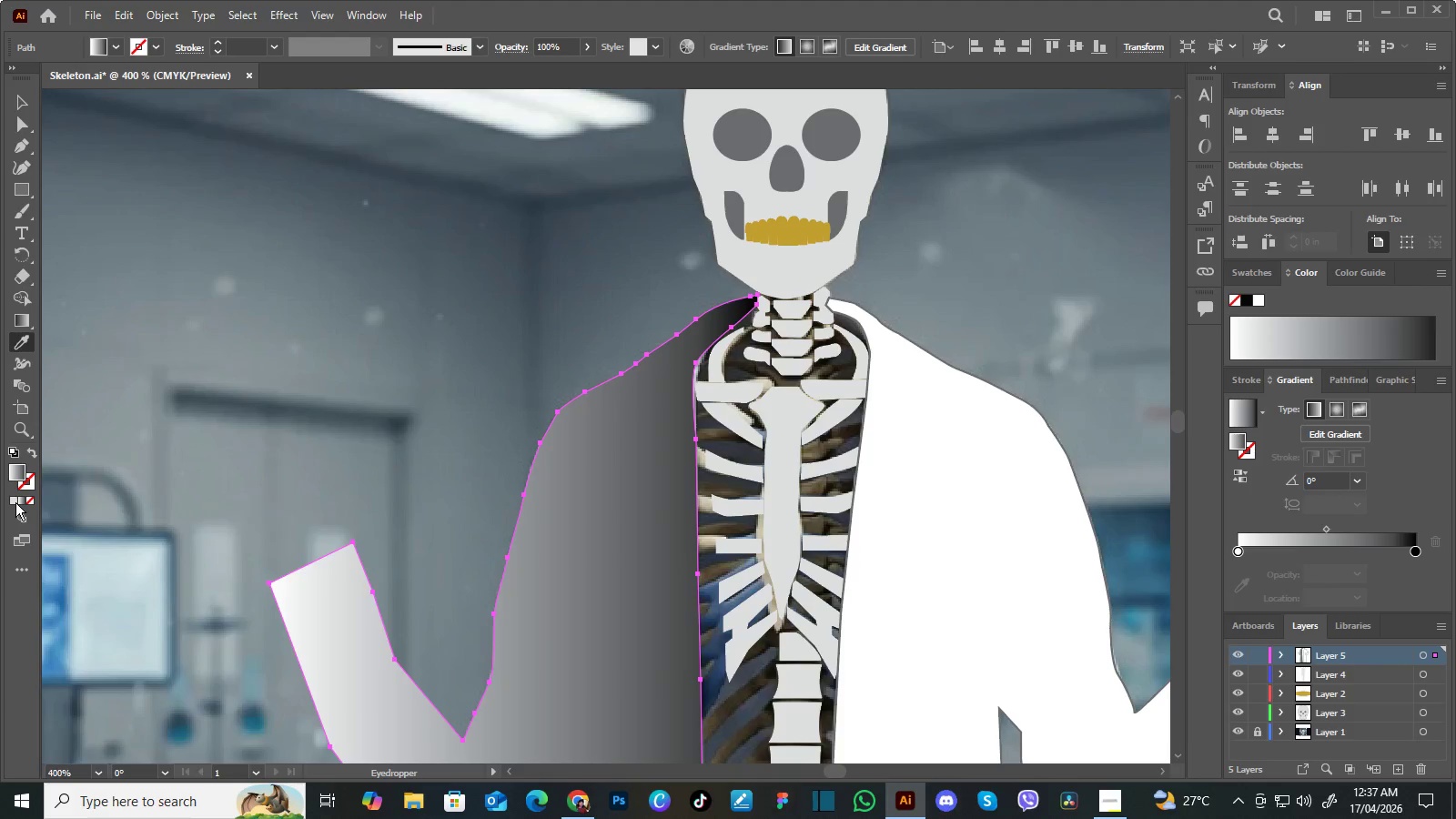 
left_click([15, 502])
 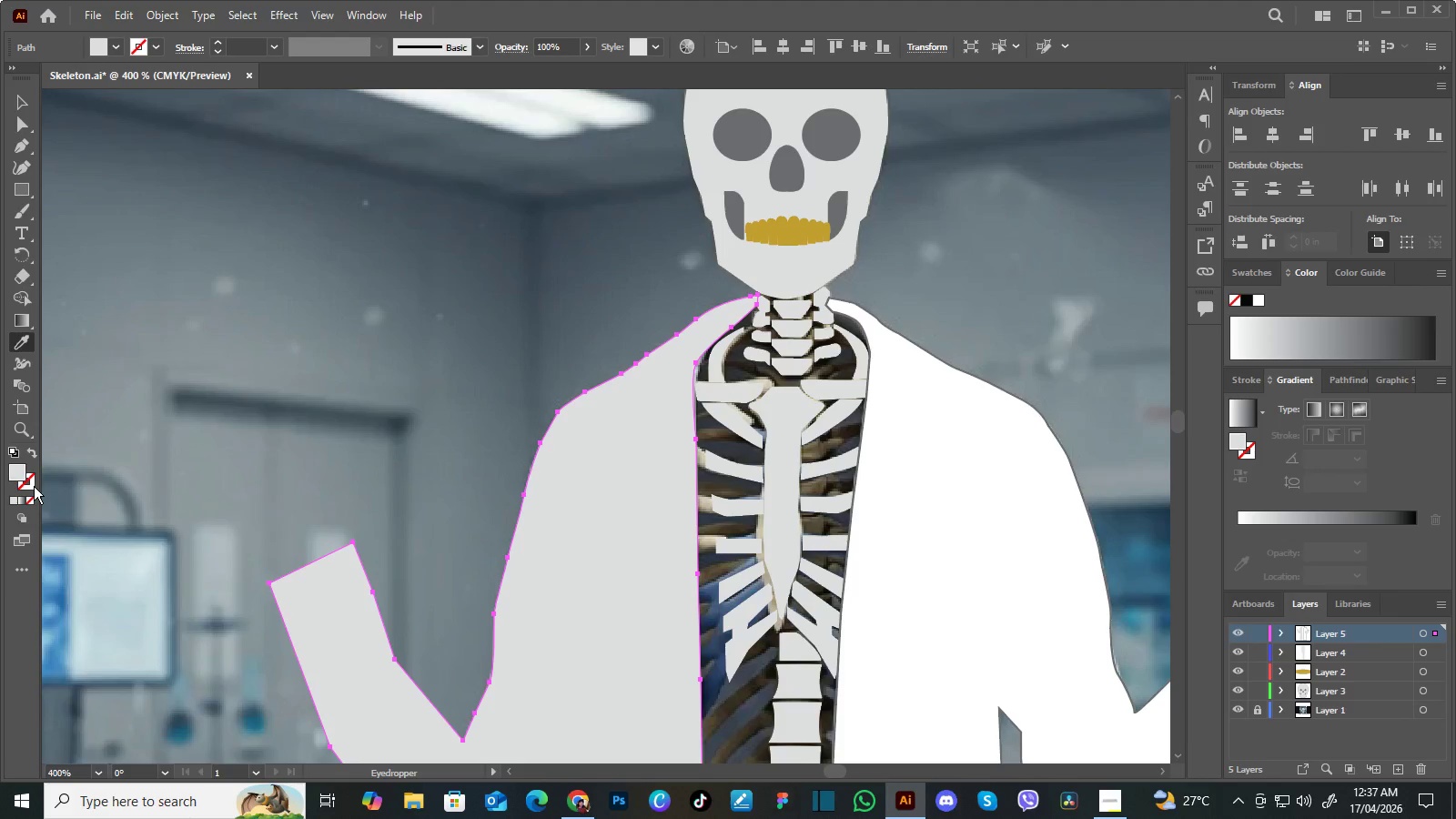 
left_click([34, 486])
 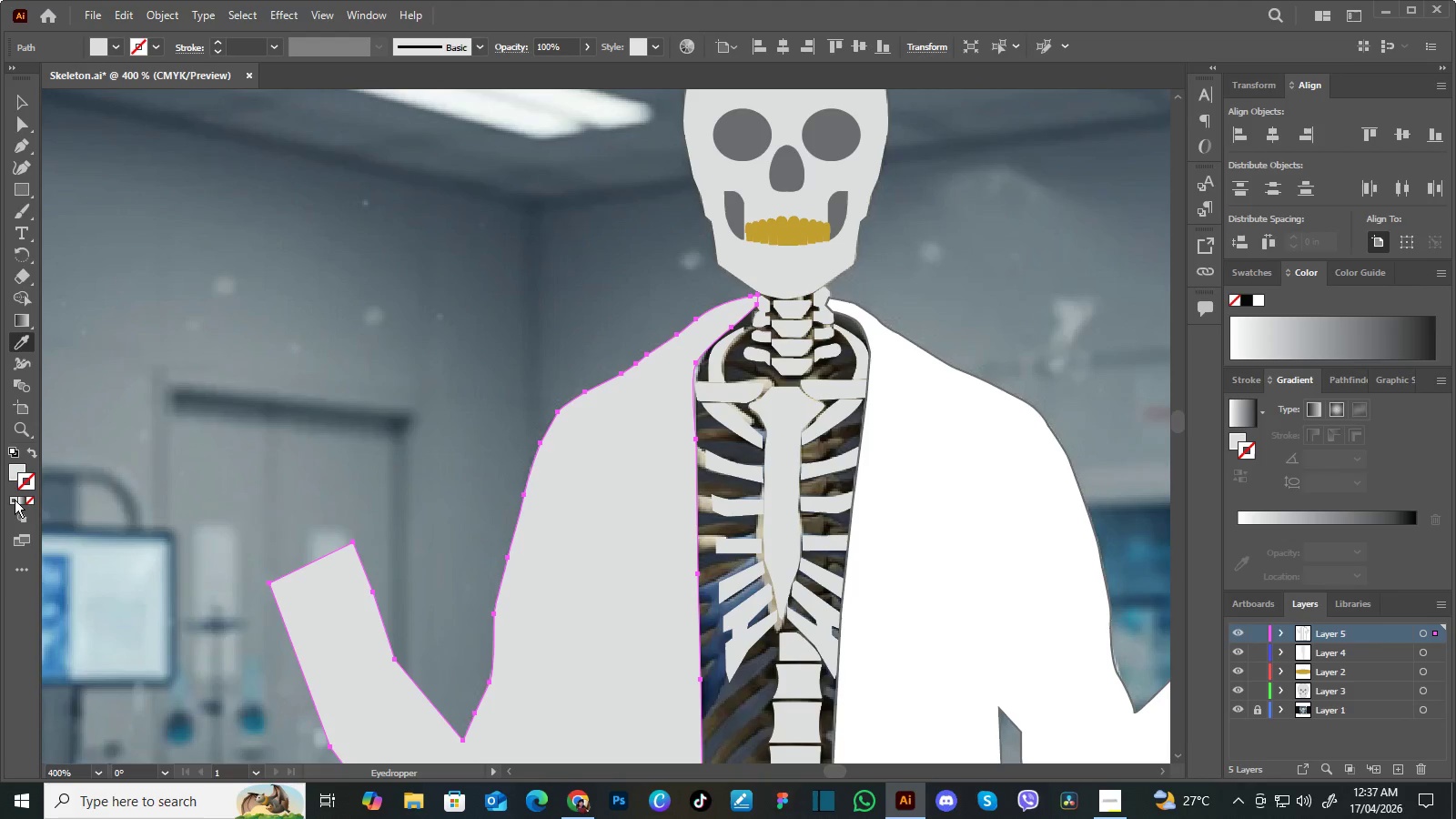 
left_click([15, 500])
 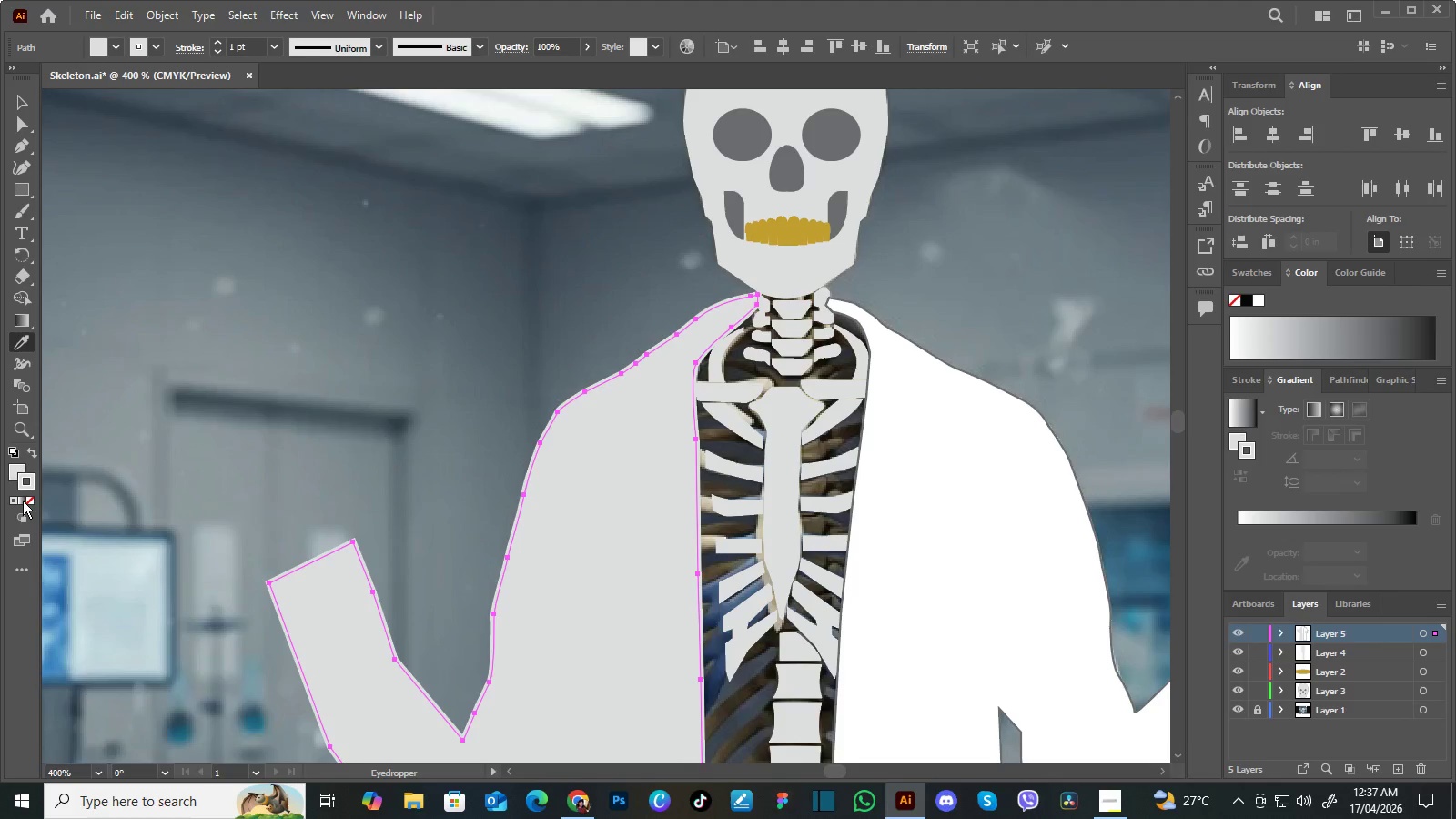 
left_click([23, 500])
 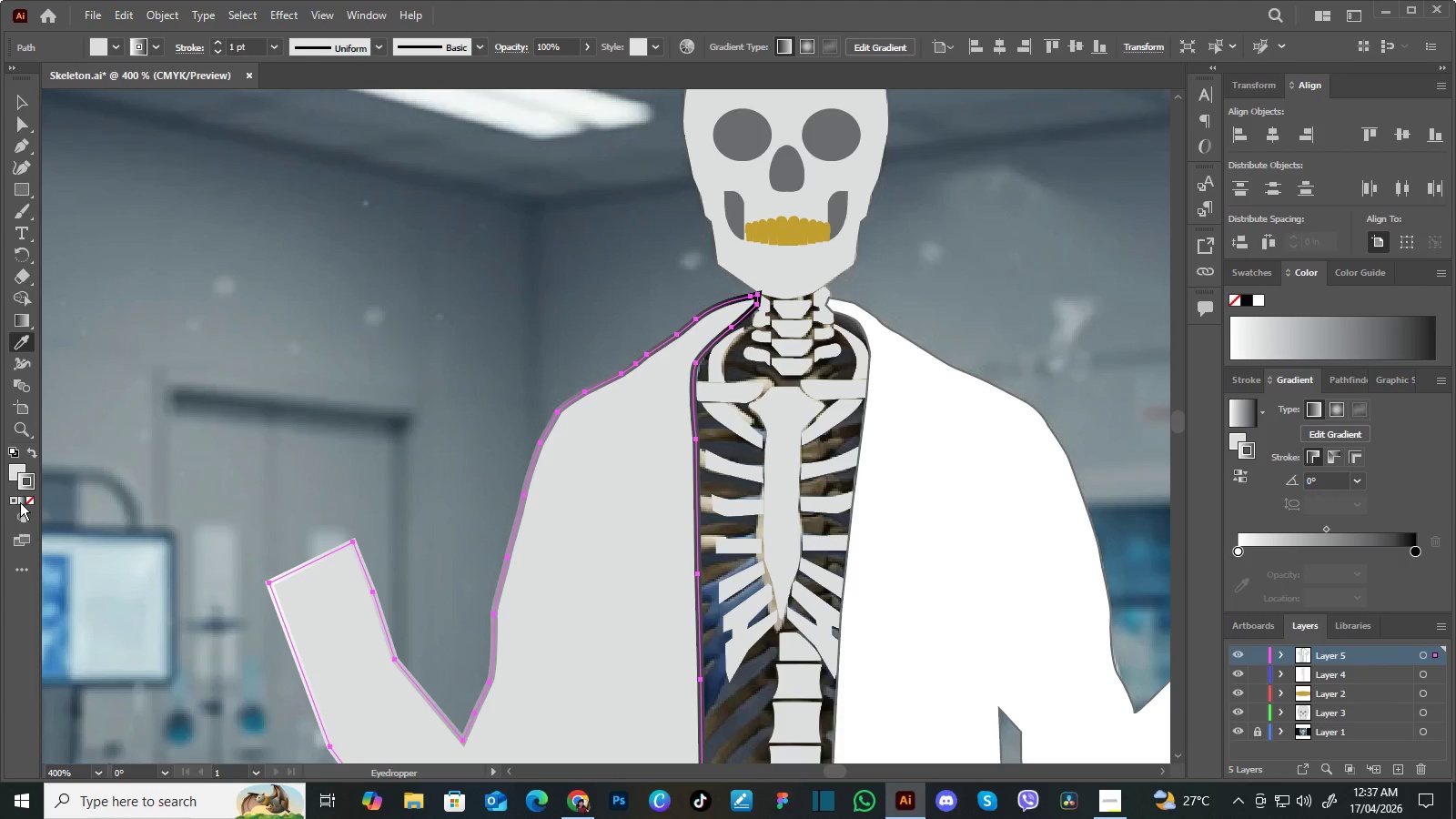 
double_click([20, 502])
 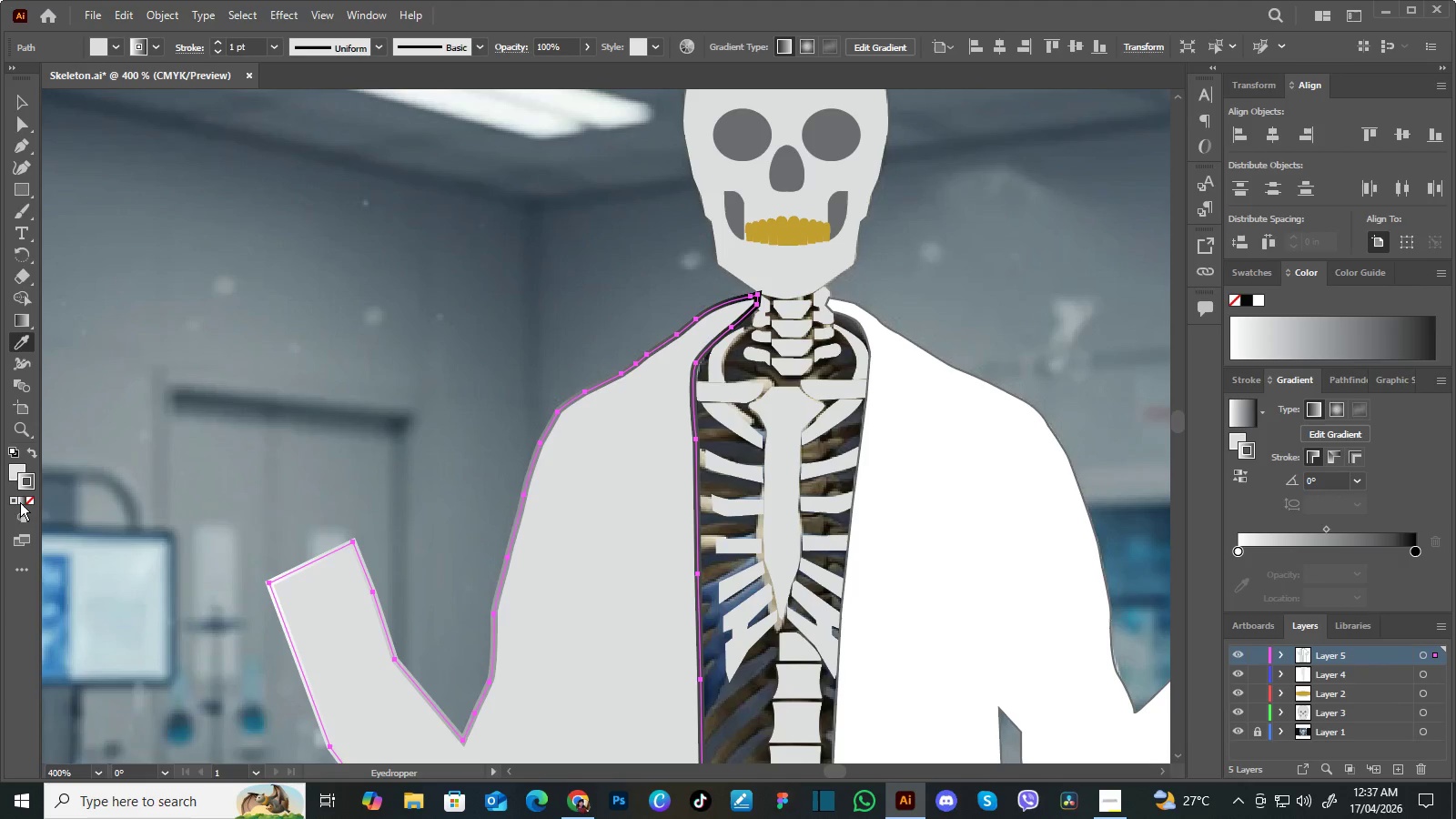 
triple_click([20, 502])
 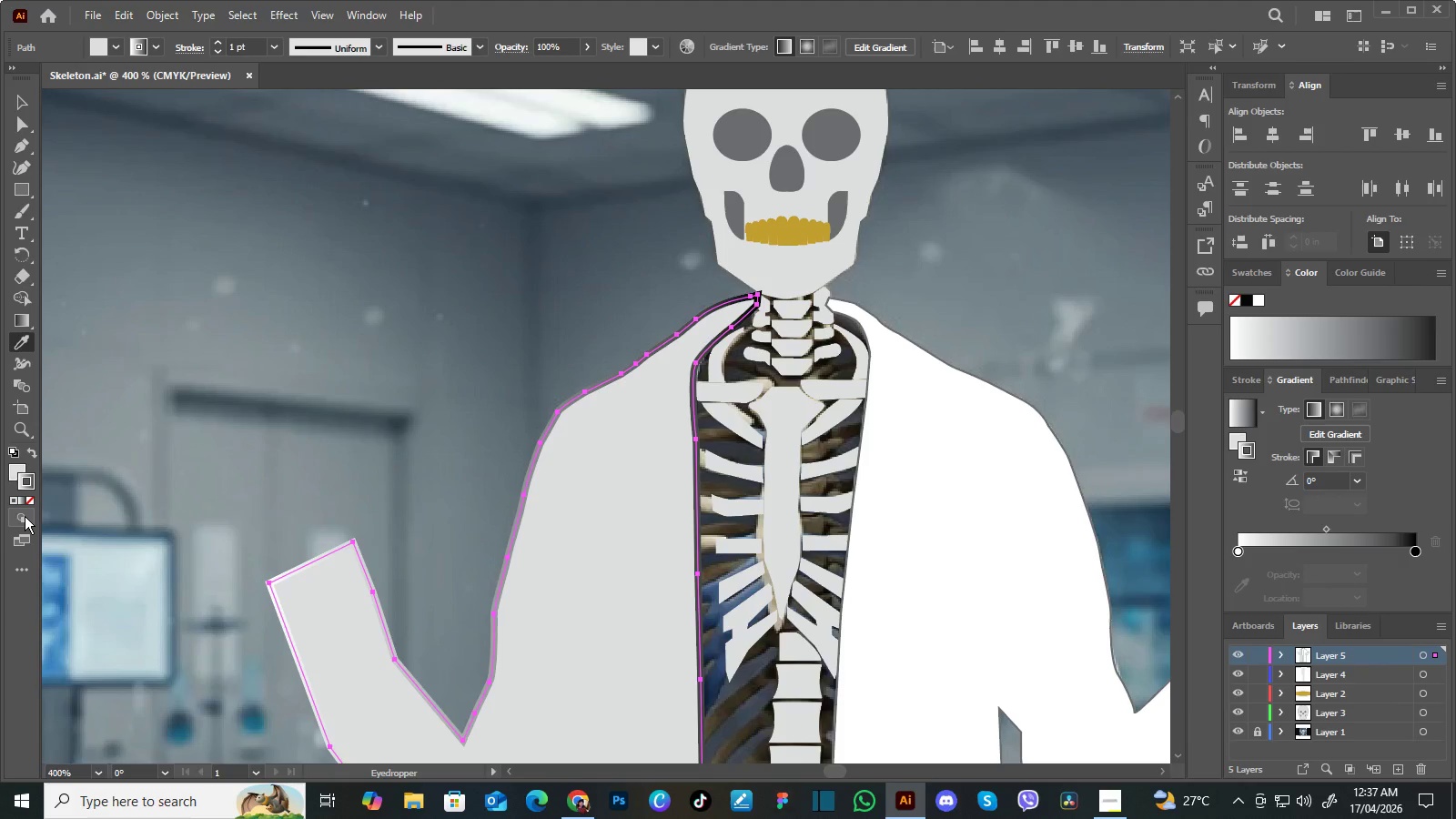 
left_click([25, 516])
 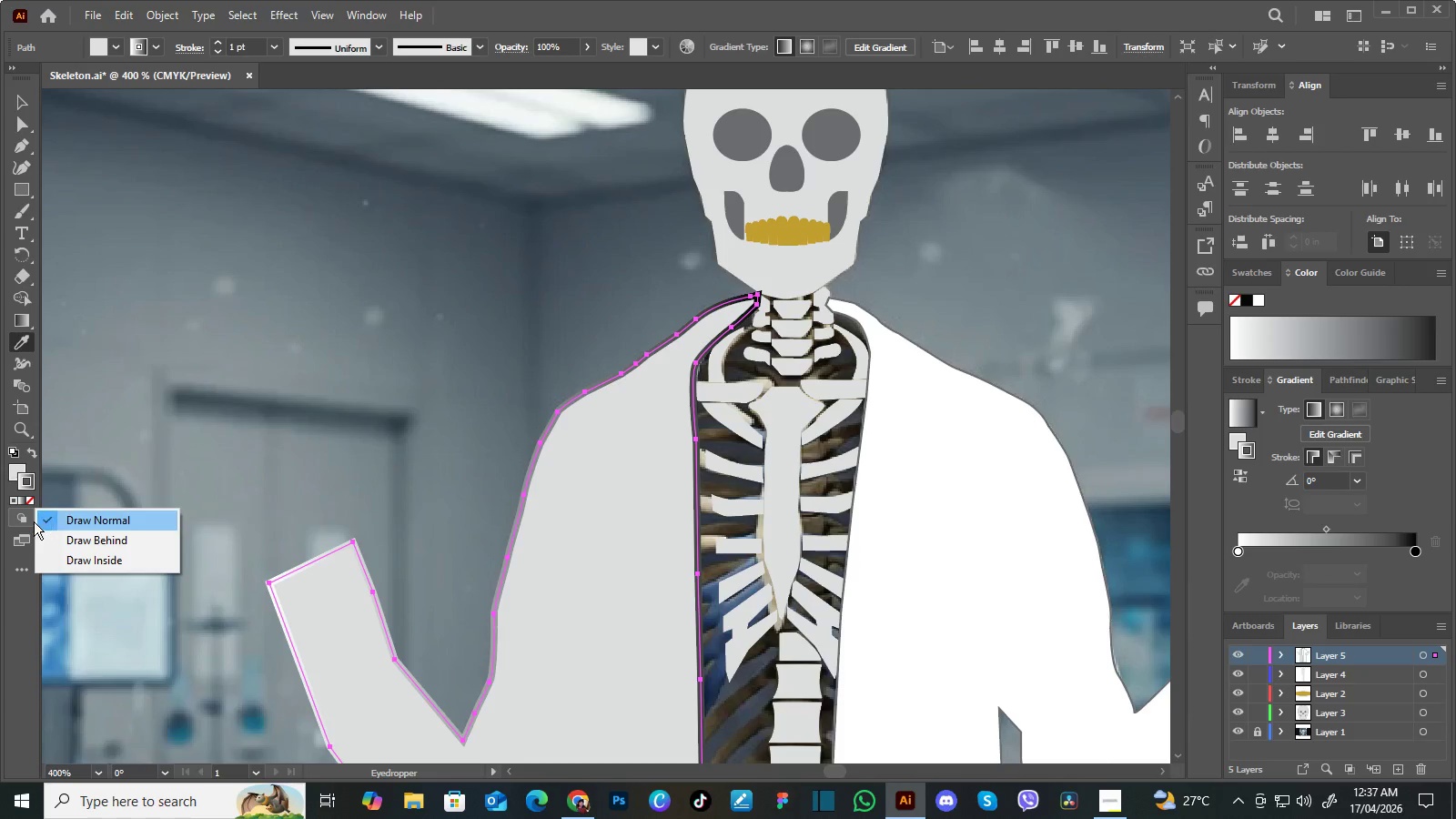 
left_click([18, 537])
 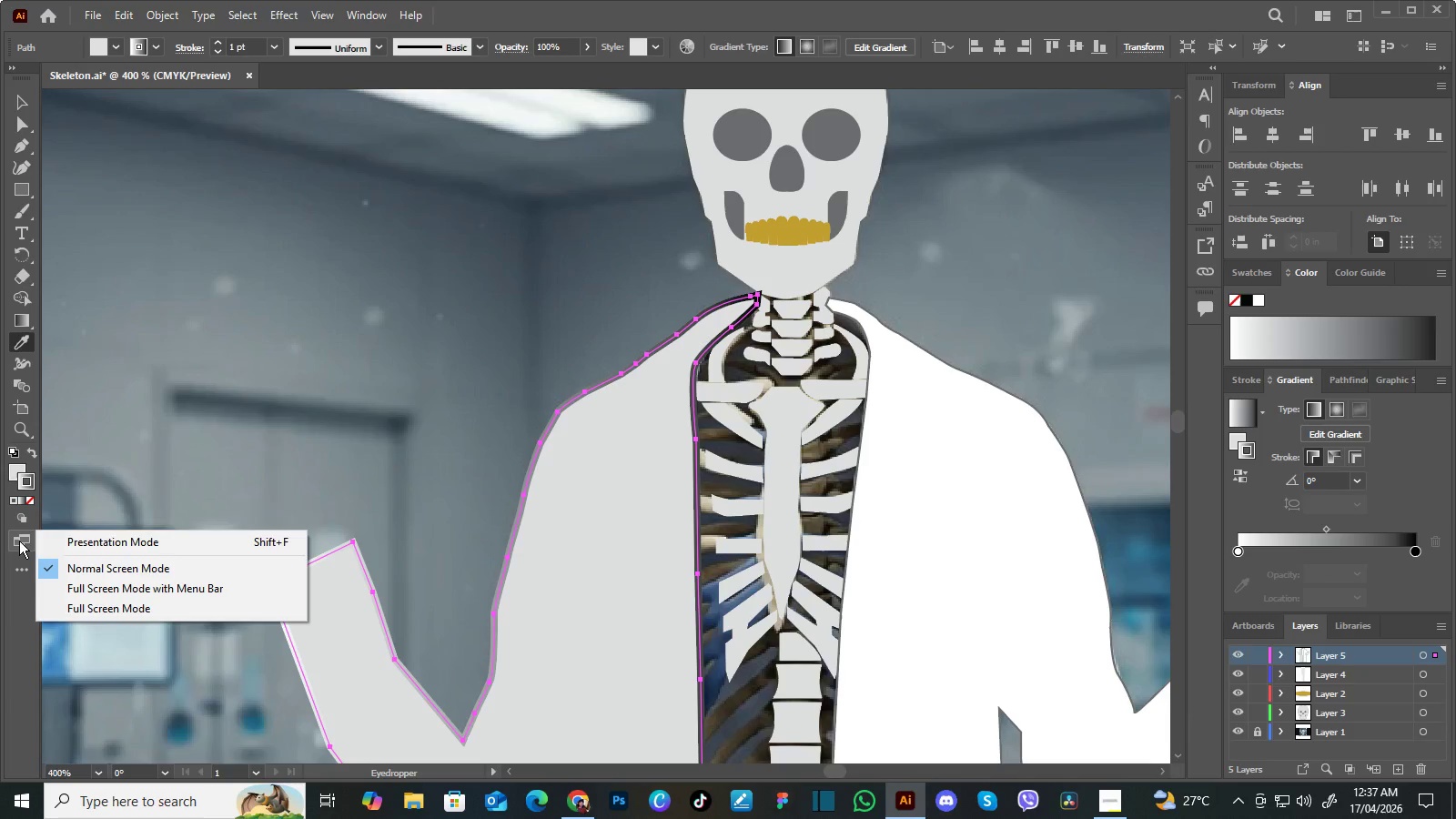 
left_click([90, 470])
 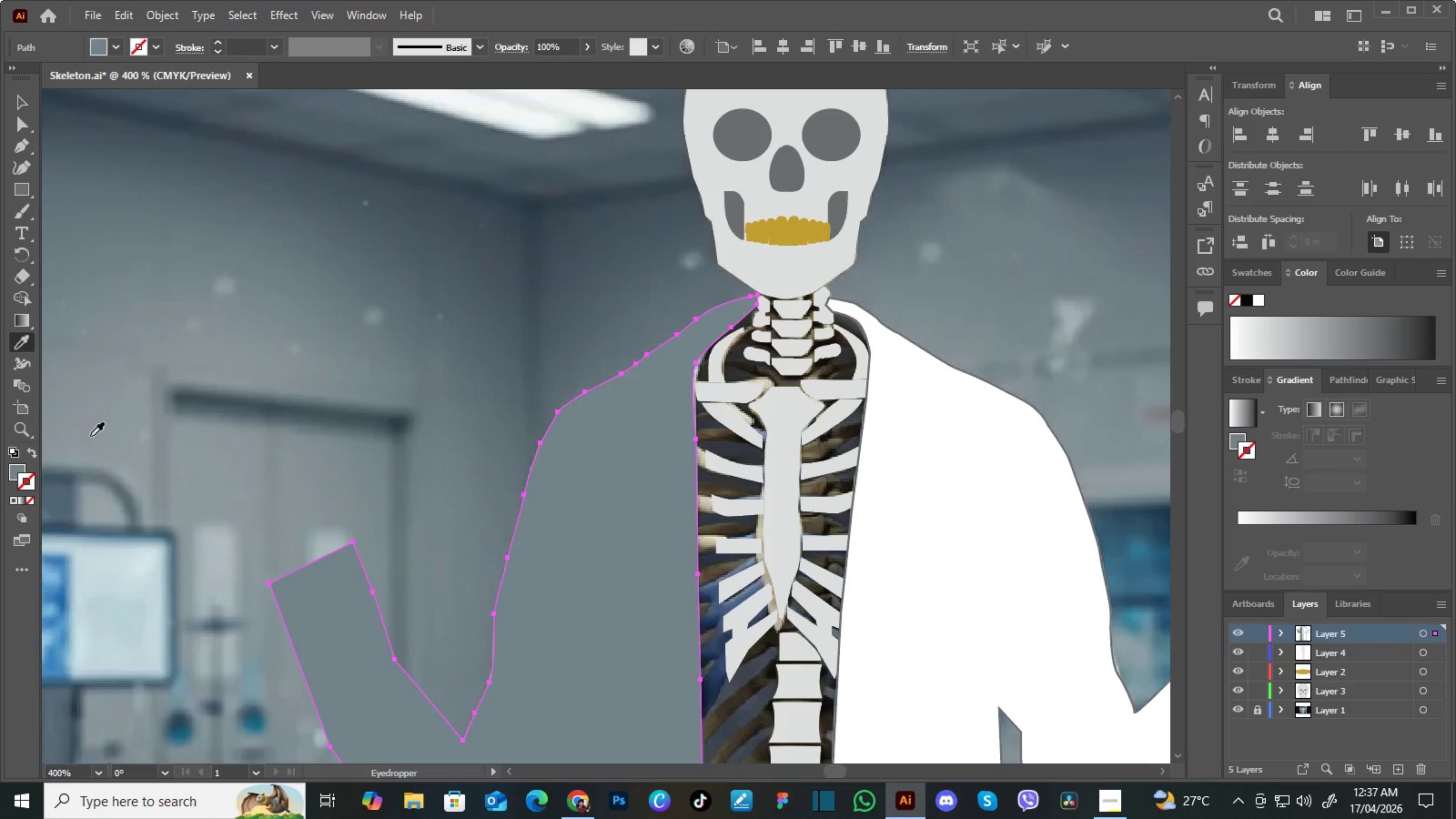 
left_click([35, 451])
 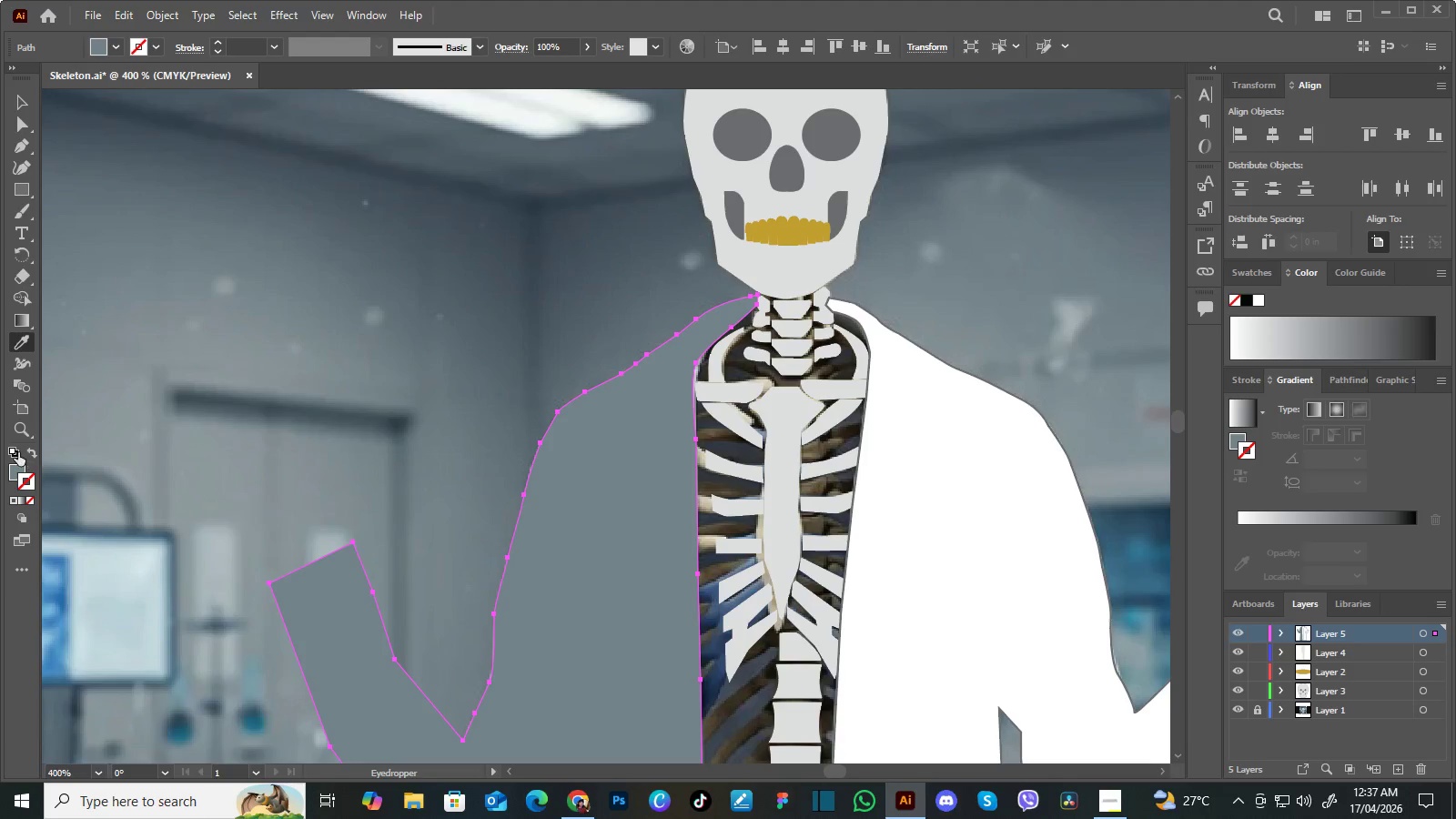 
double_click([18, 452])
 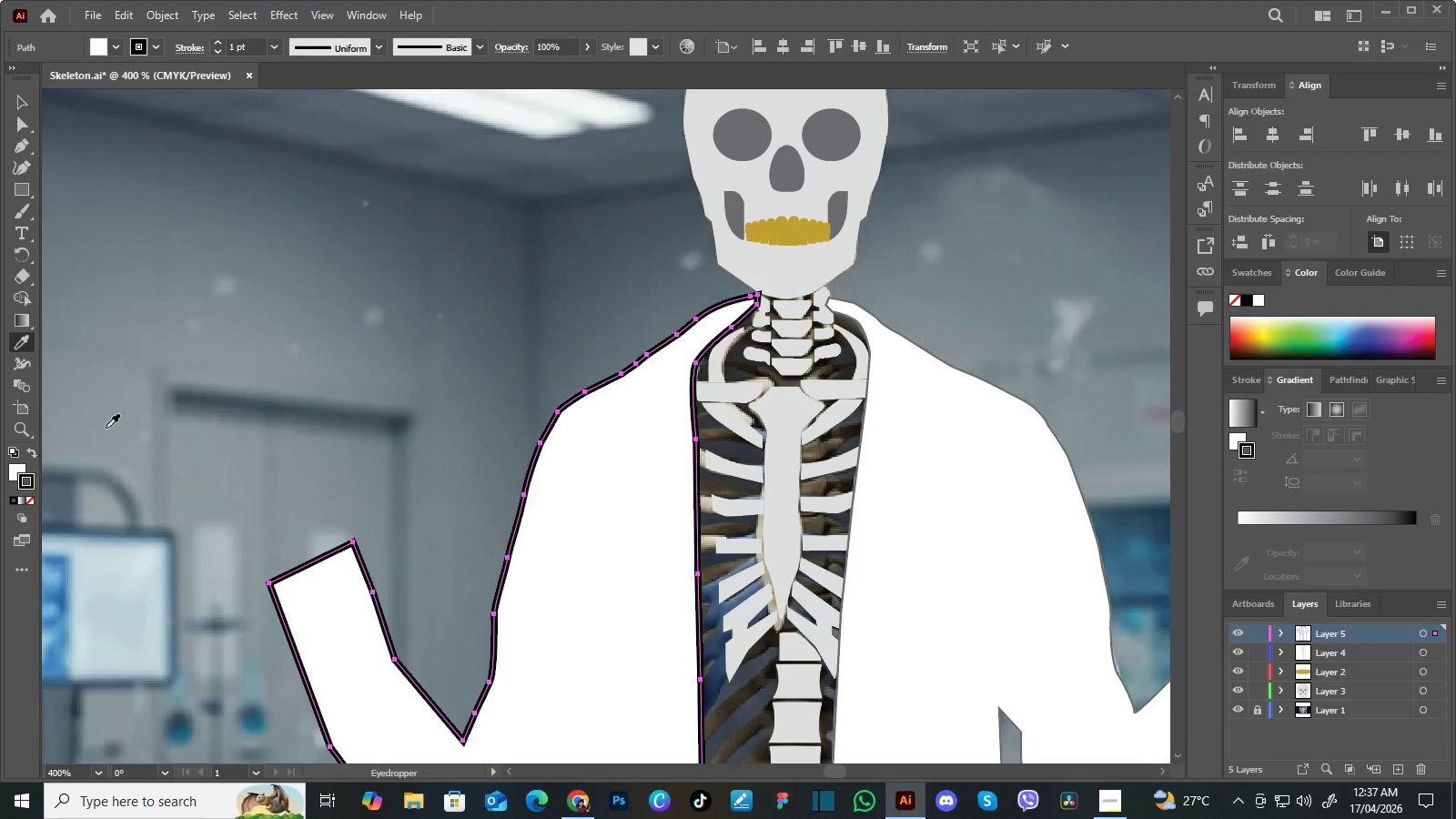 
wait(5.47)
 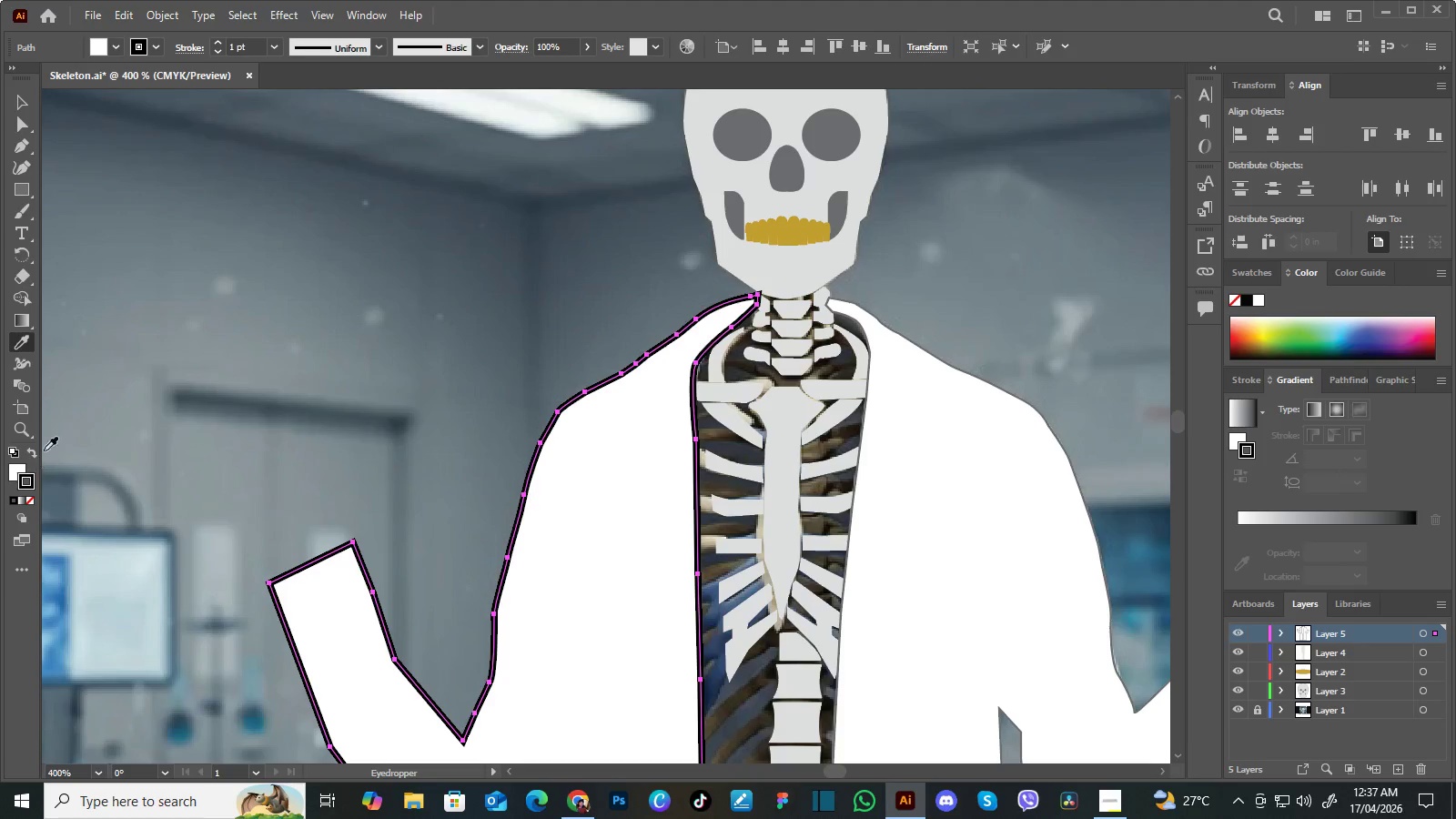 
left_click([748, 136])
 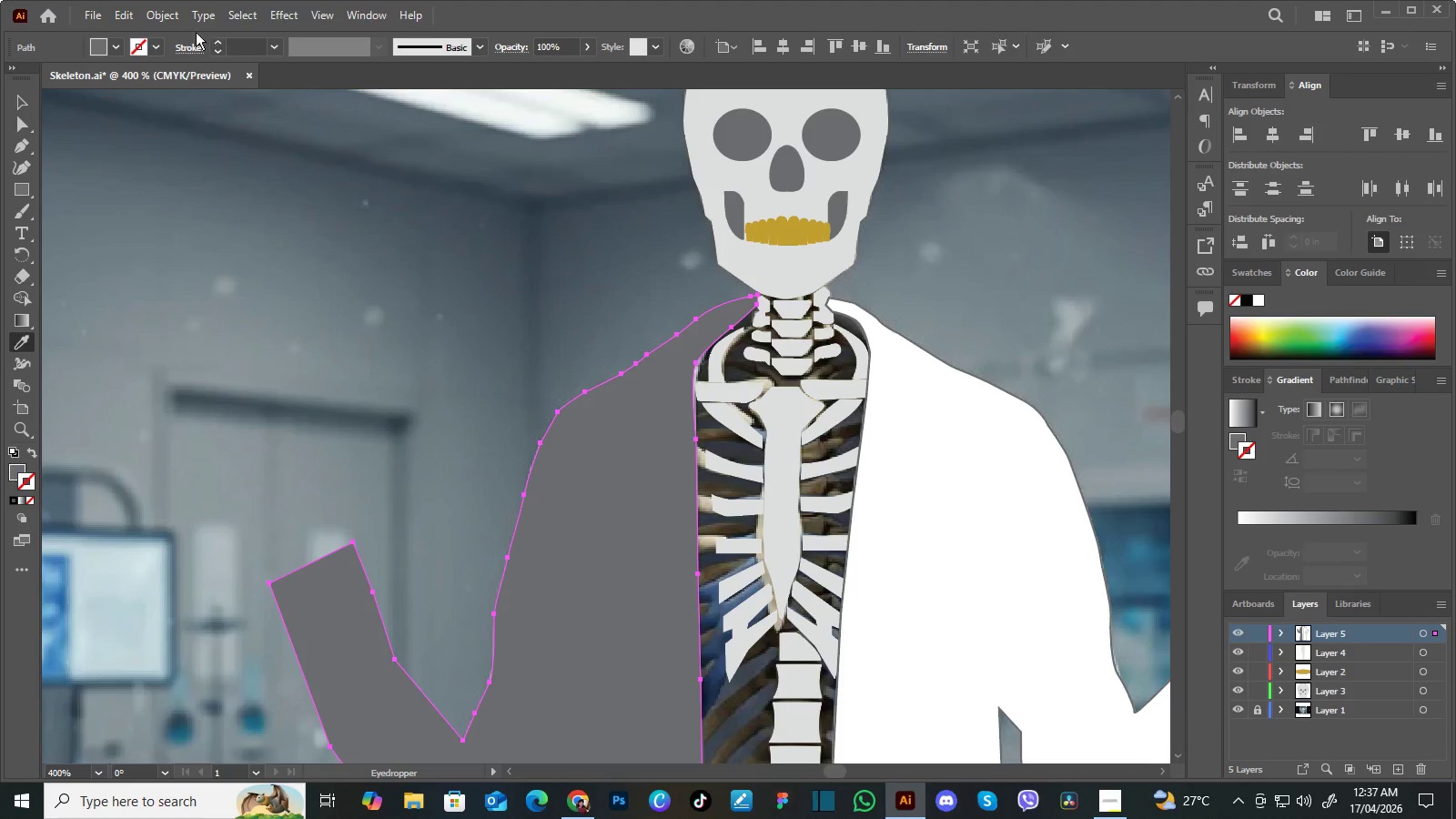 
left_click([153, 38])
 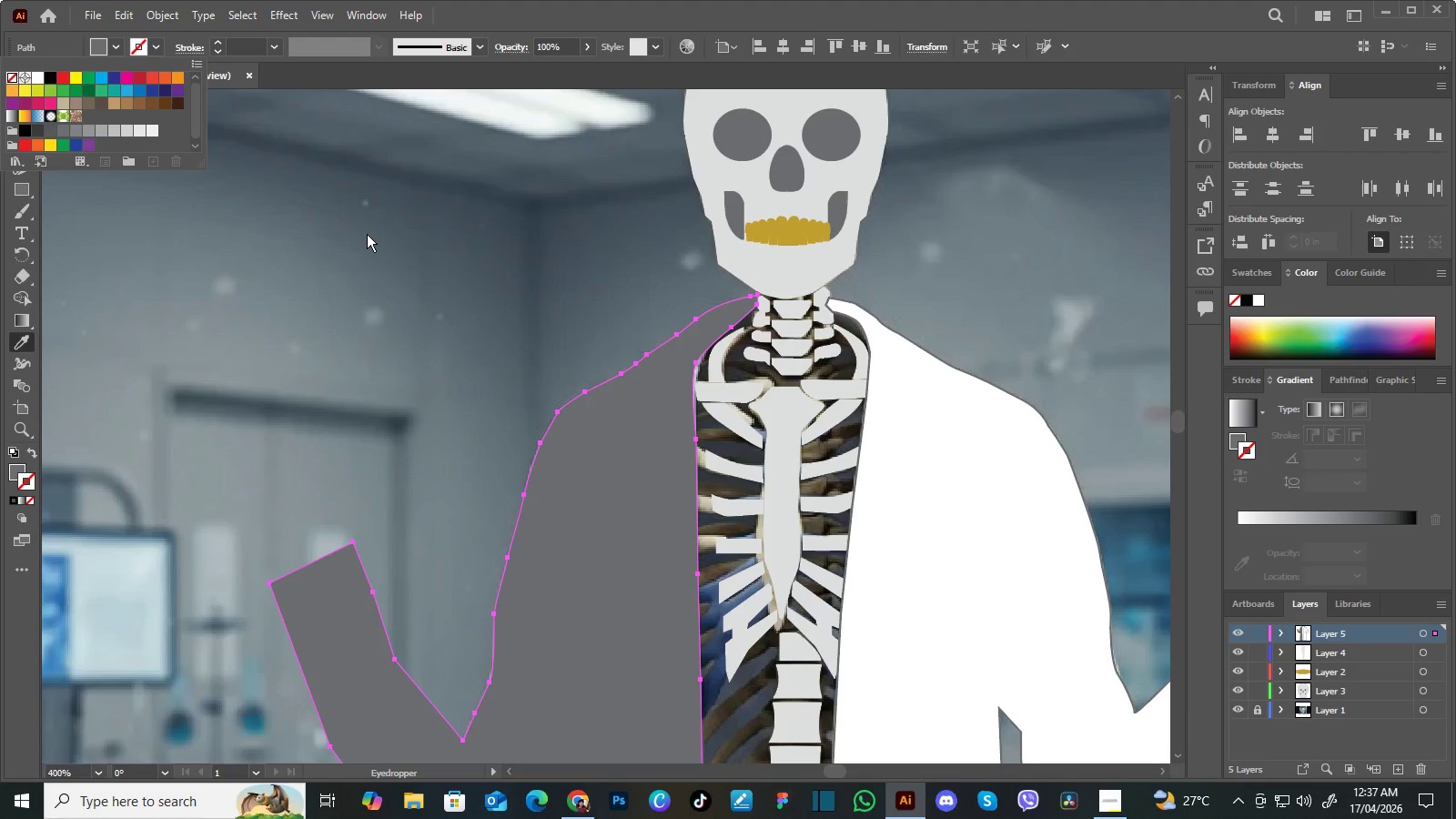 
wait(6.84)
 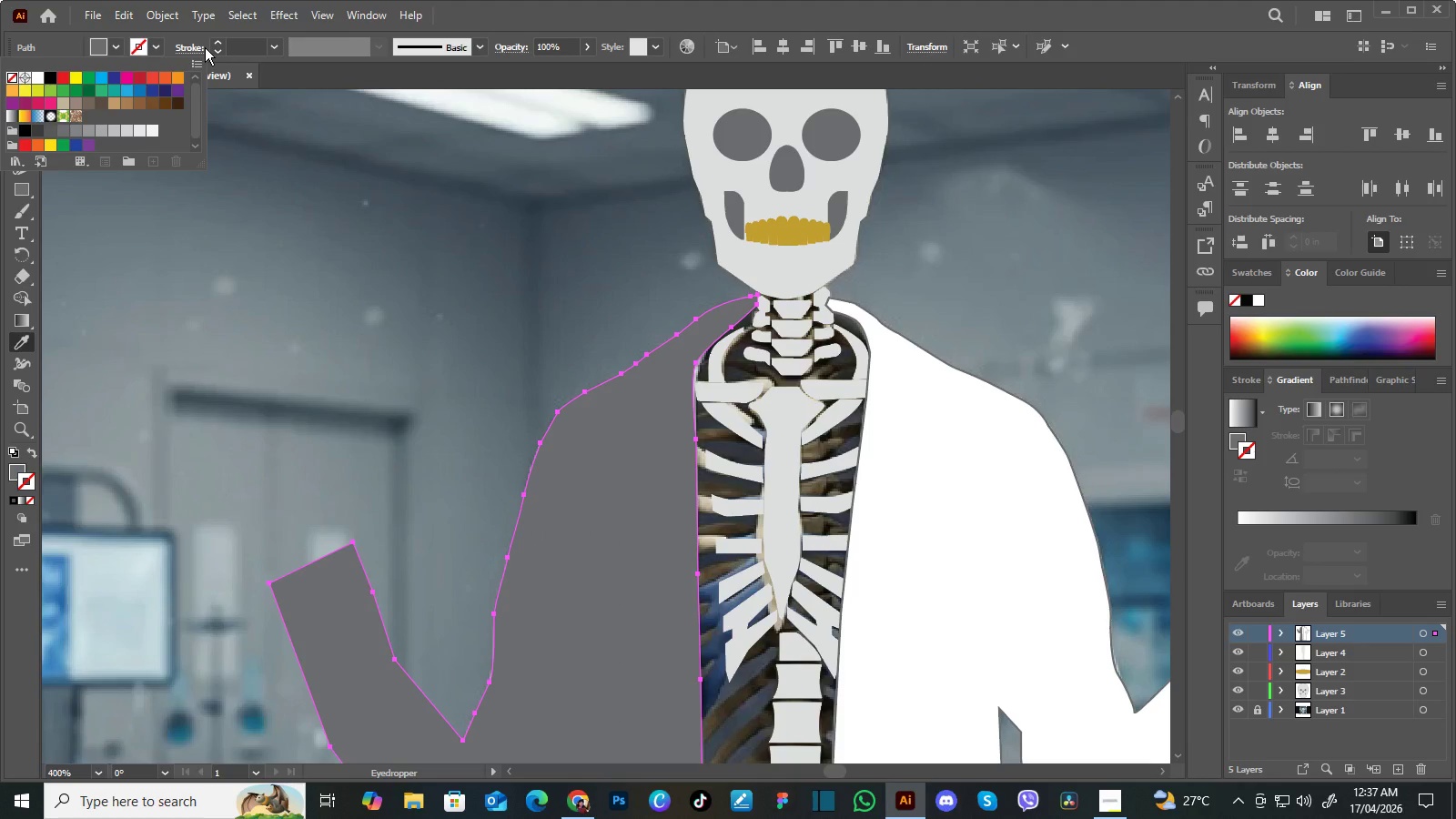 
left_click([367, 234])
 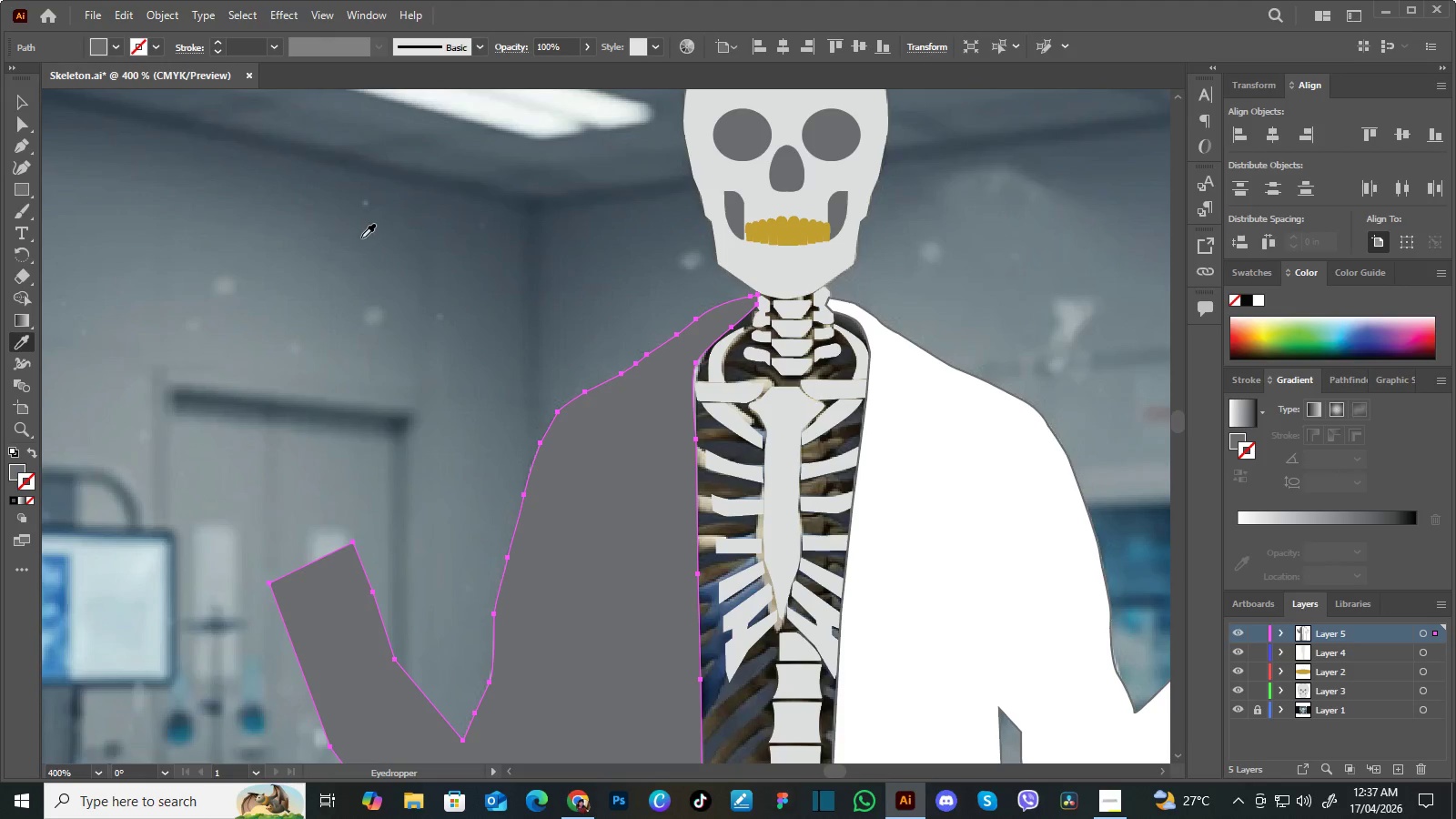 
left_click([361, 238])
 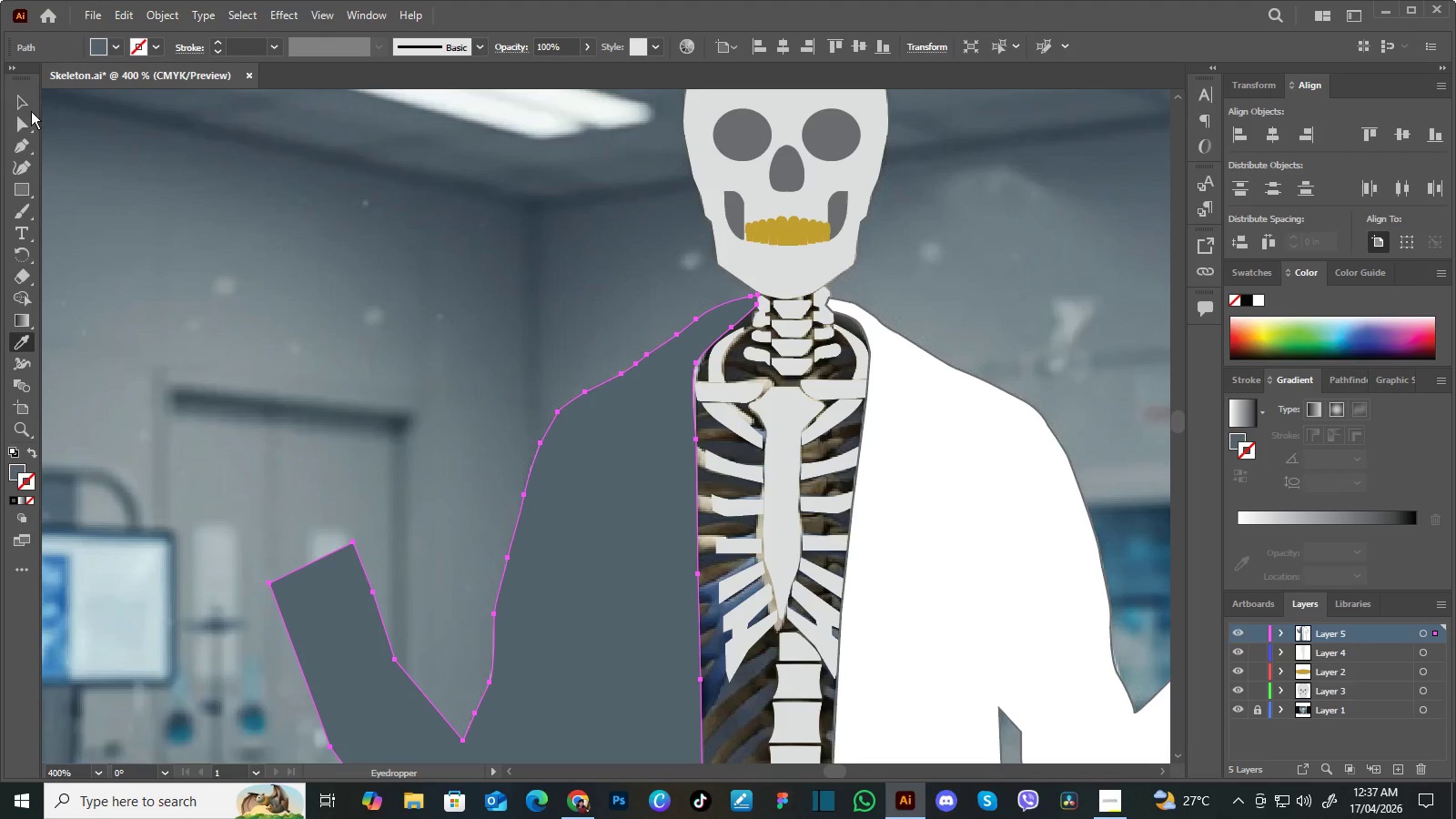 
left_click([22, 106])
 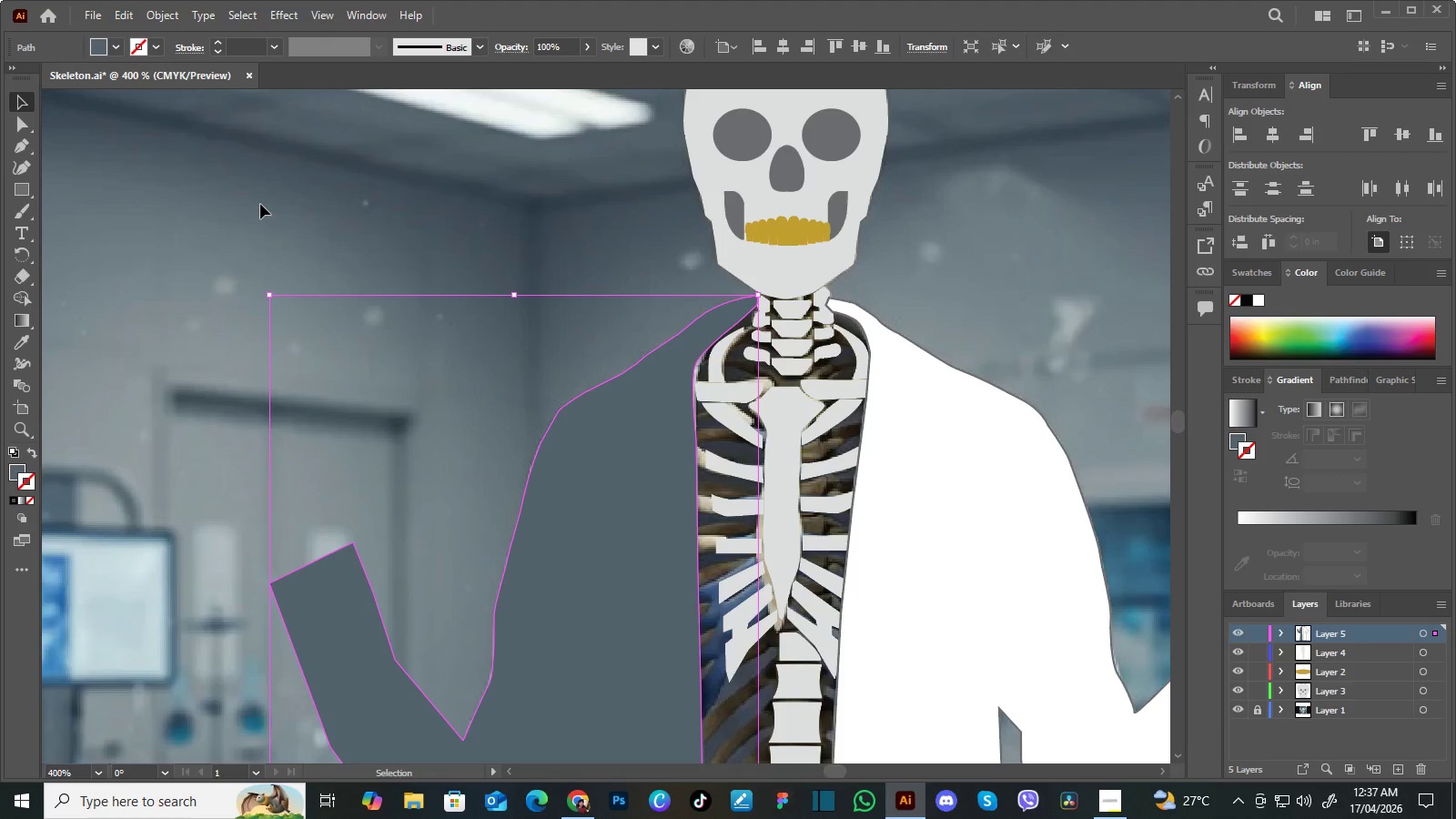 
left_click([260, 204])
 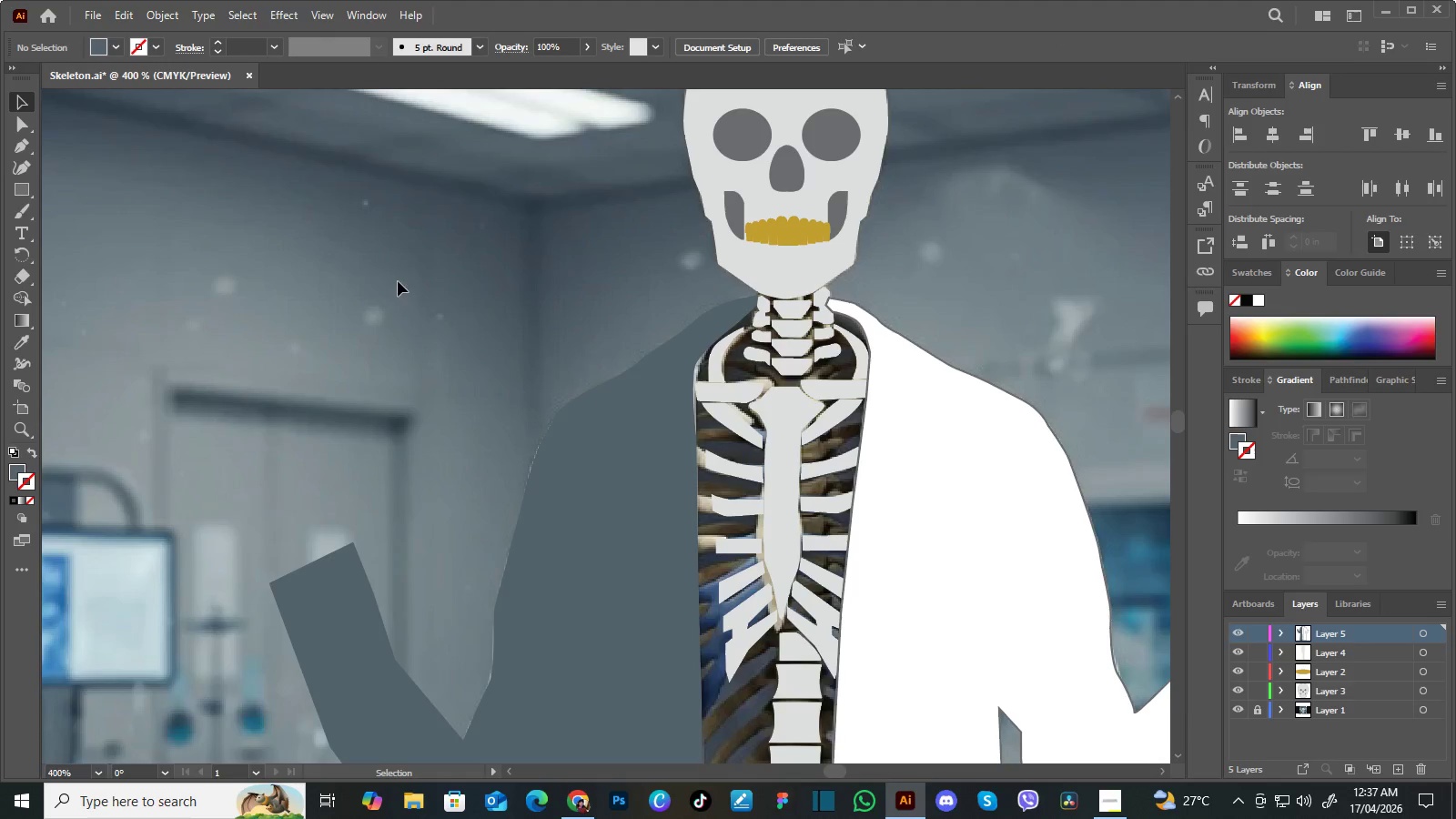 
hold_key(key=Space, duration=0.64)
 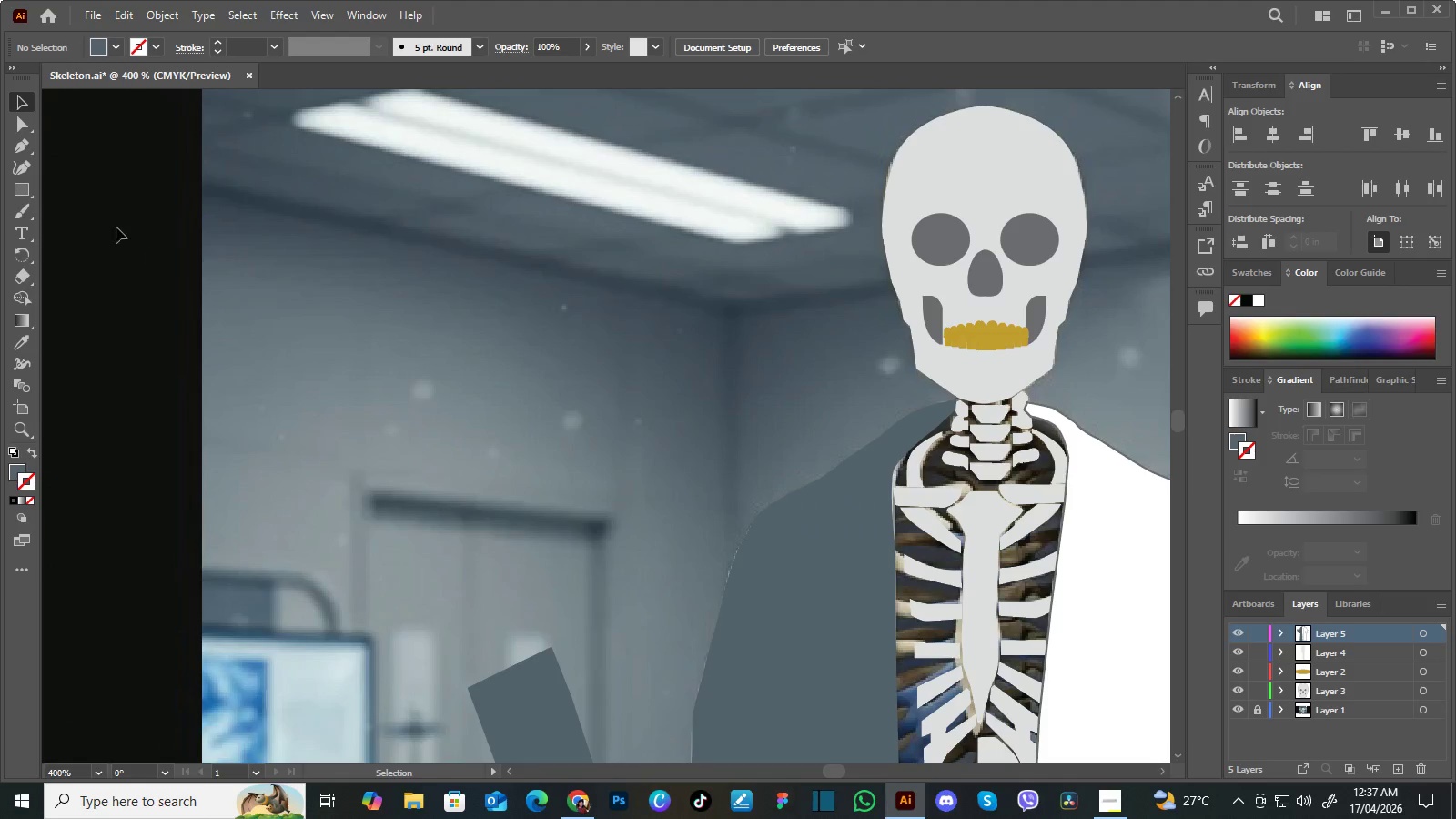 
left_click_drag(start_coordinate=[341, 277], to_coordinate=[540, 381])
 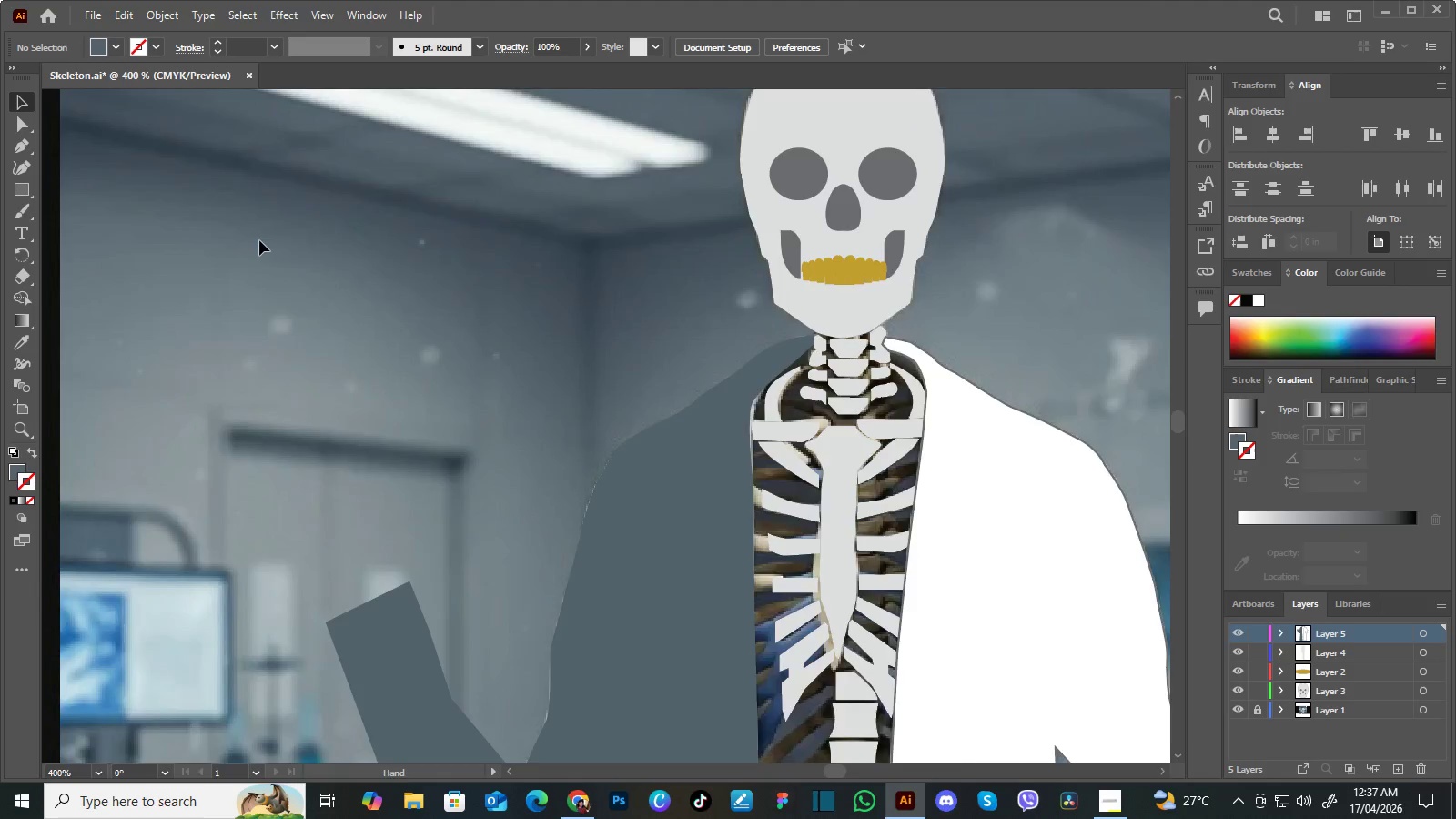 
hold_key(key=Space, duration=1.52)
 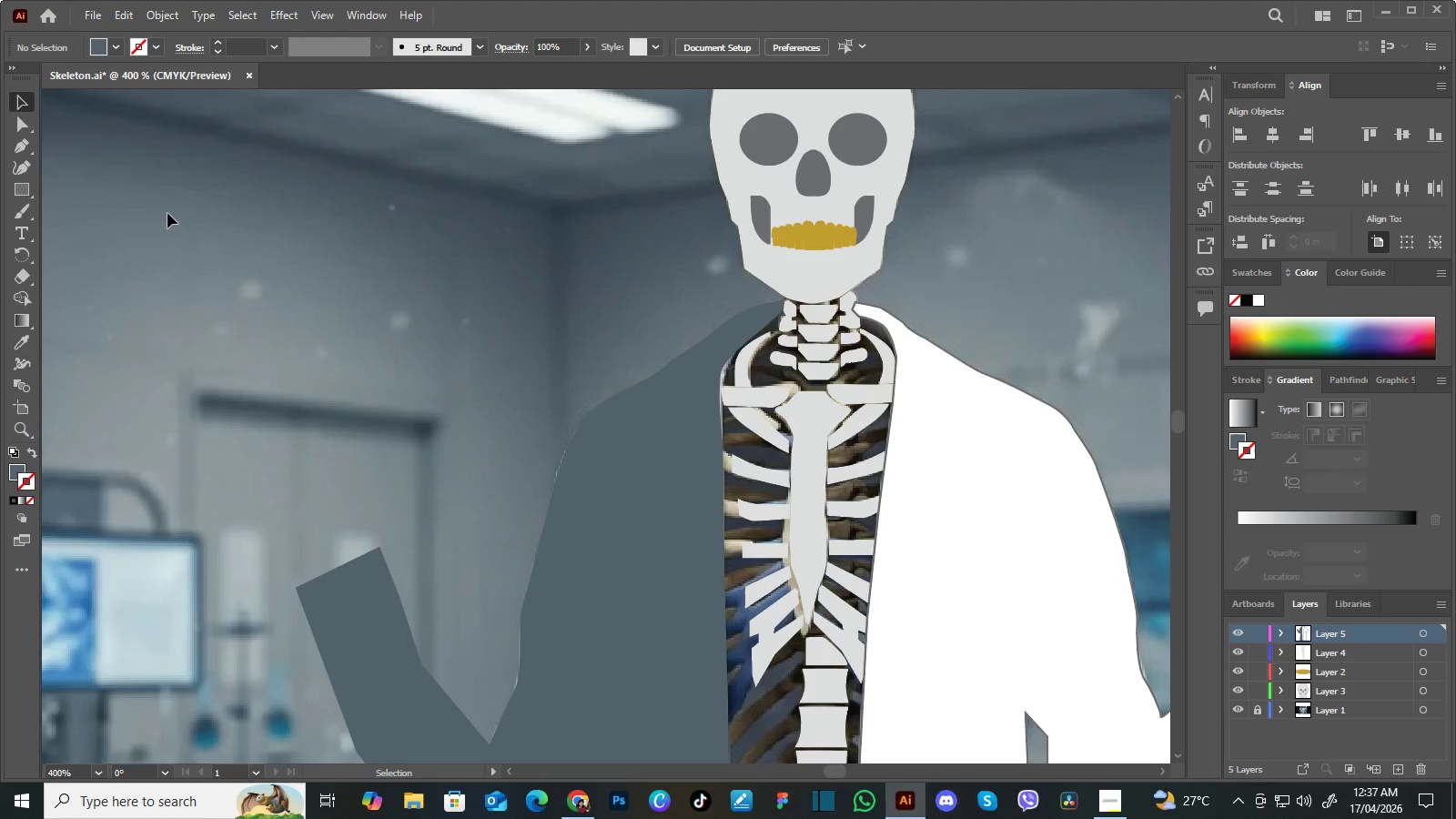 
left_click_drag(start_coordinate=[470, 351], to_coordinate=[298, 250])
 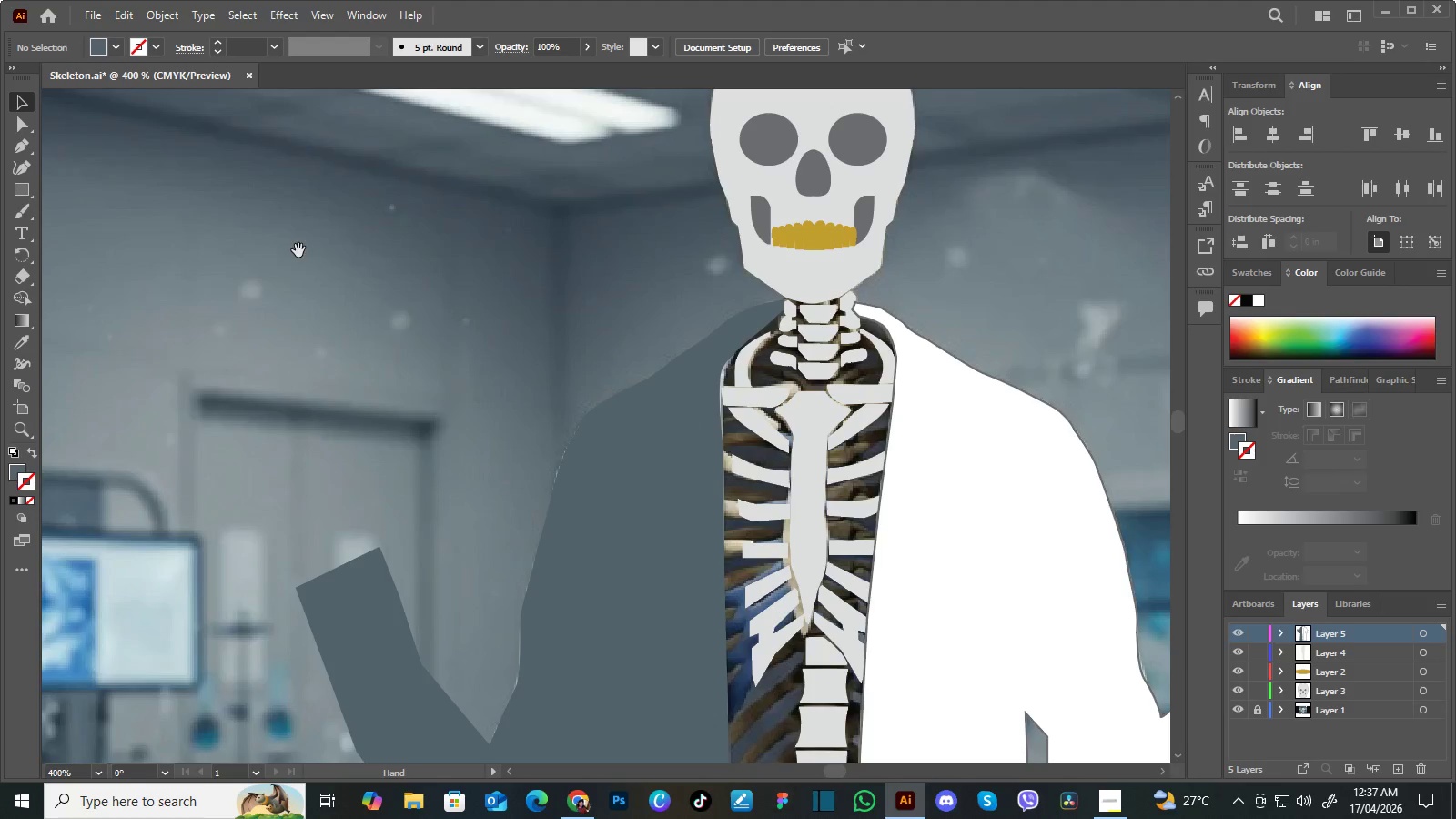 
key(Space)
 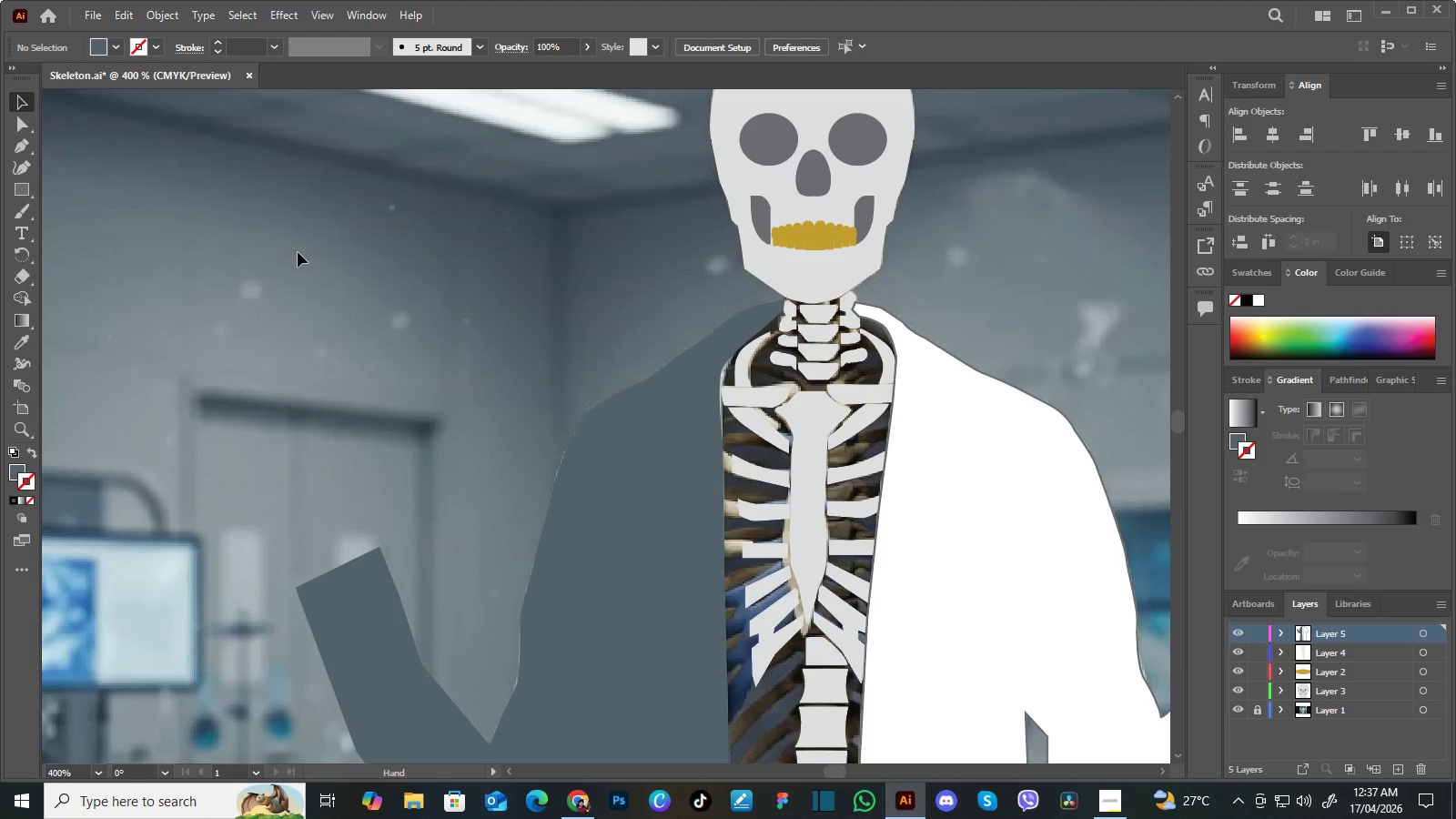 
key(Space)
 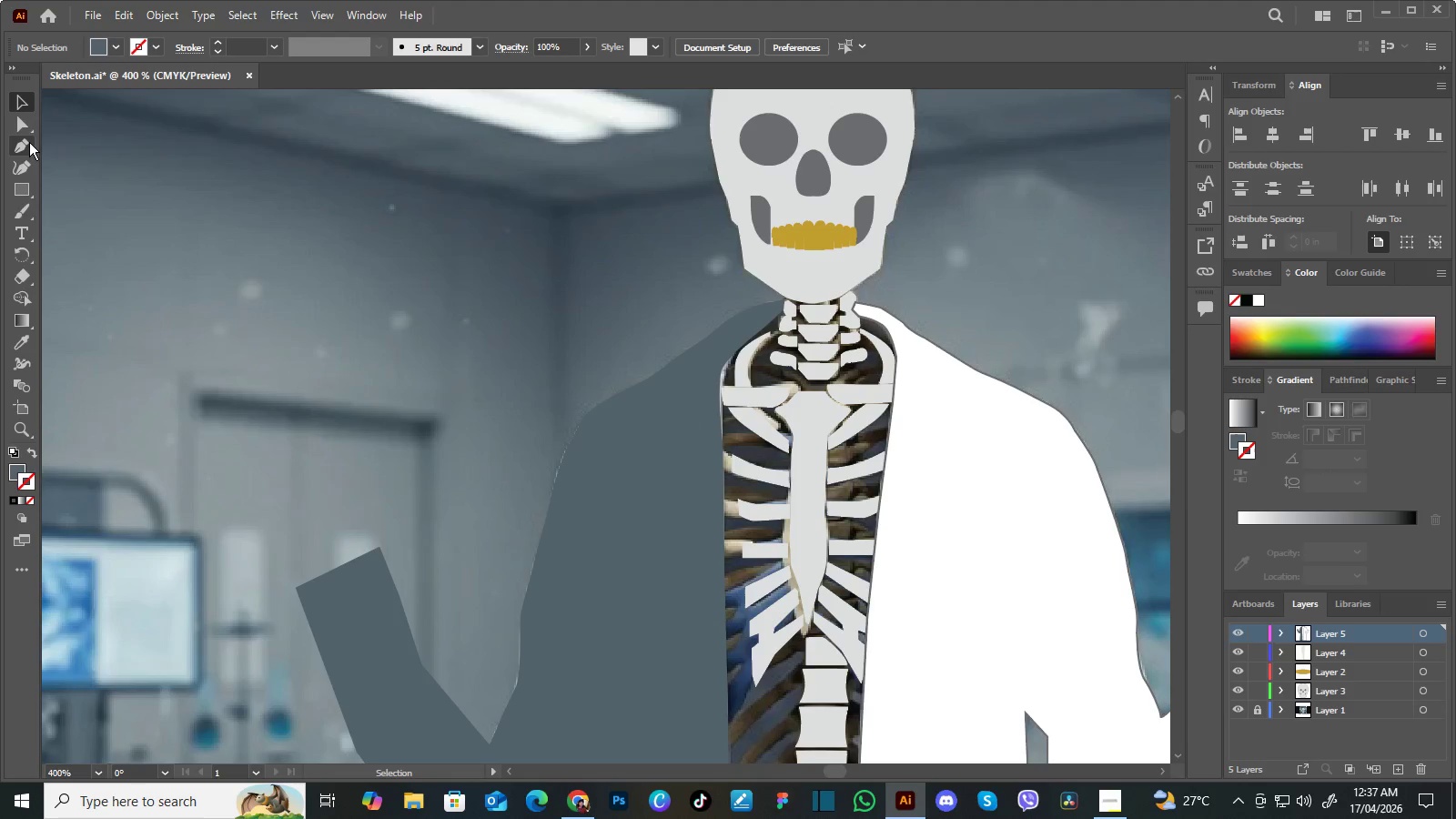 
wait(5.14)
 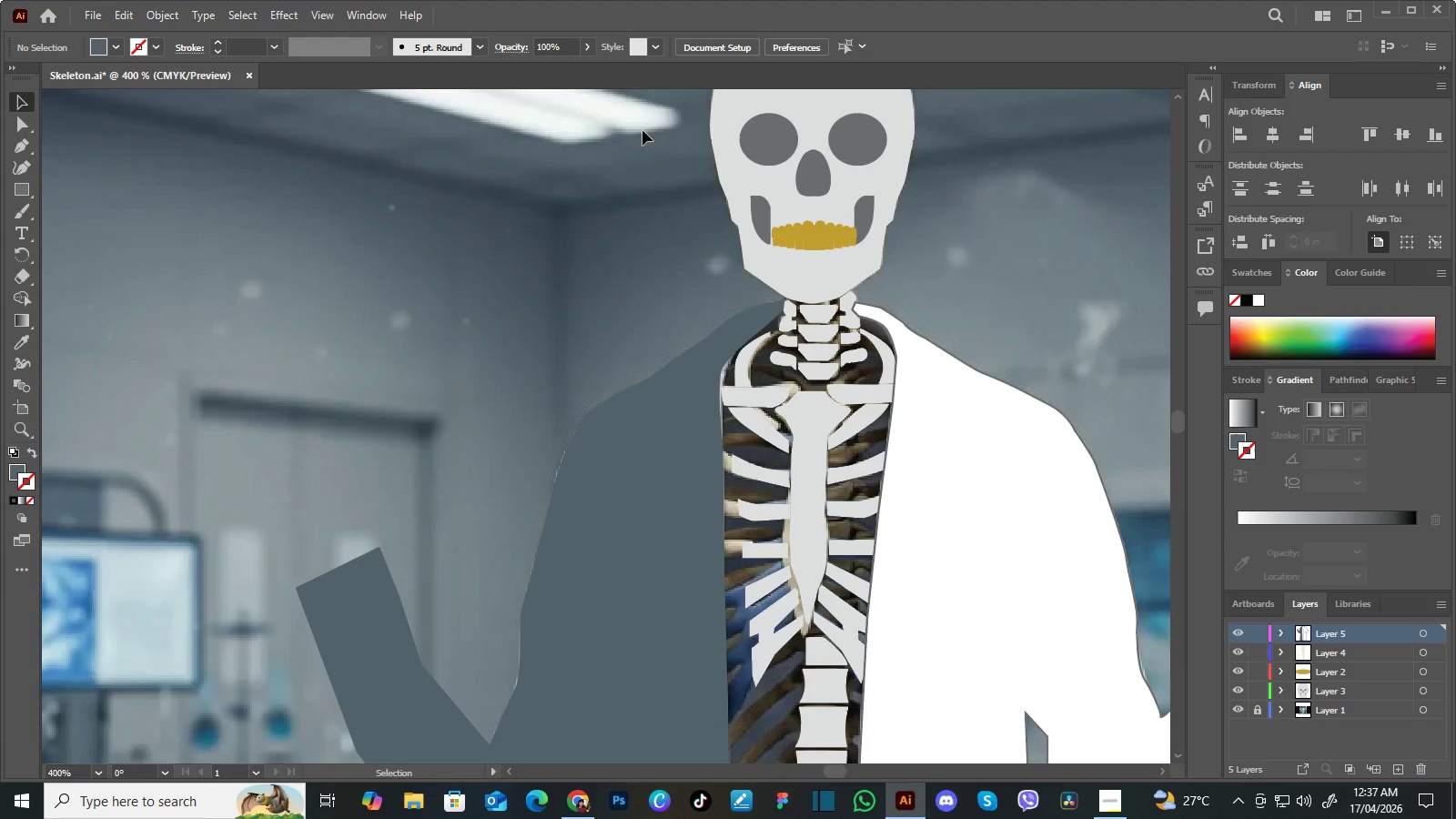 
left_click([26, 188])
 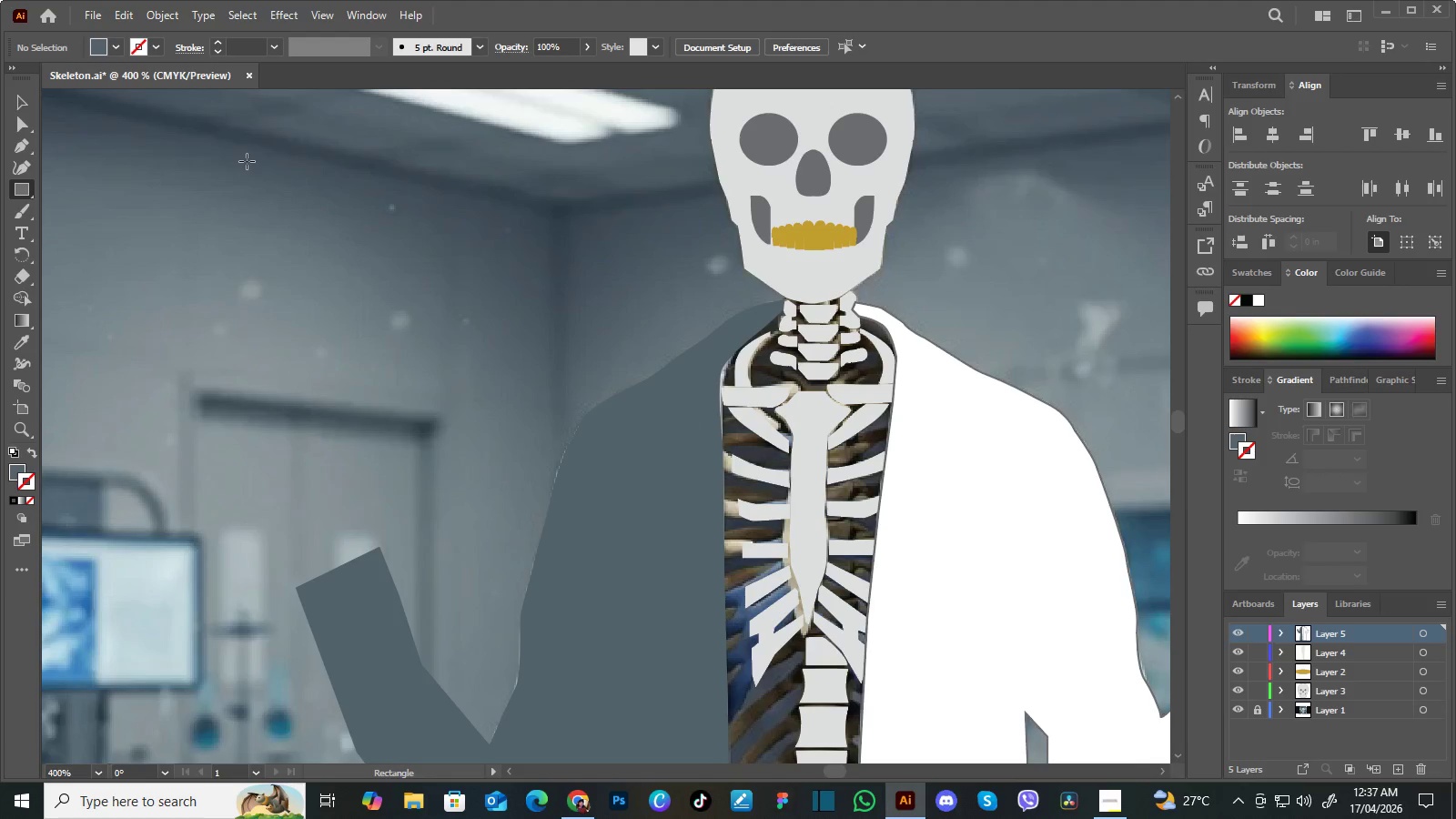 
left_click_drag(start_coordinate=[247, 161], to_coordinate=[509, 404])
 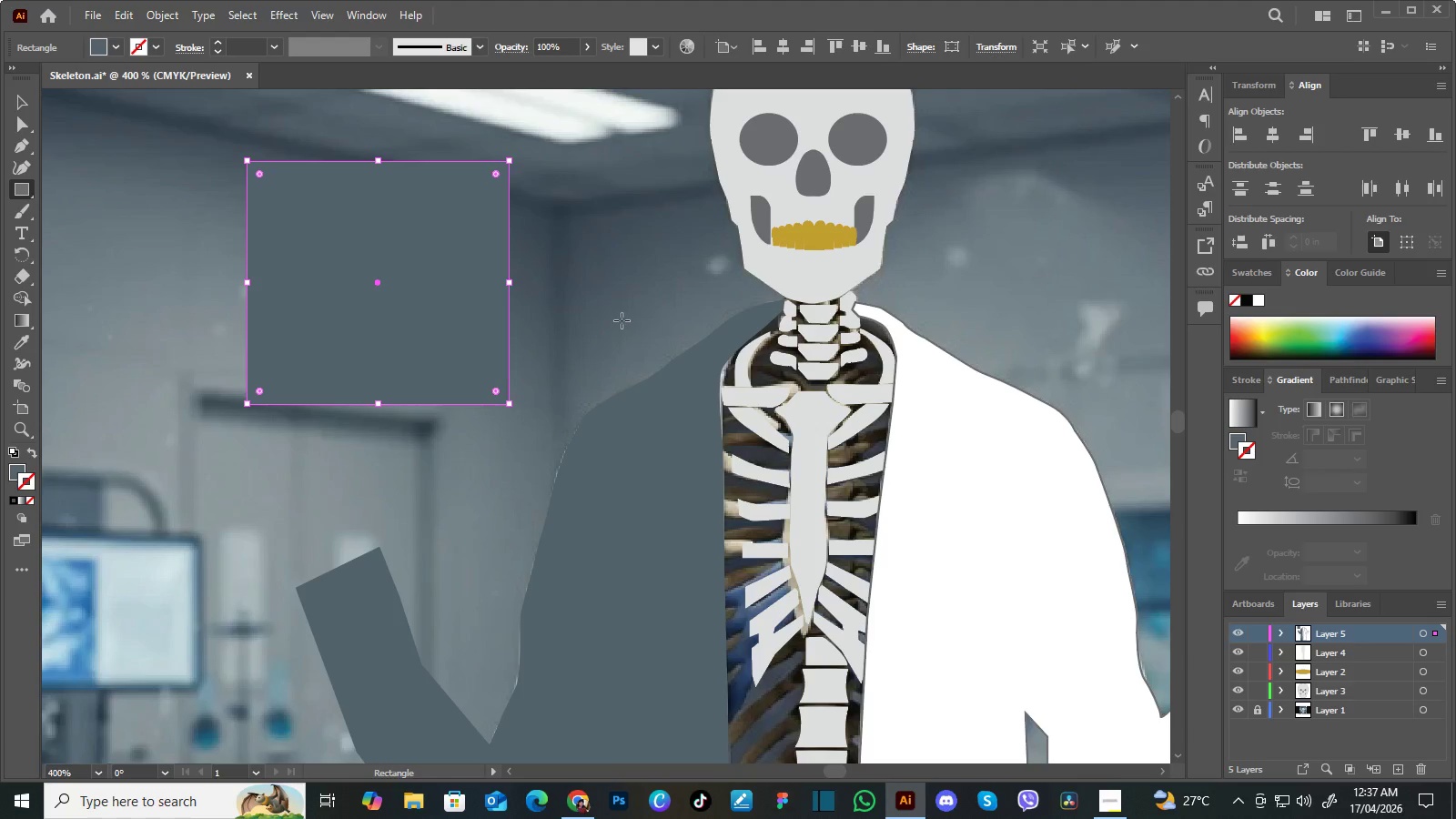 
key(I)
 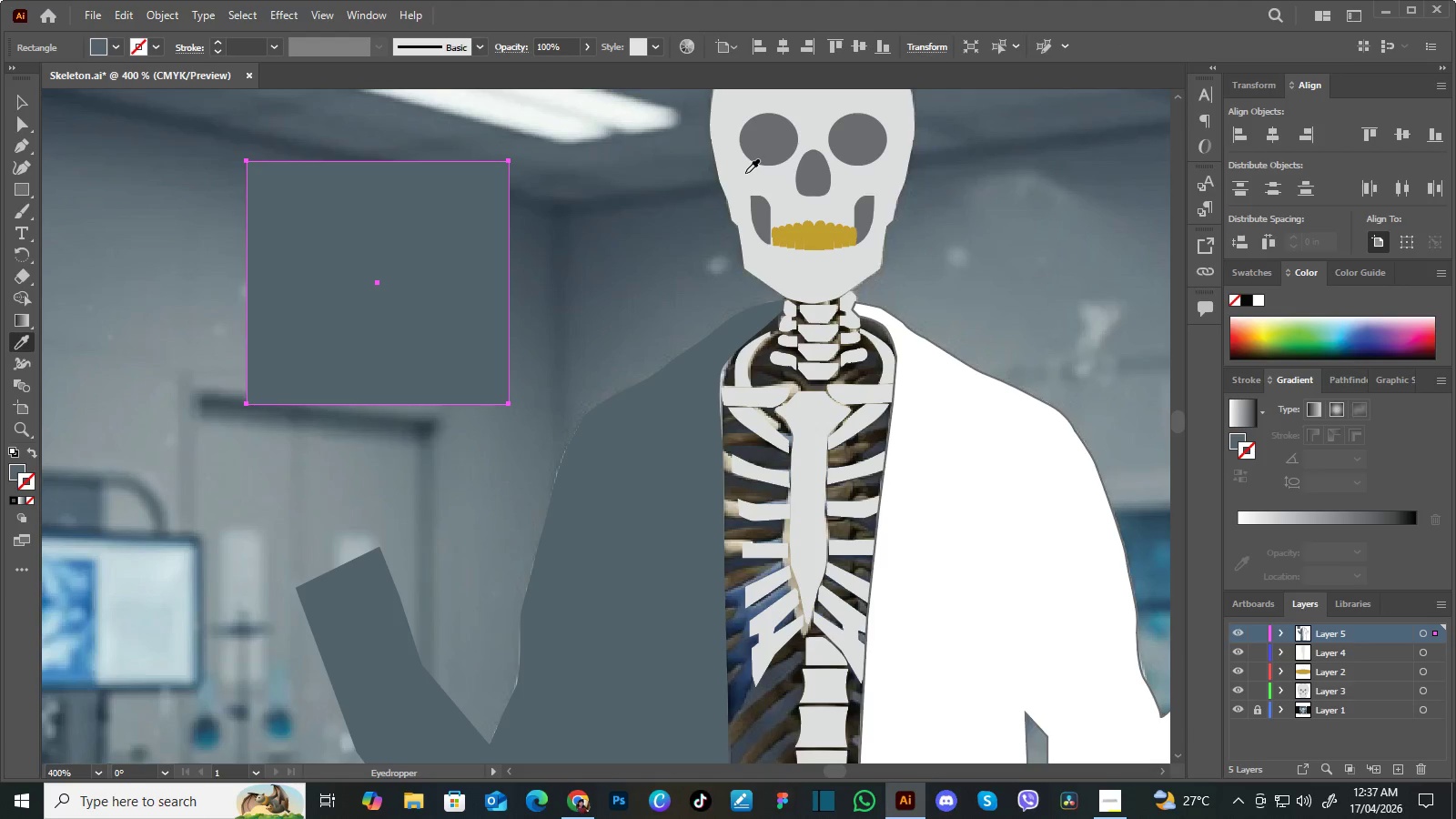 
left_click([743, 173])
 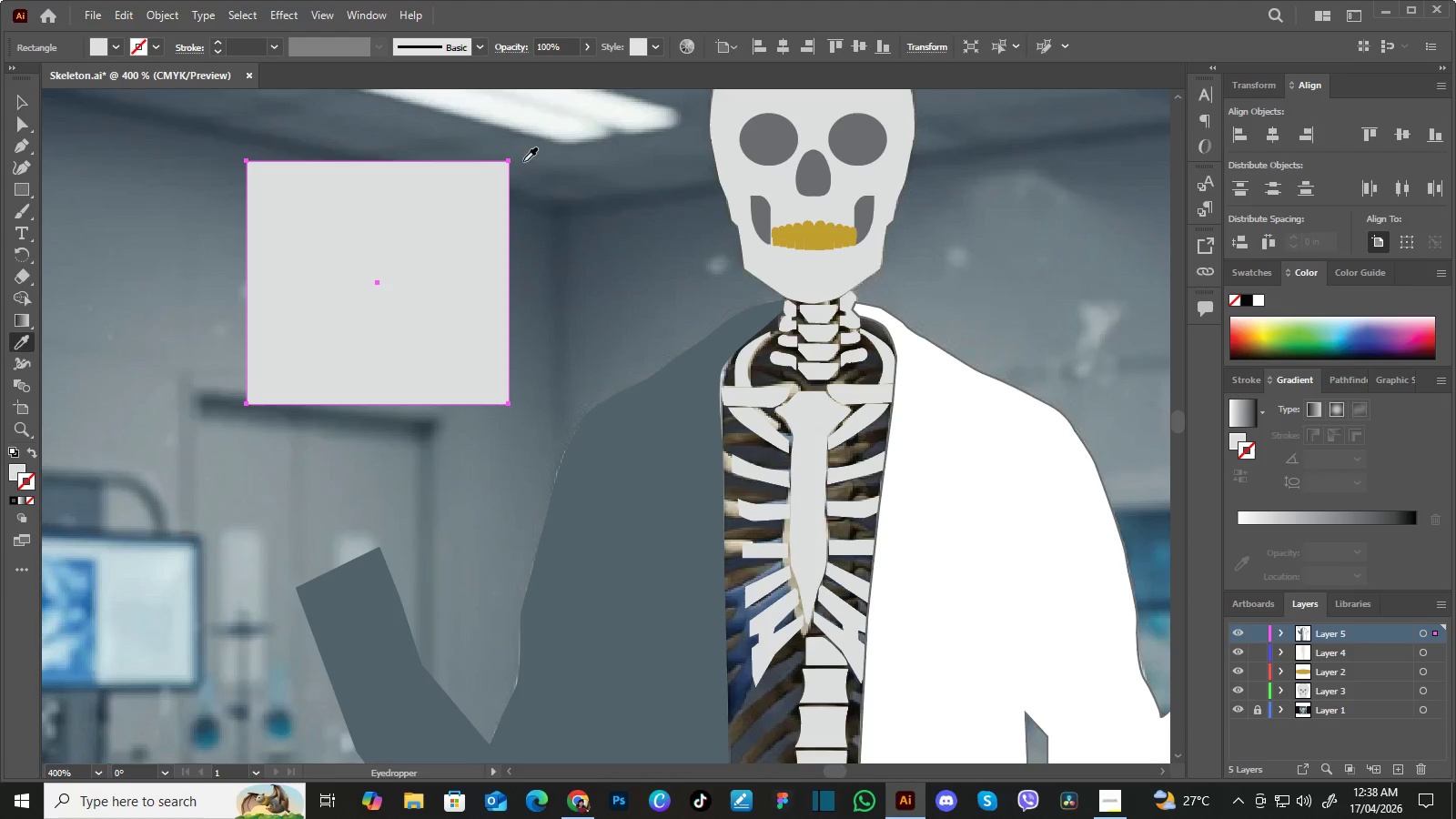 
hold_key(key=Space, duration=0.62)
 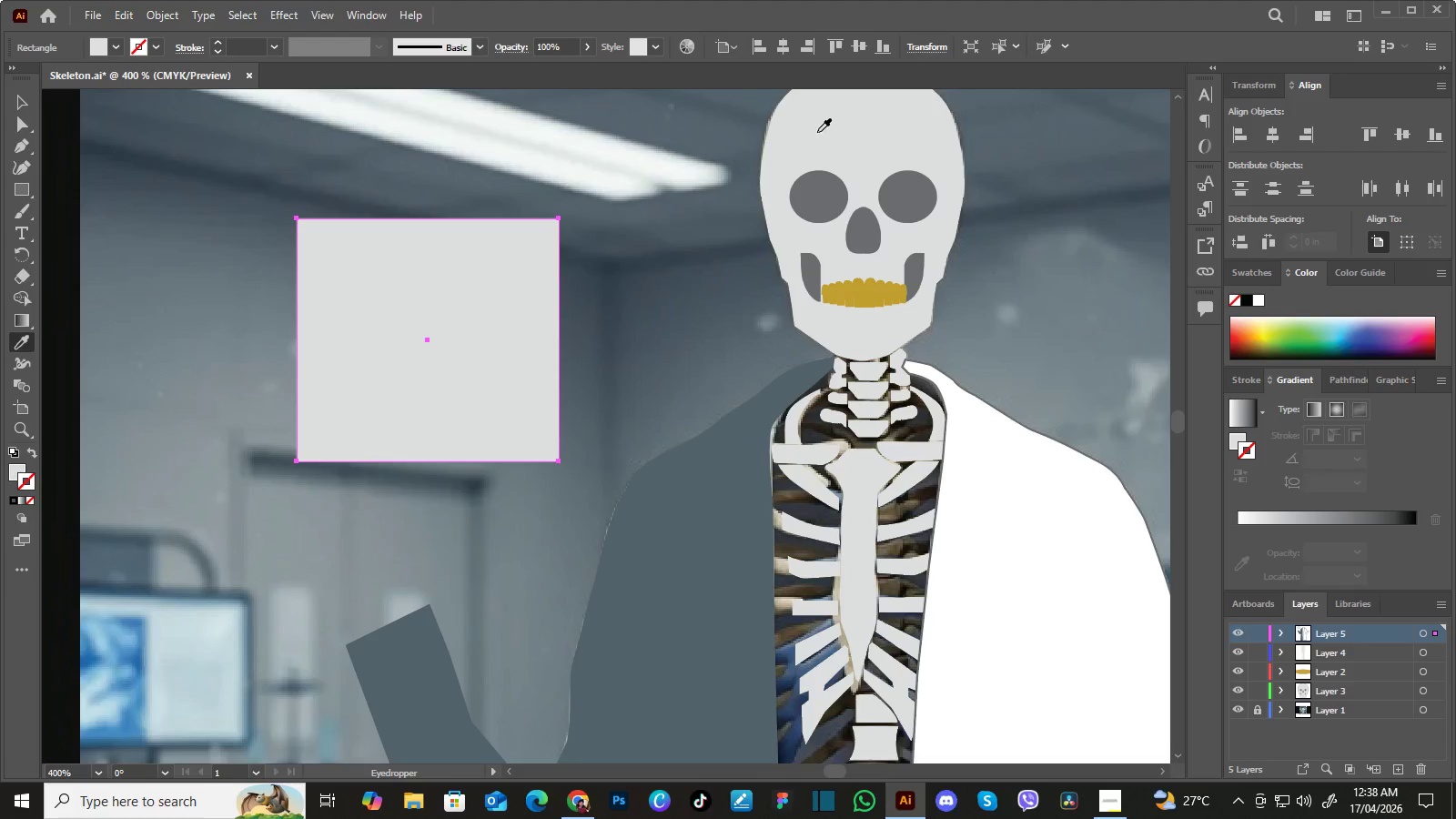 
left_click_drag(start_coordinate=[395, 210], to_coordinate=[445, 268])
 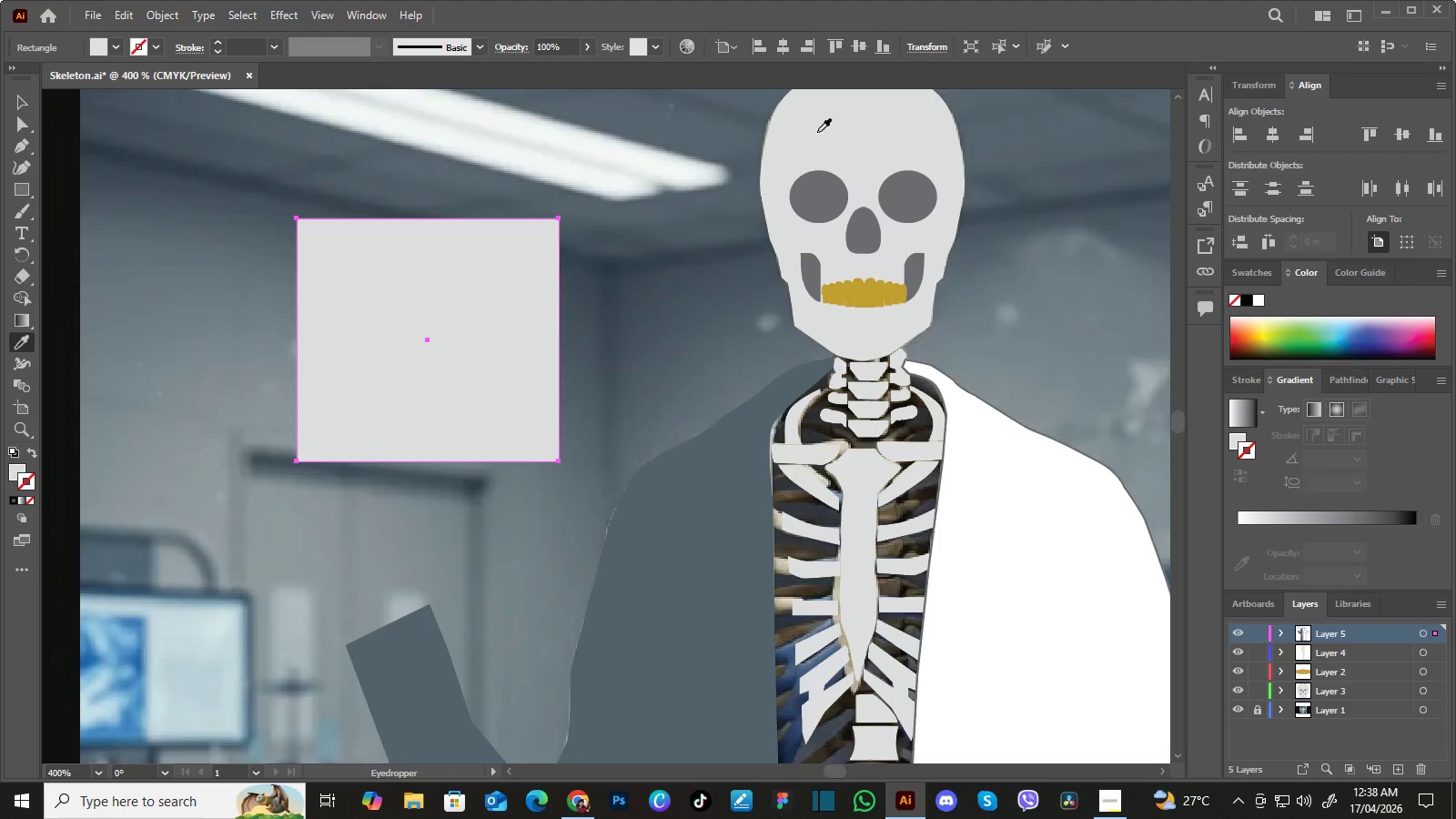 
double_click([817, 132])
 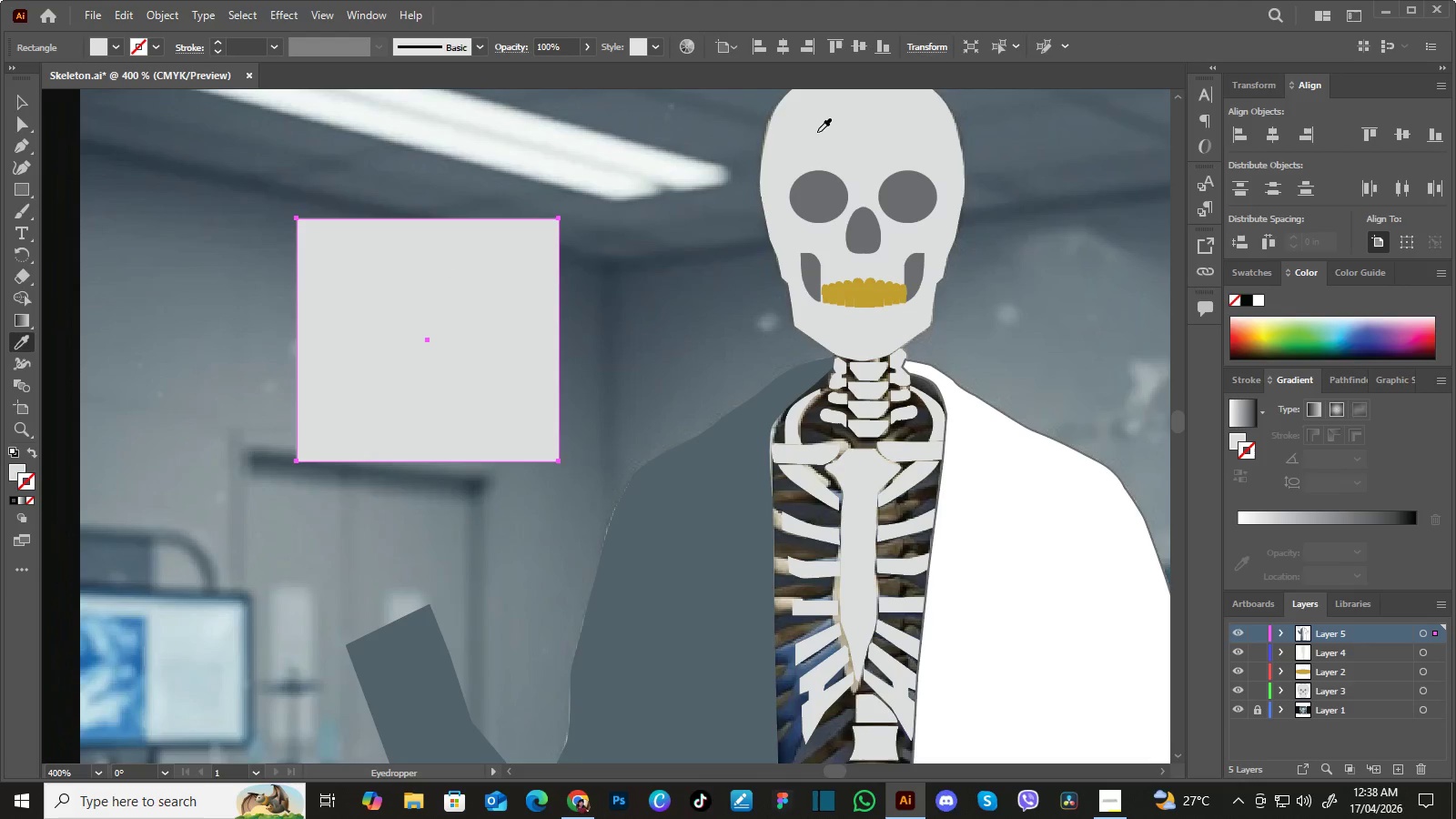 
triple_click([817, 132])
 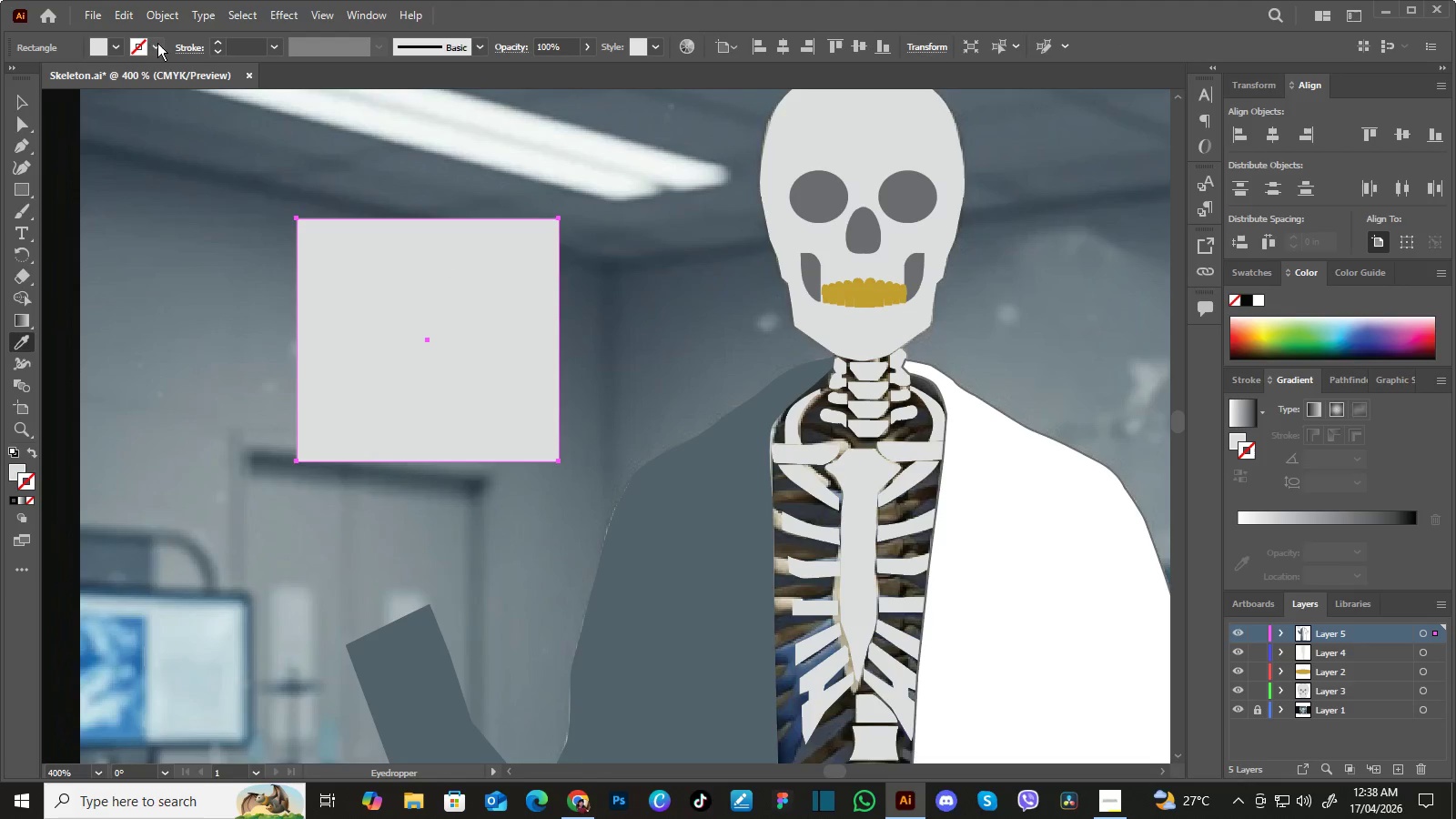 
left_click([158, 40])
 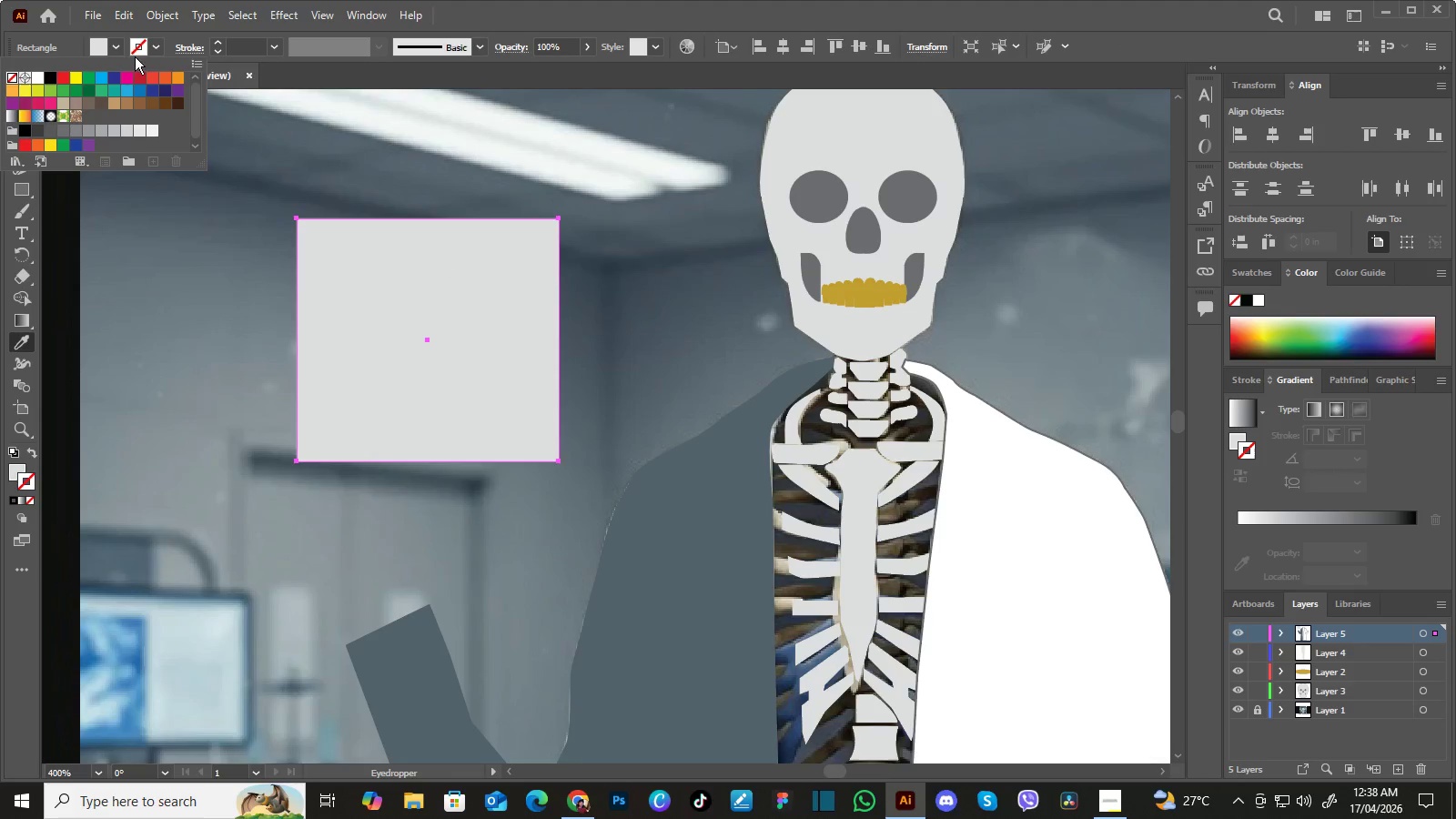 
double_click([143, 50])
 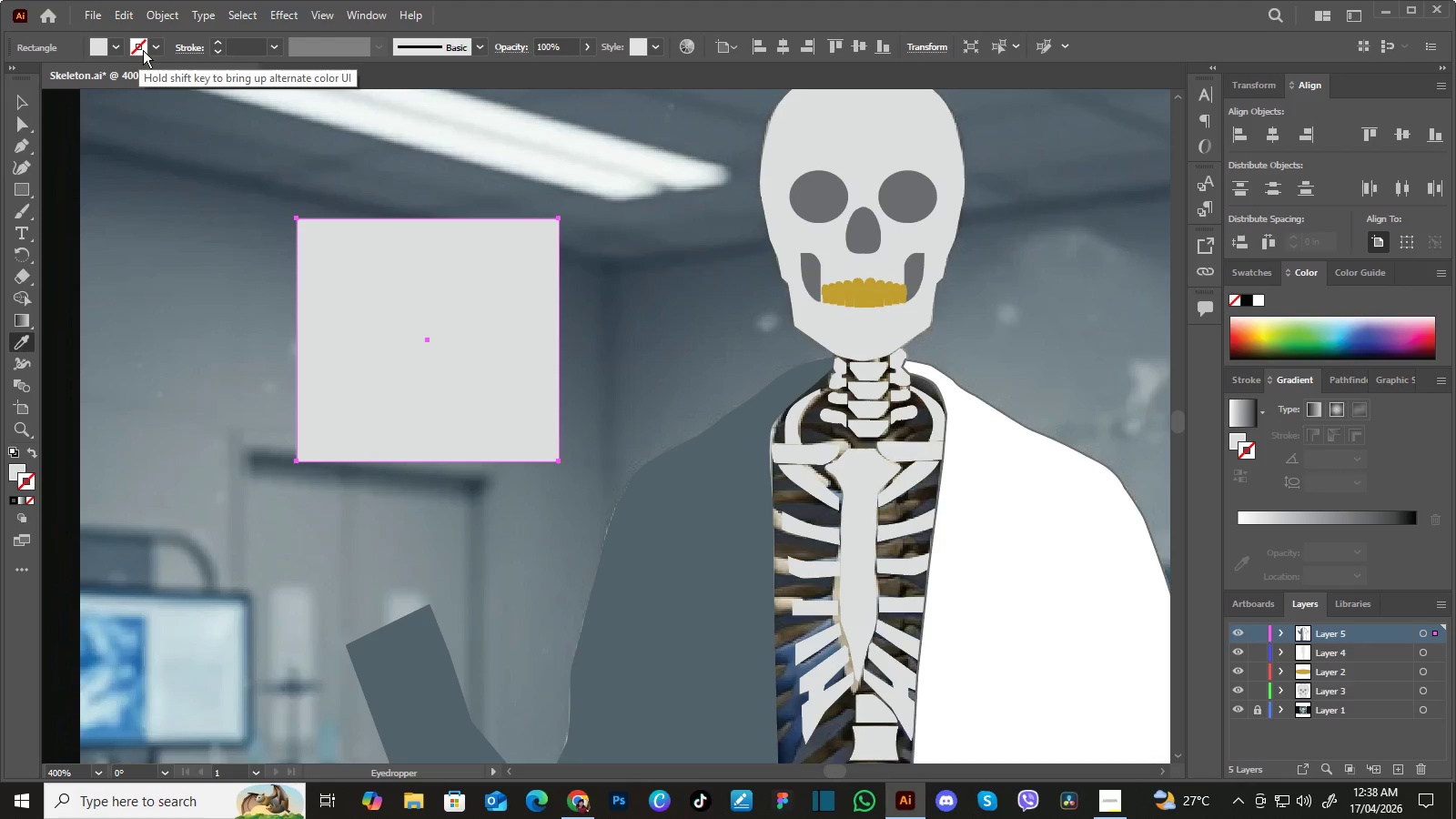 
double_click([143, 50])
 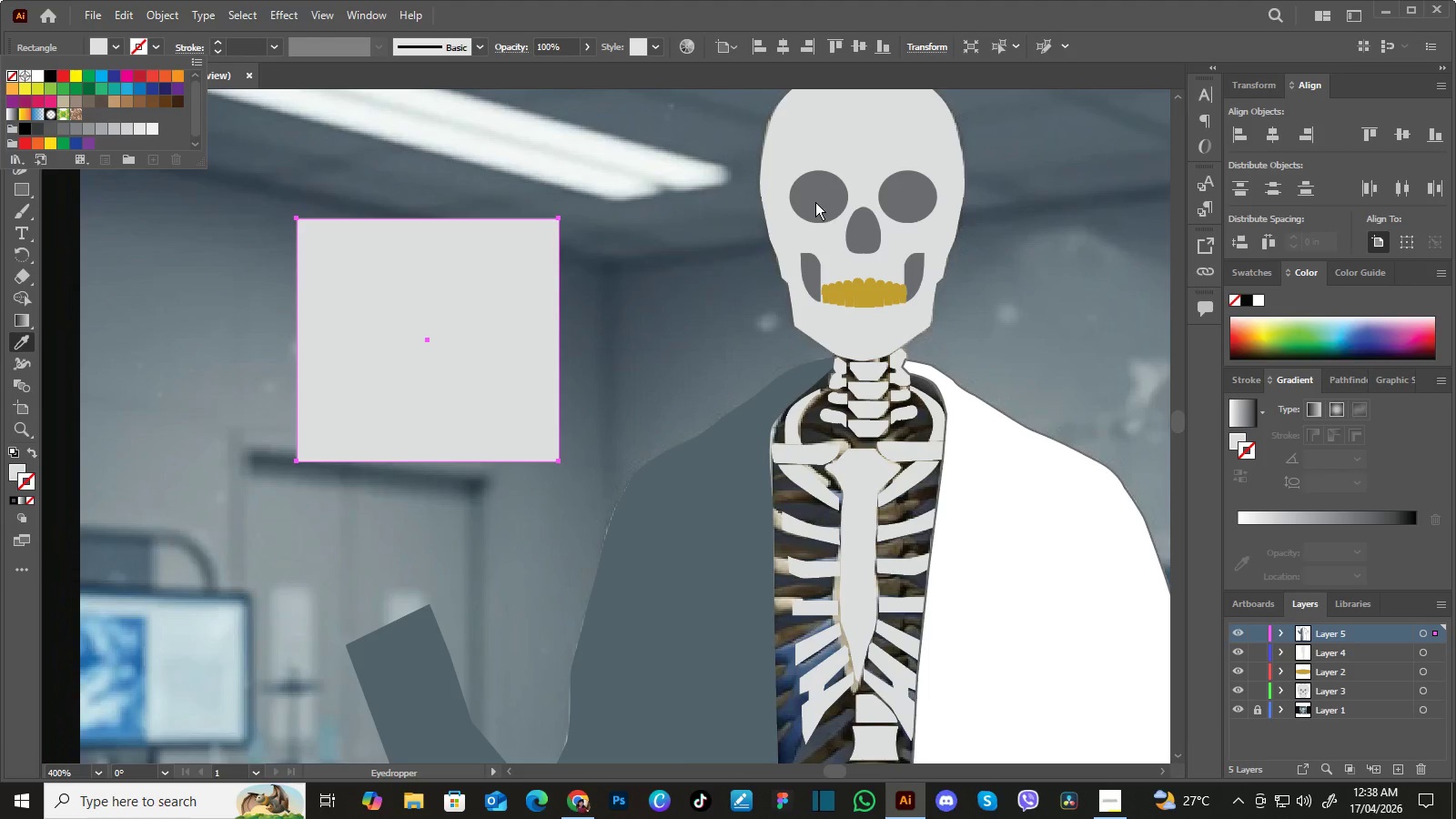 
left_click([633, 164])
 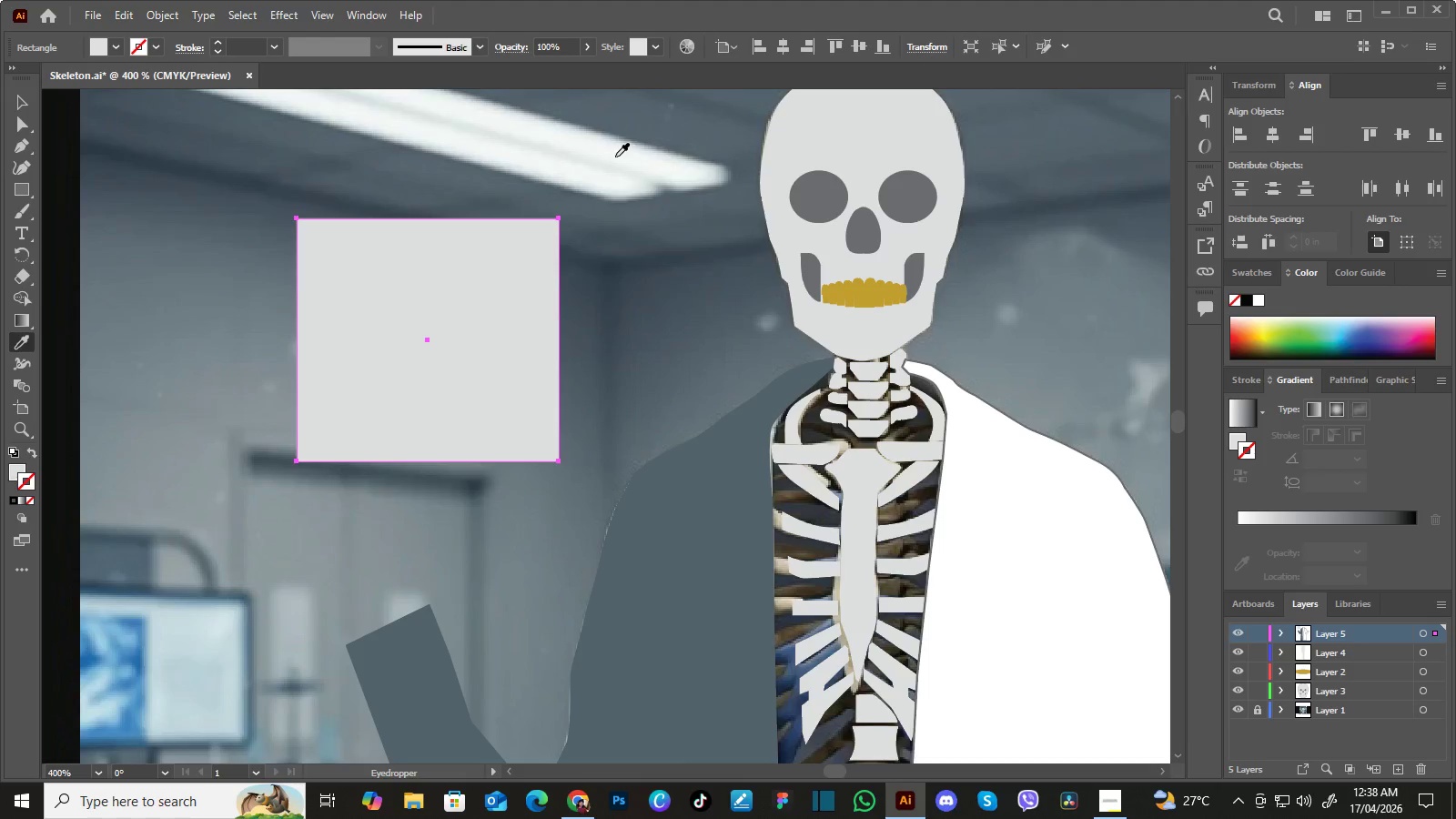 
left_click([615, 157])
 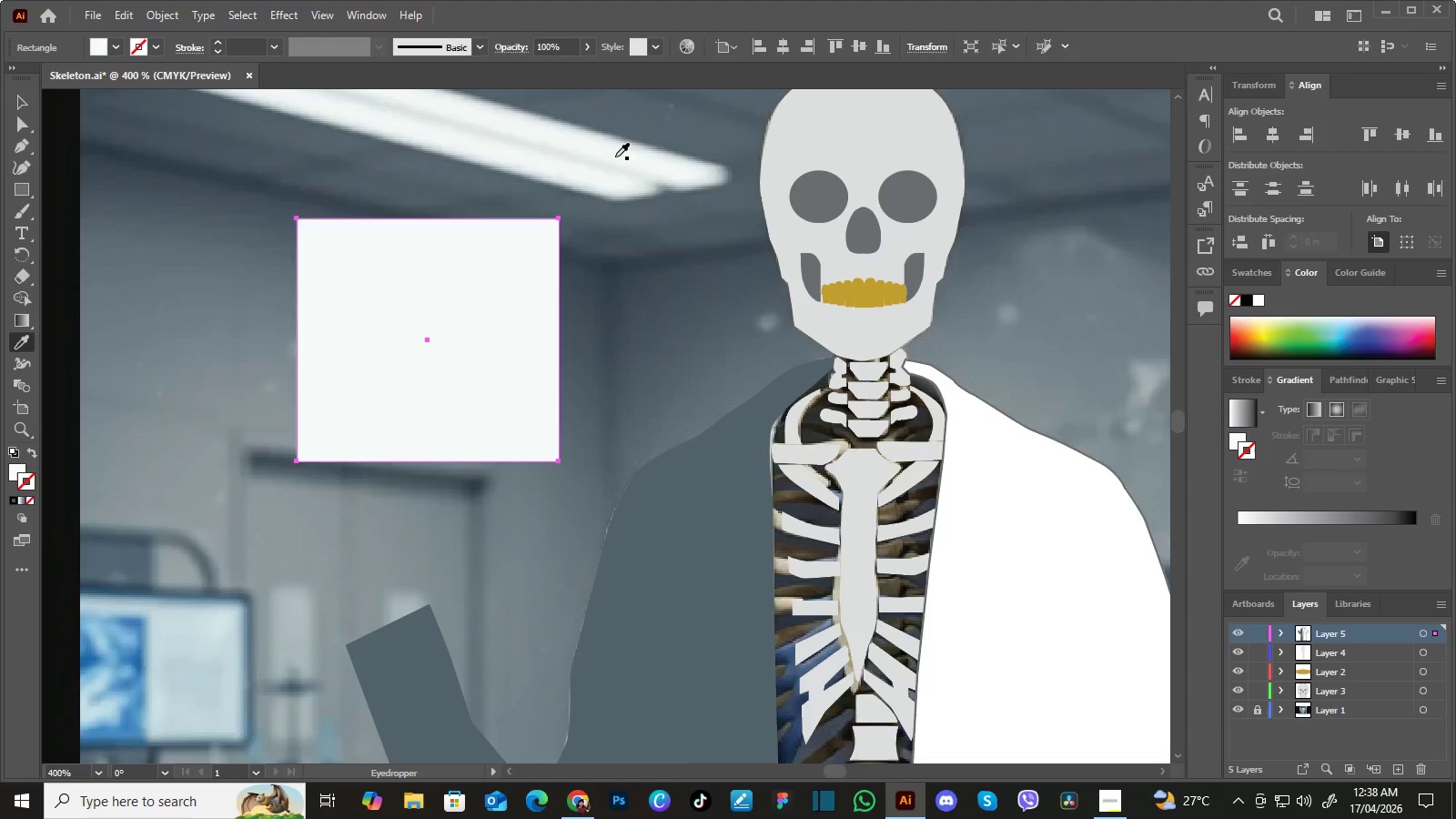 
key(Control+Z)
 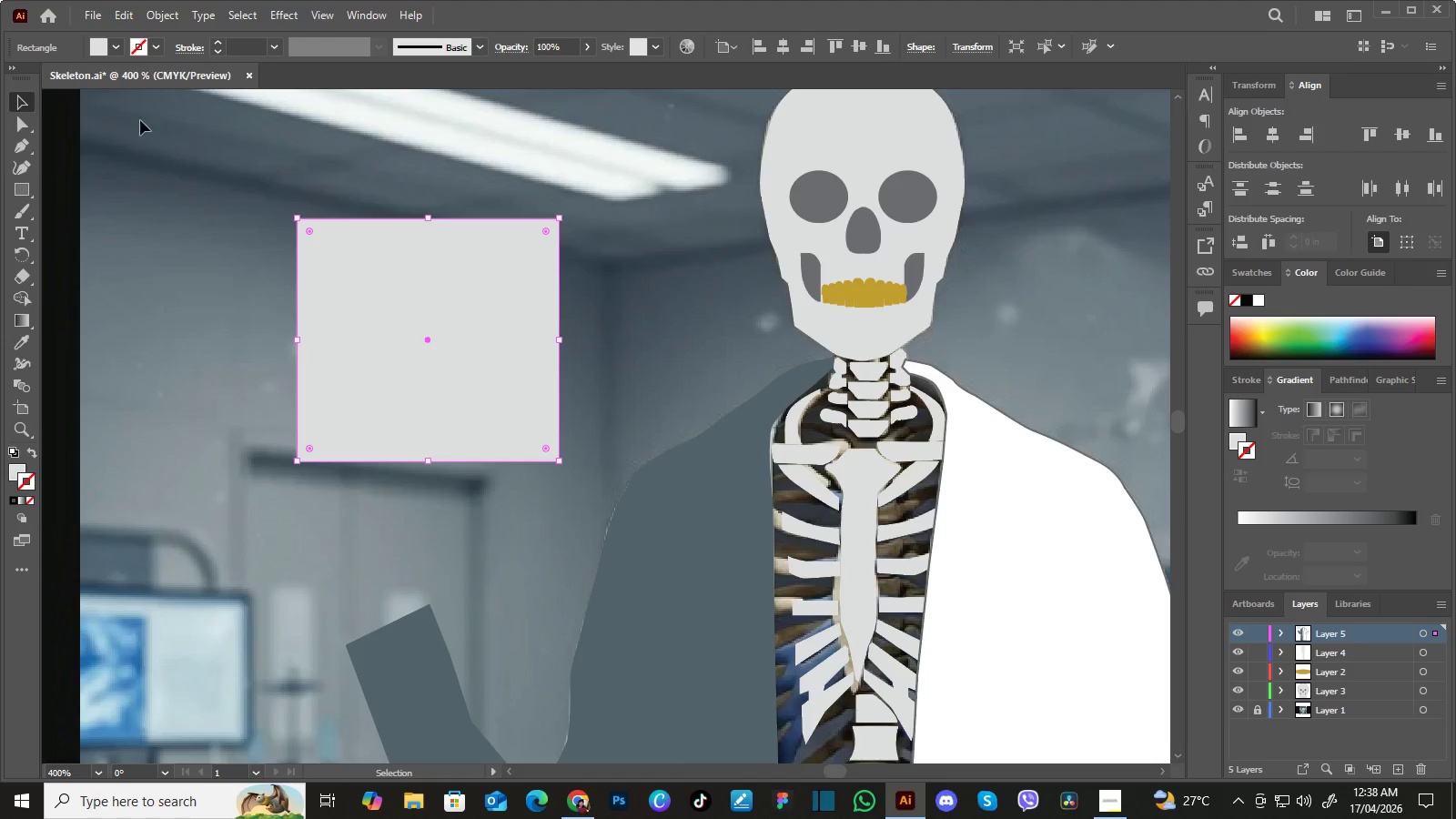 
double_click([422, 147])
 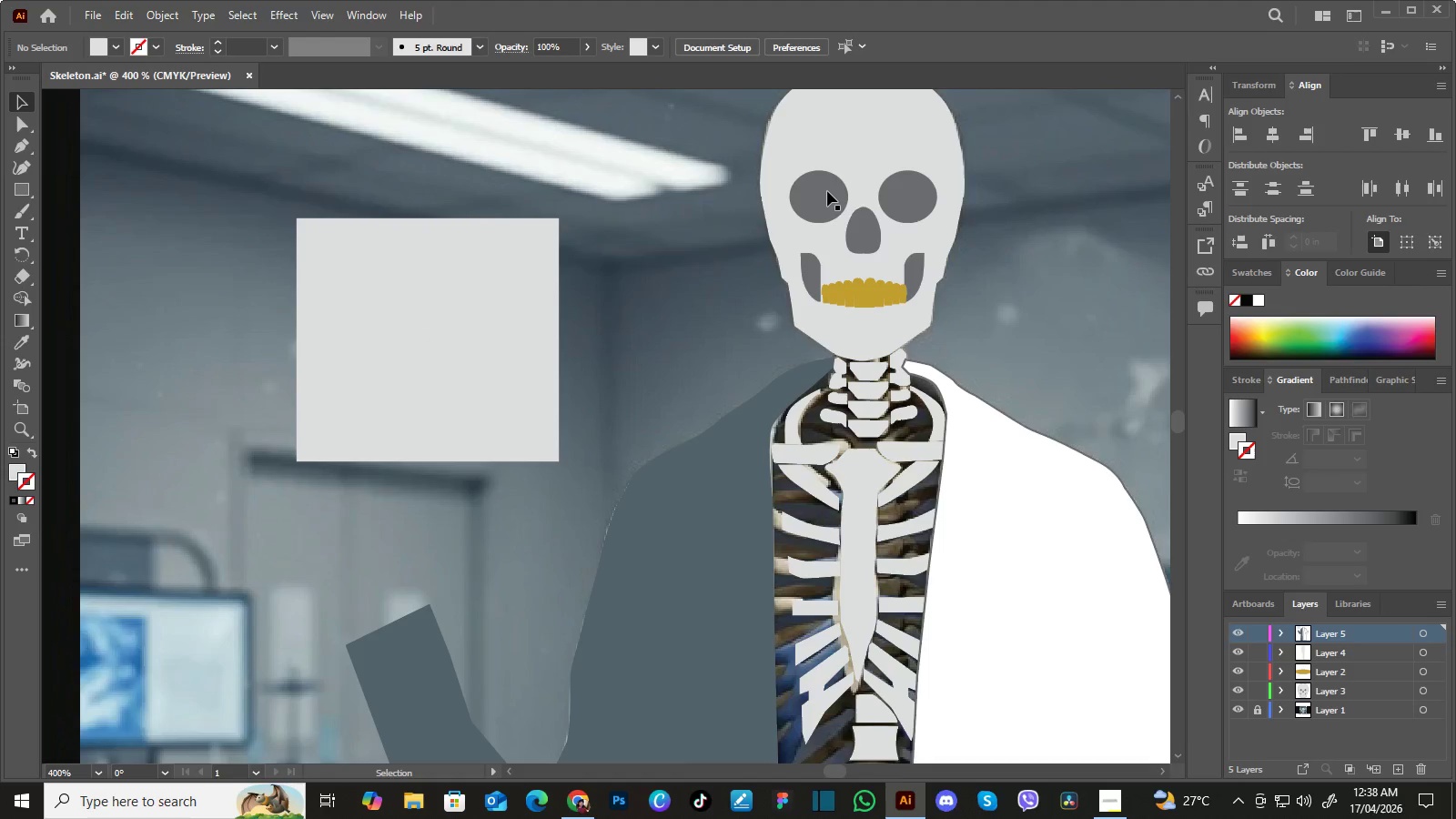 
left_click([835, 191])
 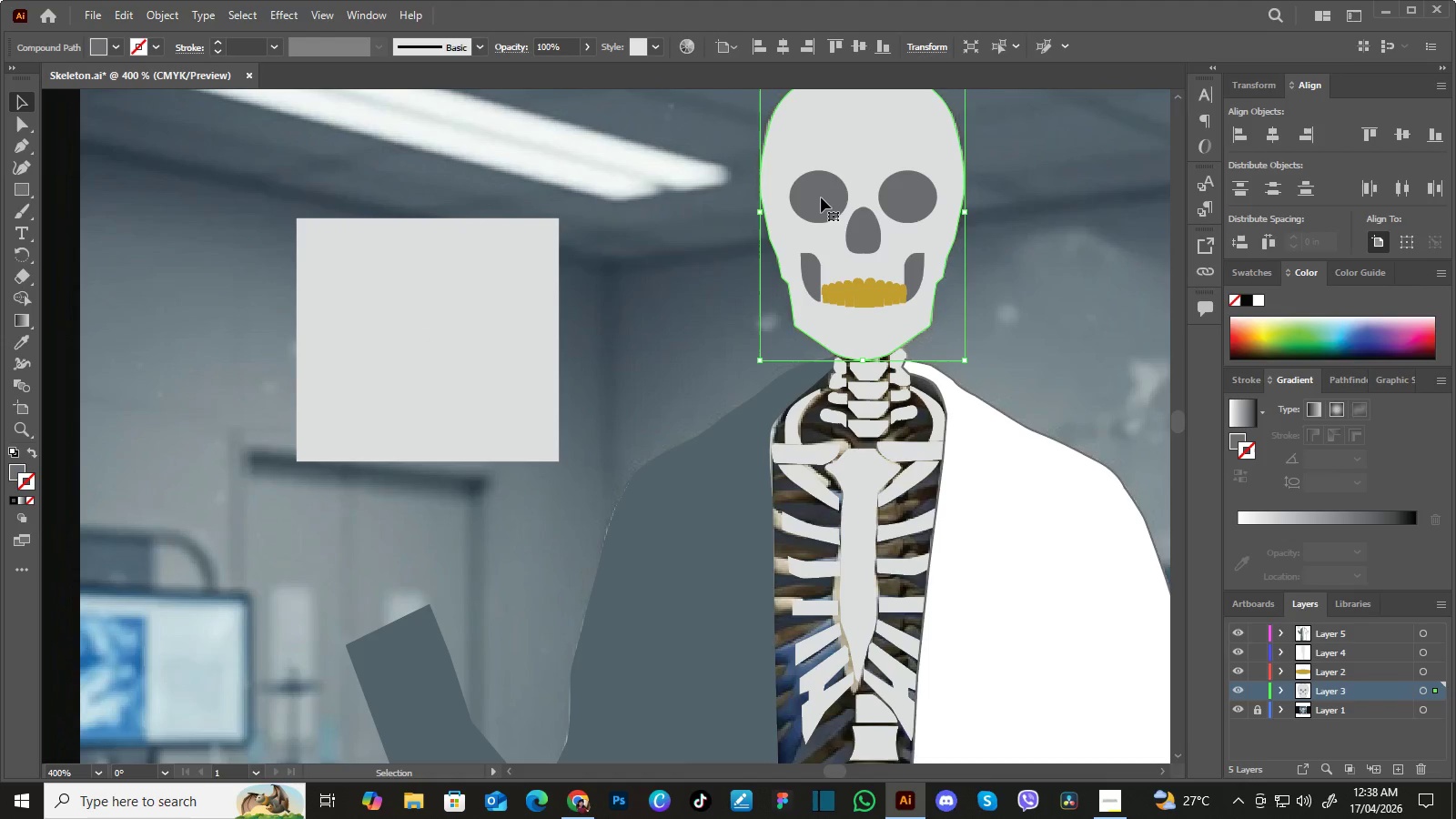 
left_click([821, 197])
 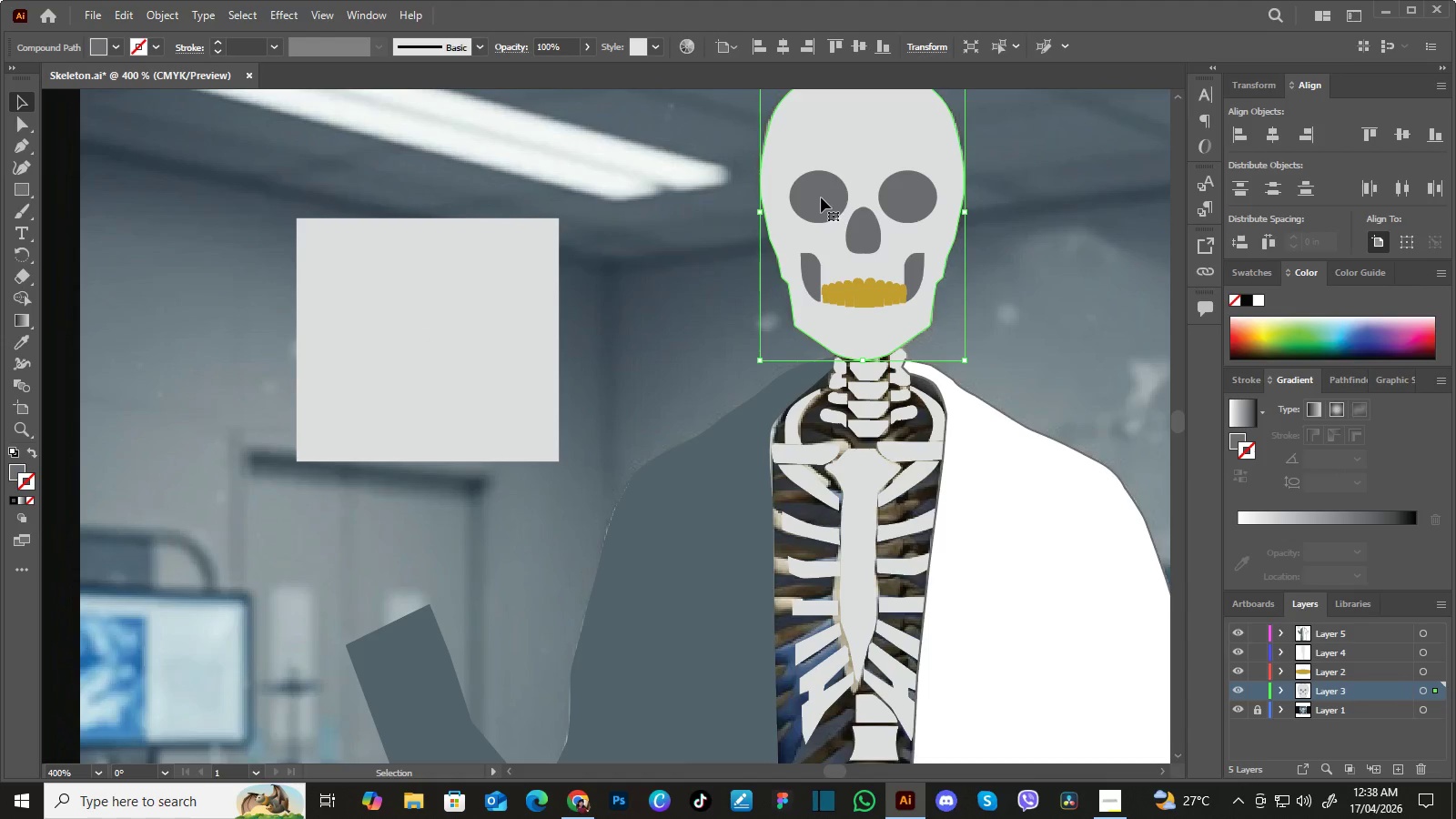 
double_click([821, 197])
 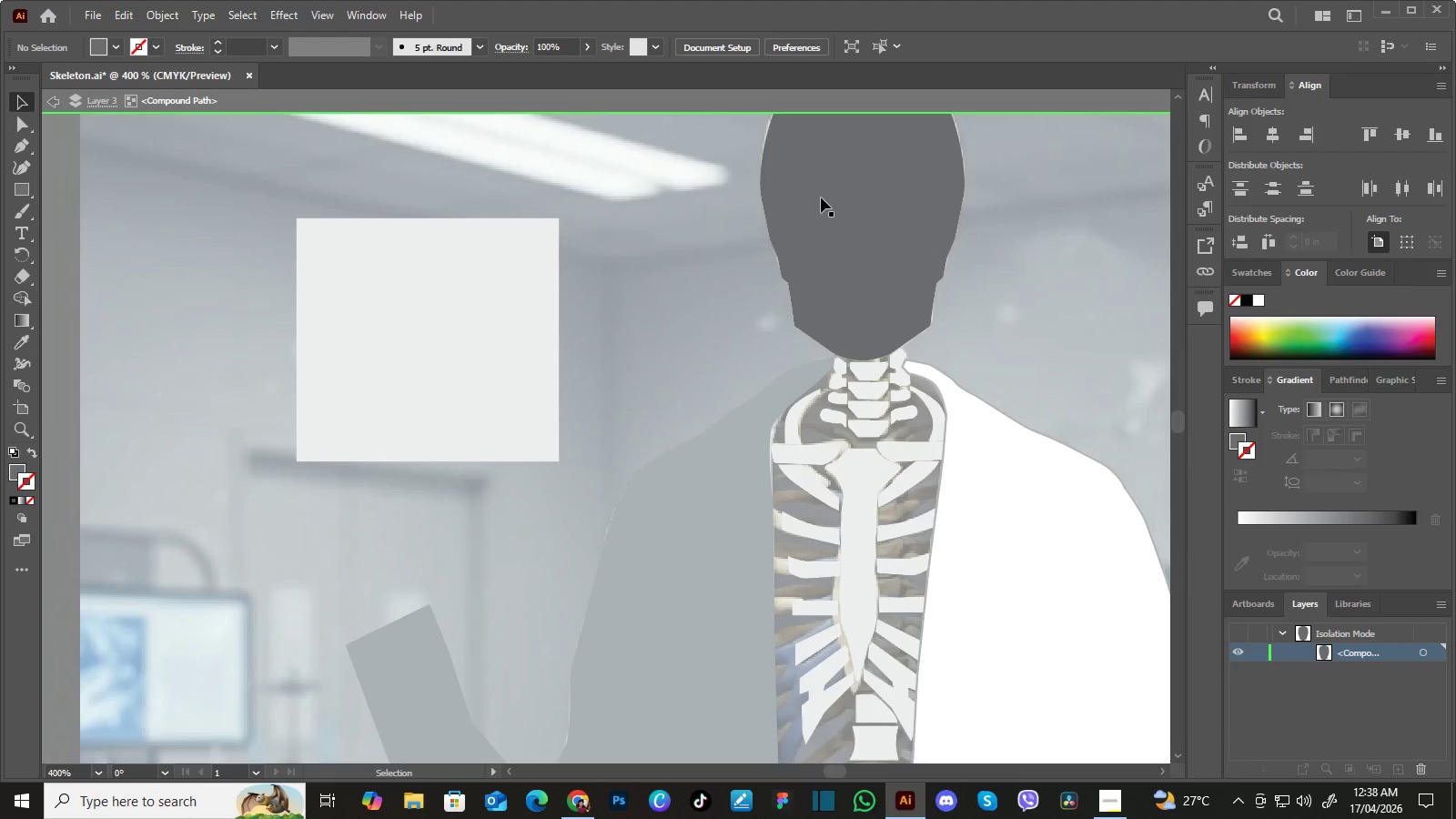 
hold_key(key=ControlLeft, duration=1.26)
 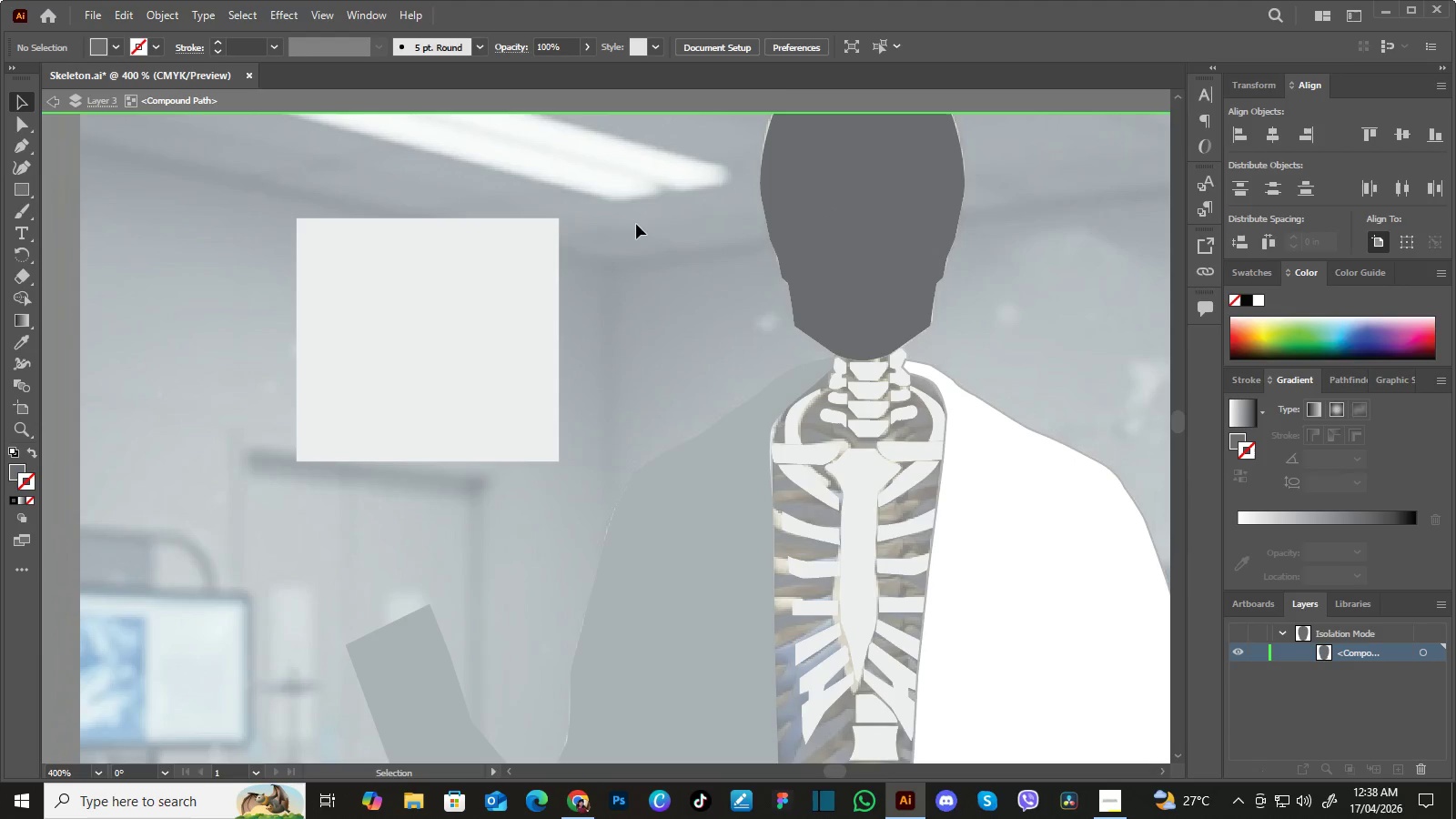 
hold_key(key=ControlLeft, duration=10.33)
double_click([636, 224])
 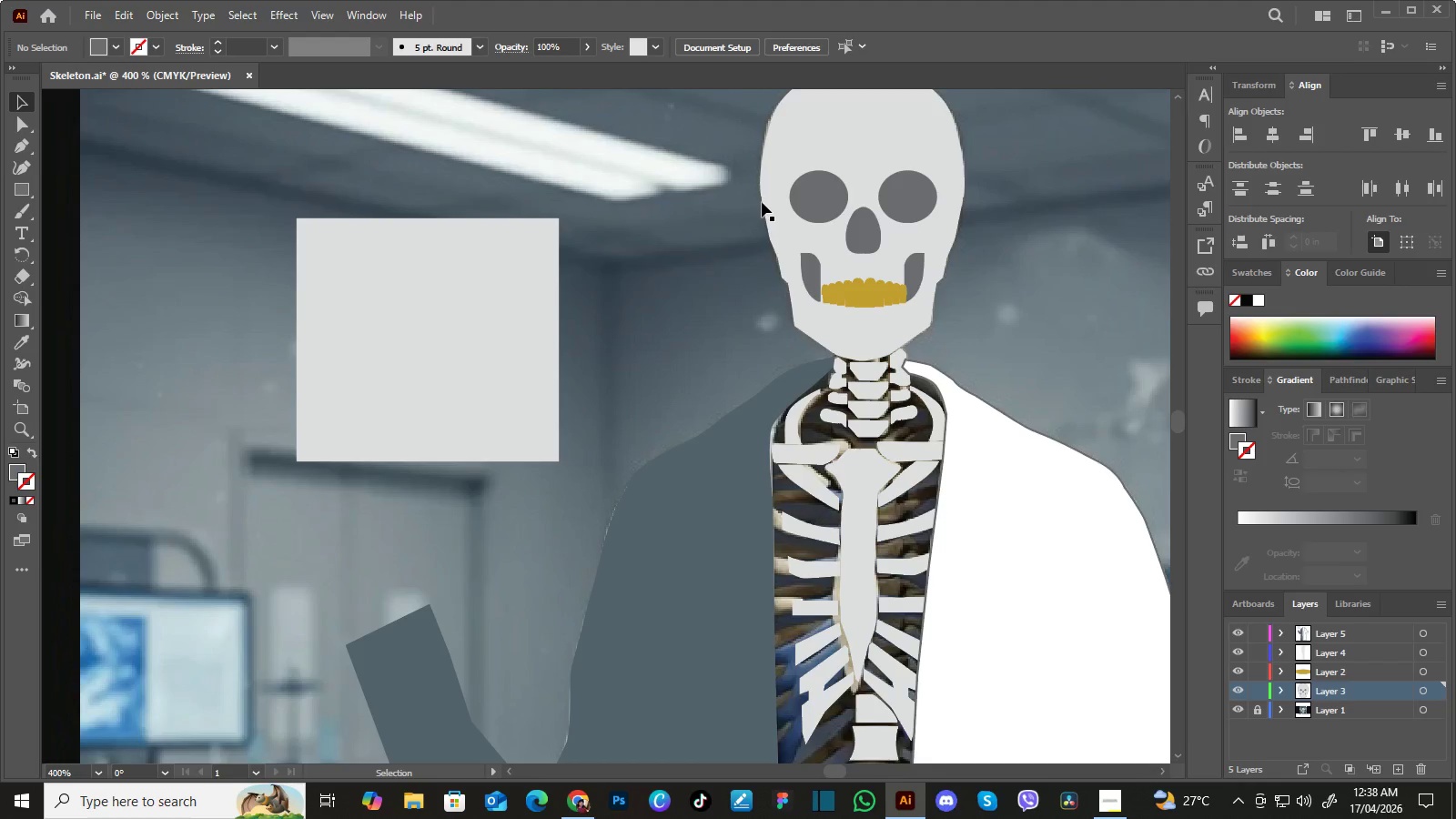 
key(I)
 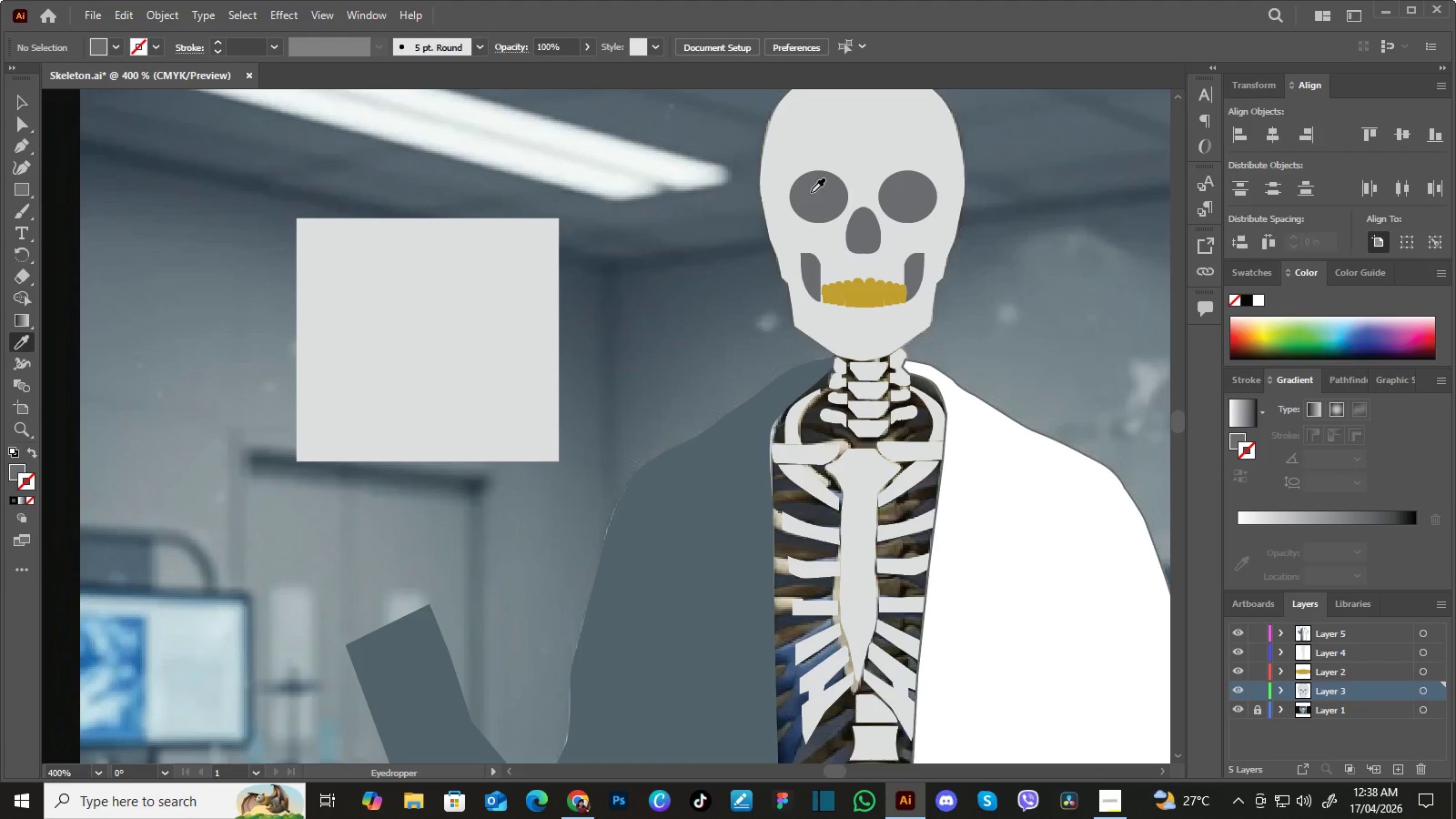 
double_click([811, 192])
 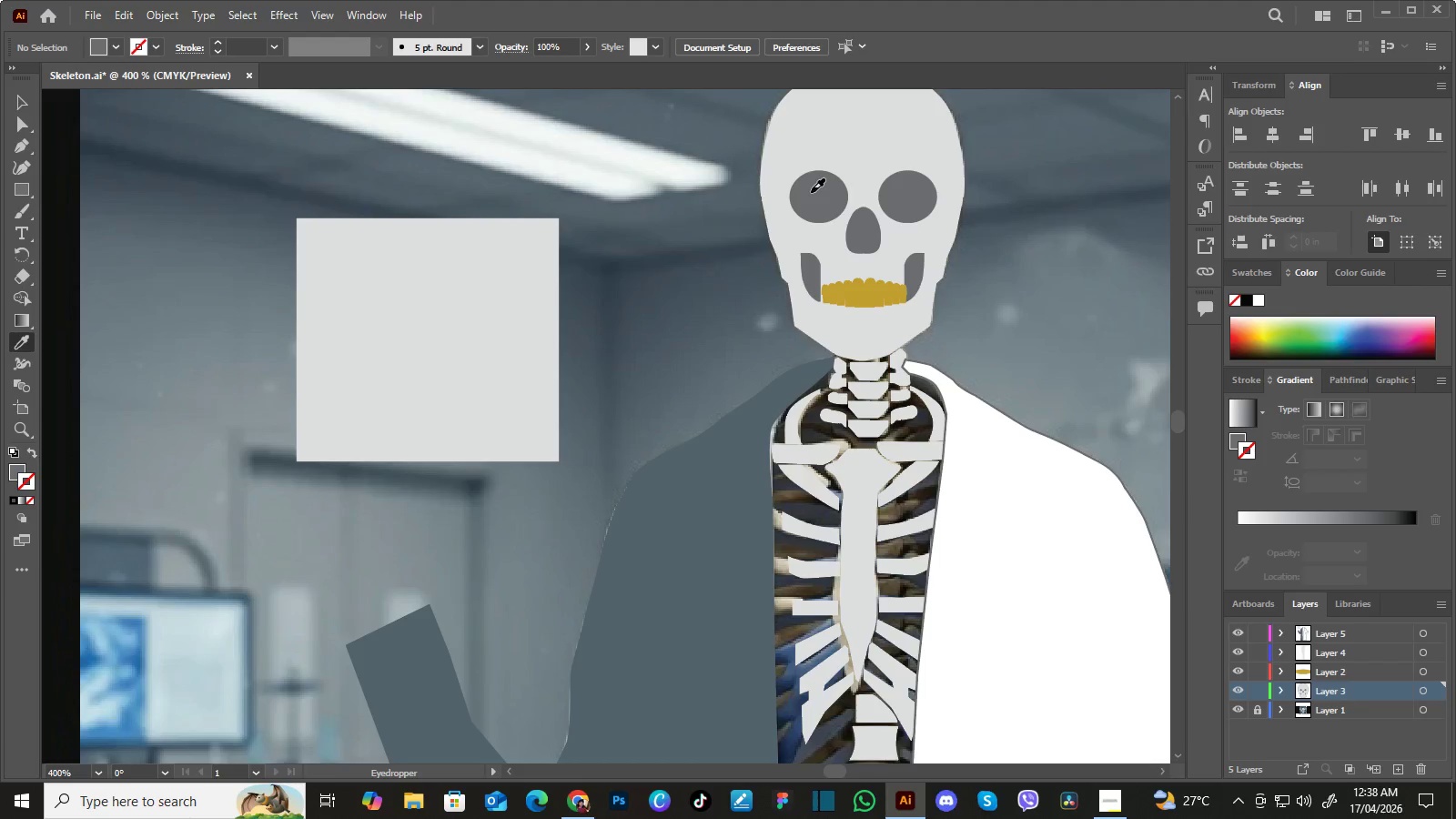 
triple_click([811, 192])
 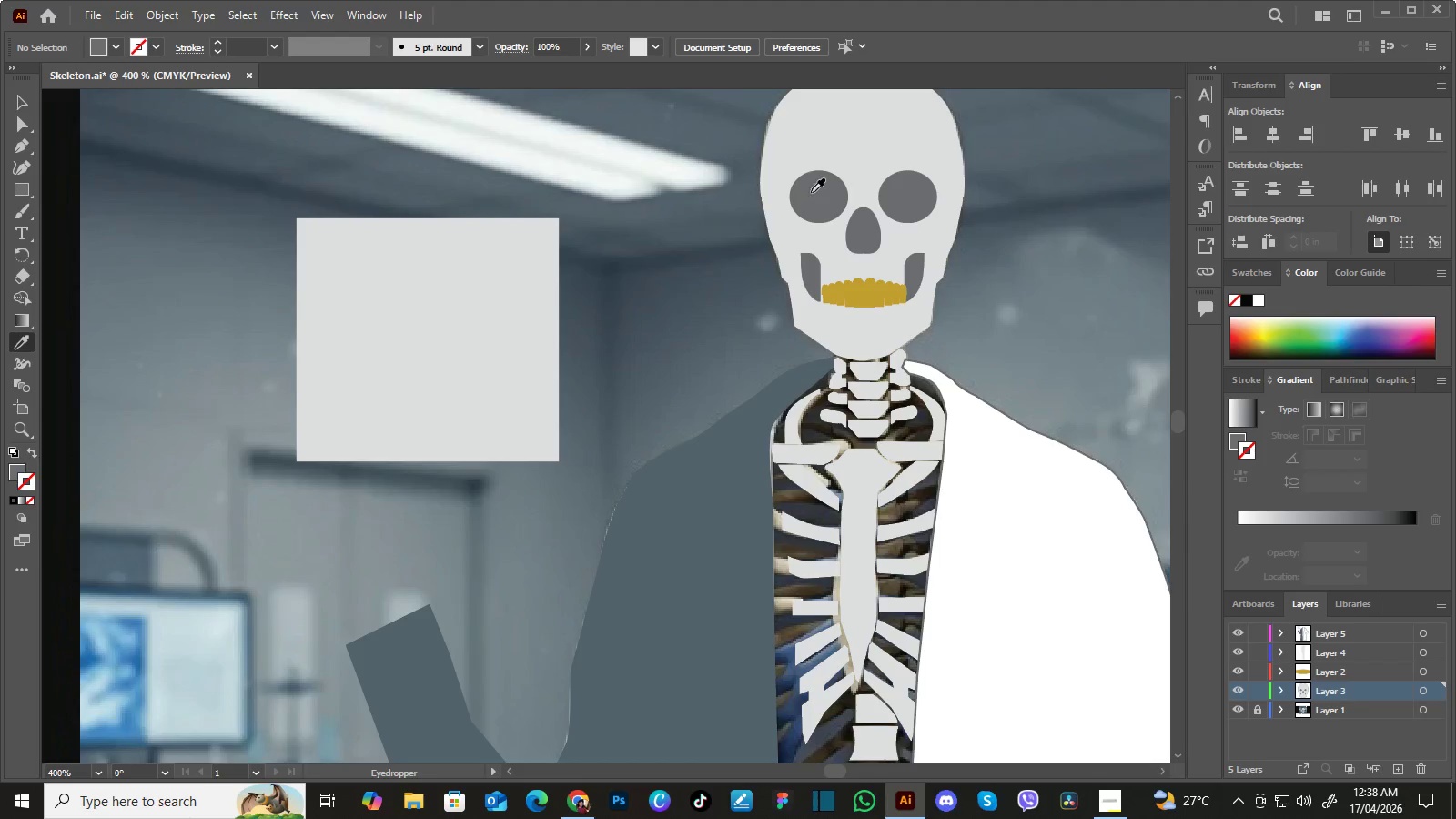 
triple_click([811, 192])
 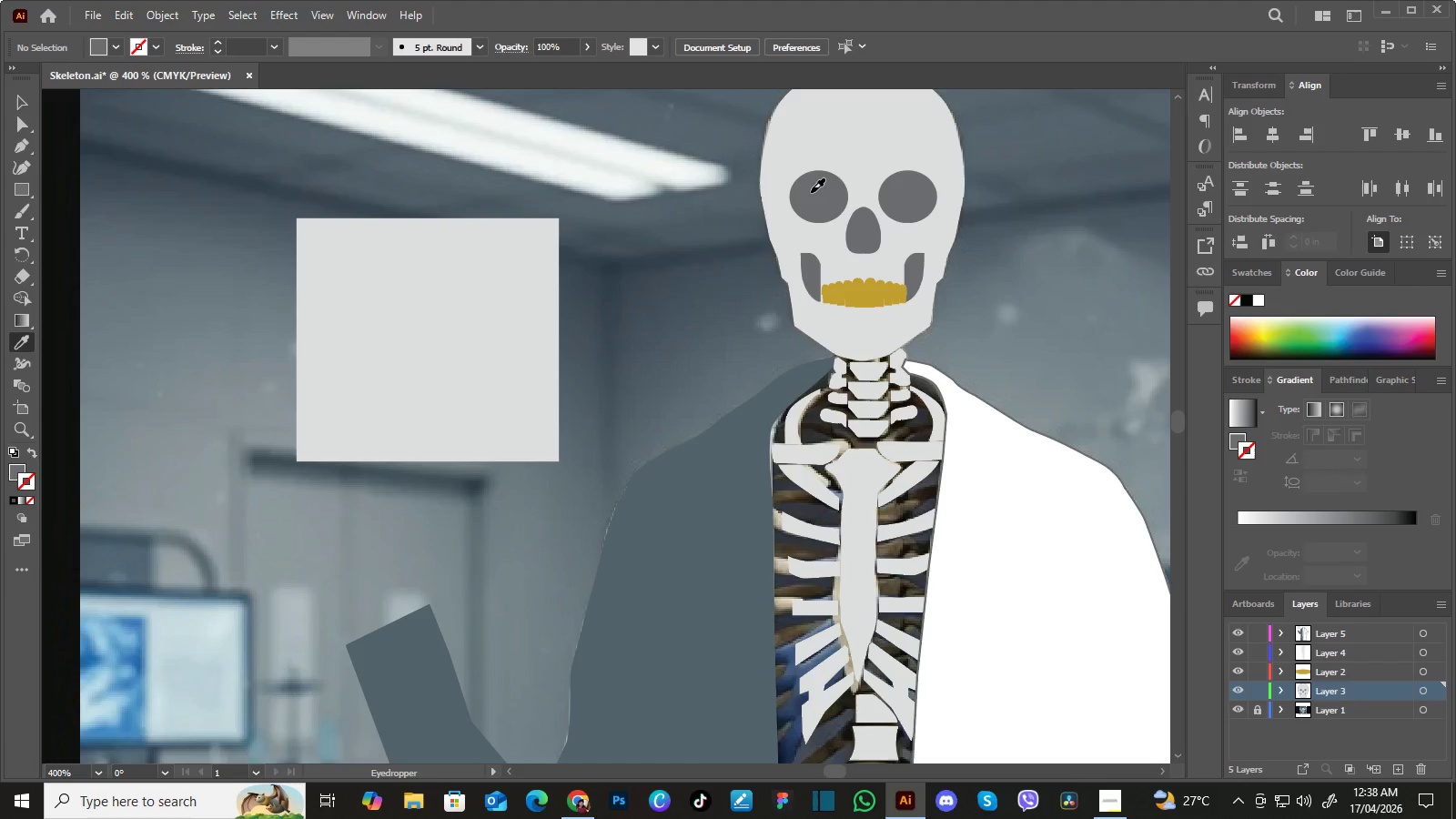 
triple_click([811, 192])
 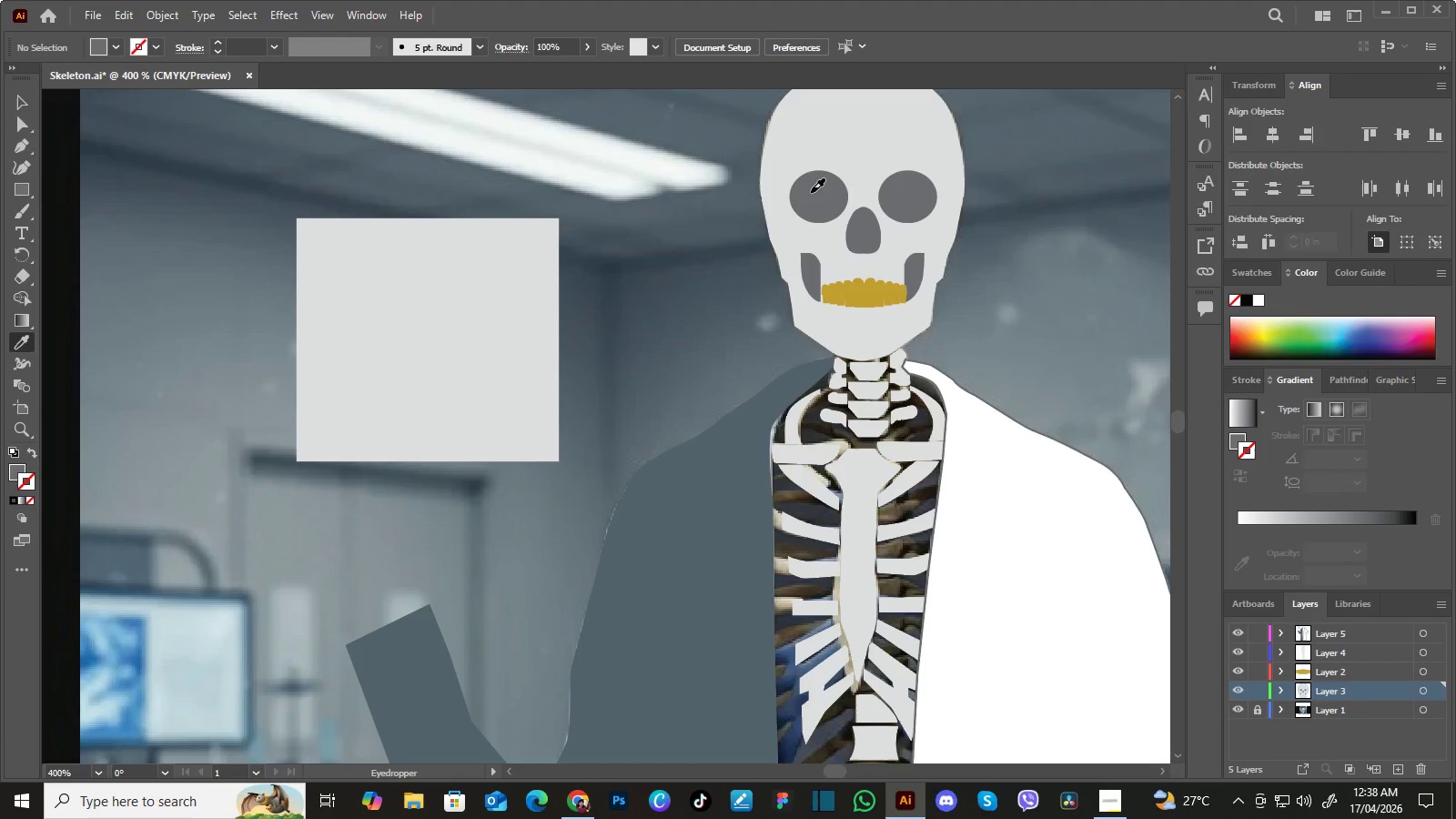 
triple_click([811, 192])
 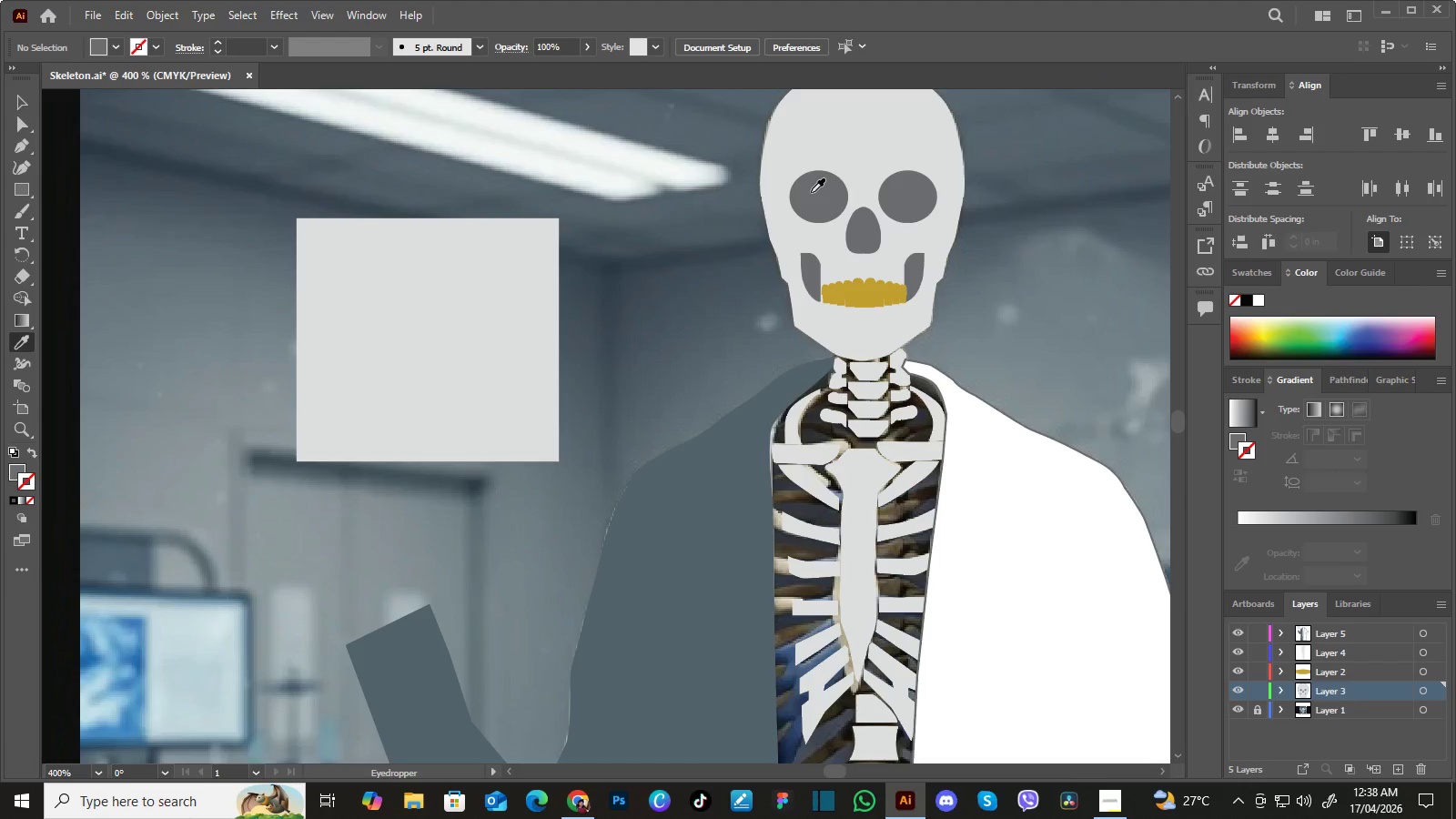 
triple_click([811, 192])
 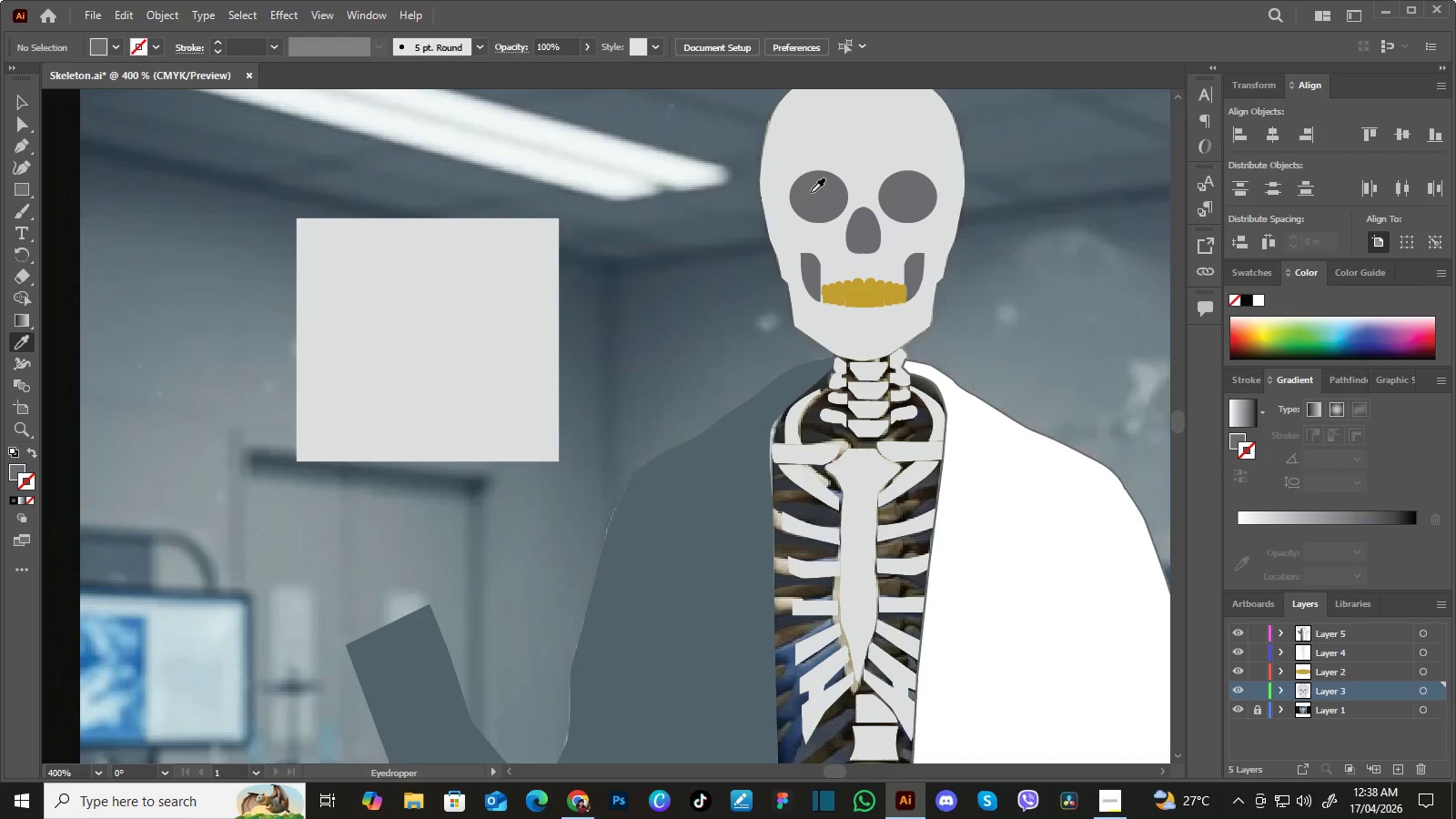 
triple_click([811, 192])
 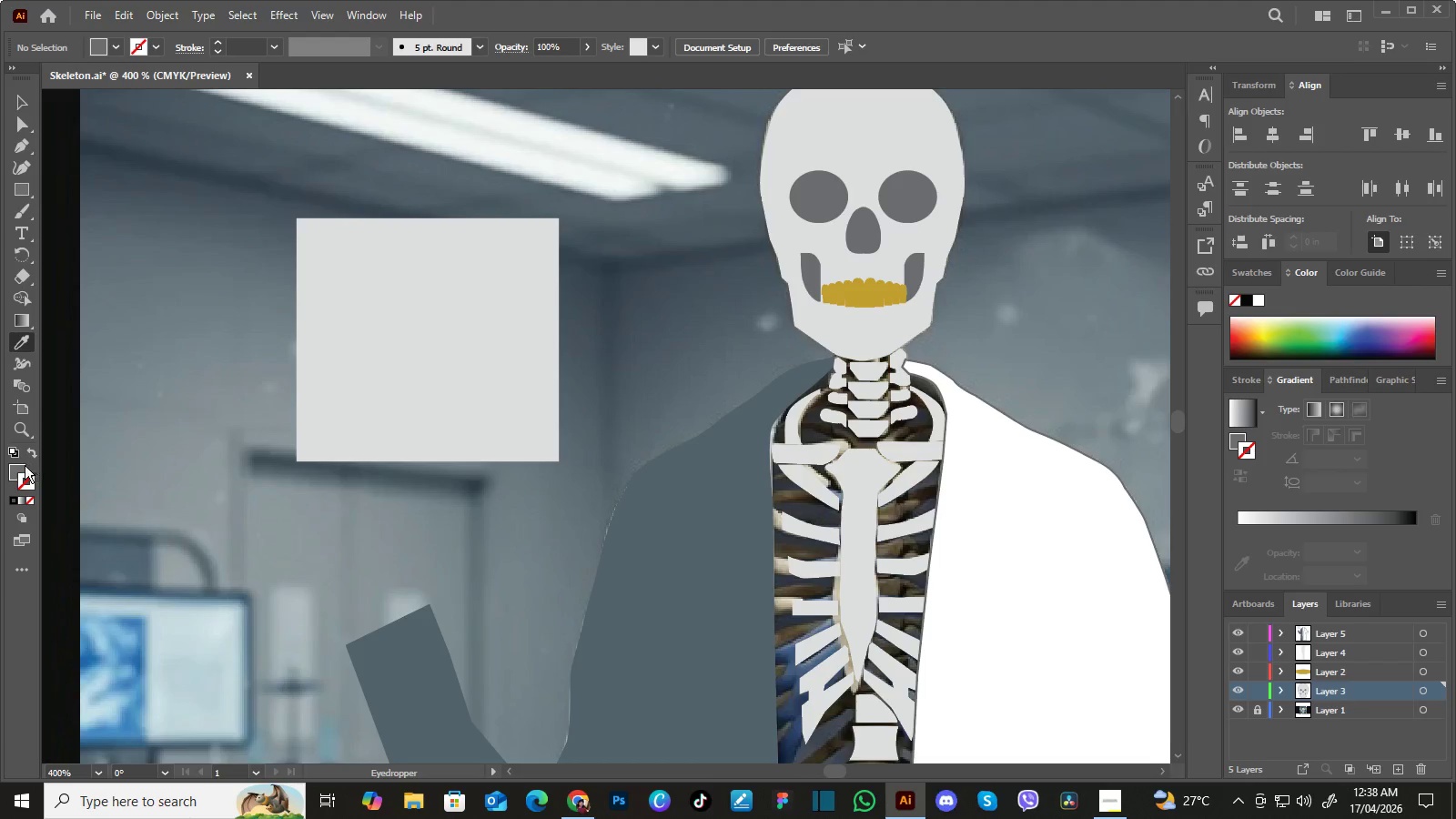 
left_click([20, 466])
 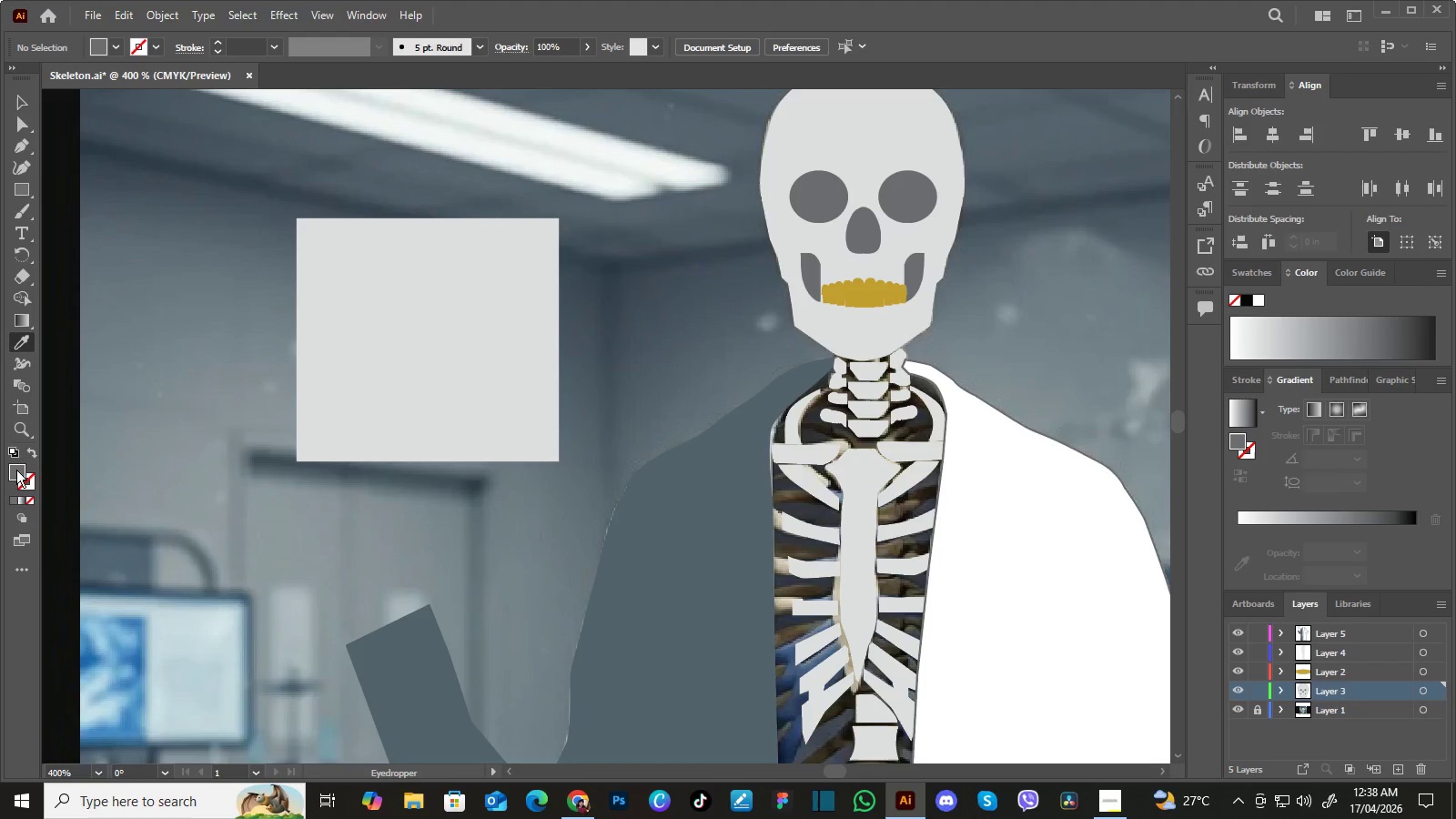 
double_click([16, 470])
 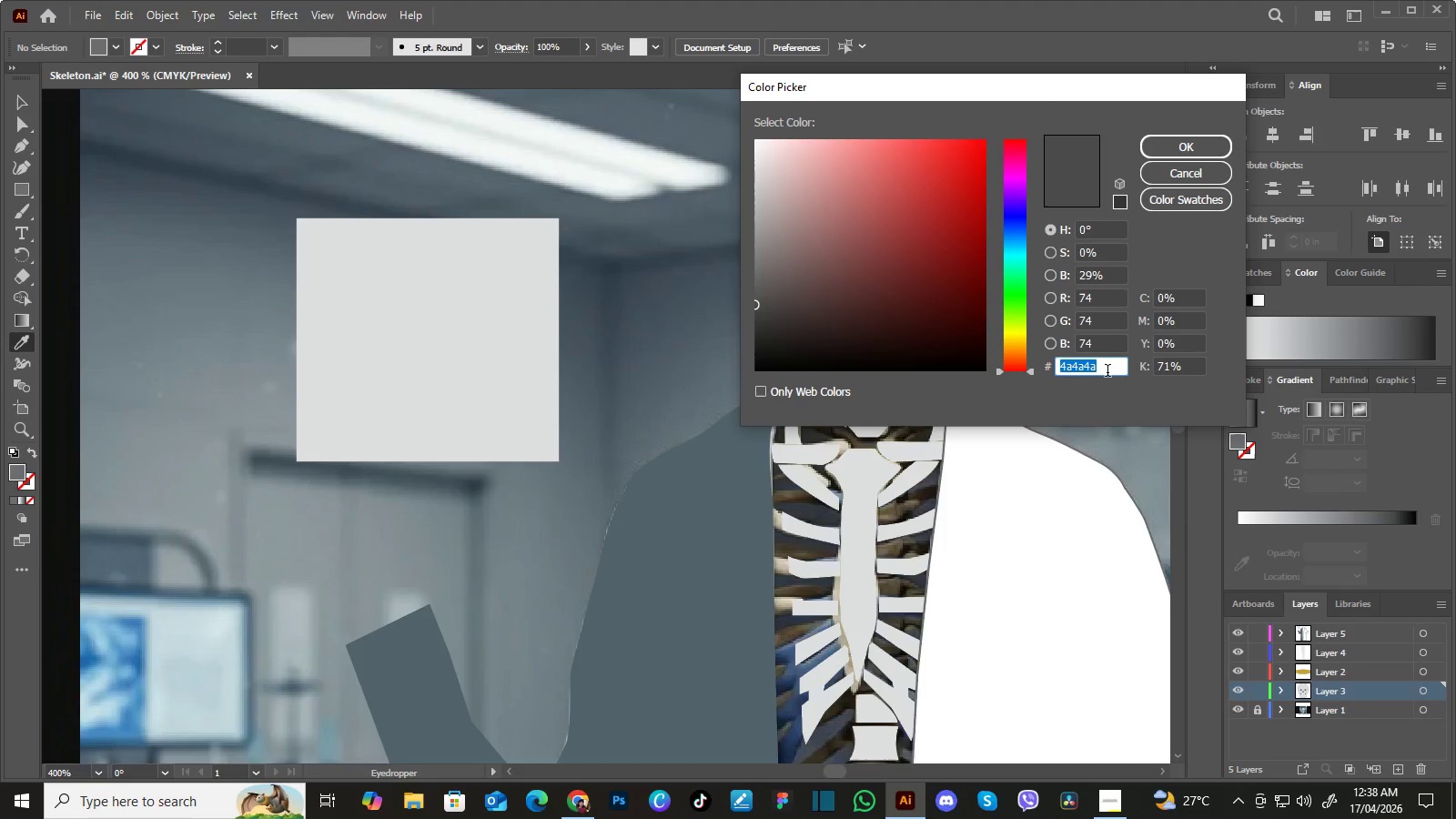 
key(Control+C)
 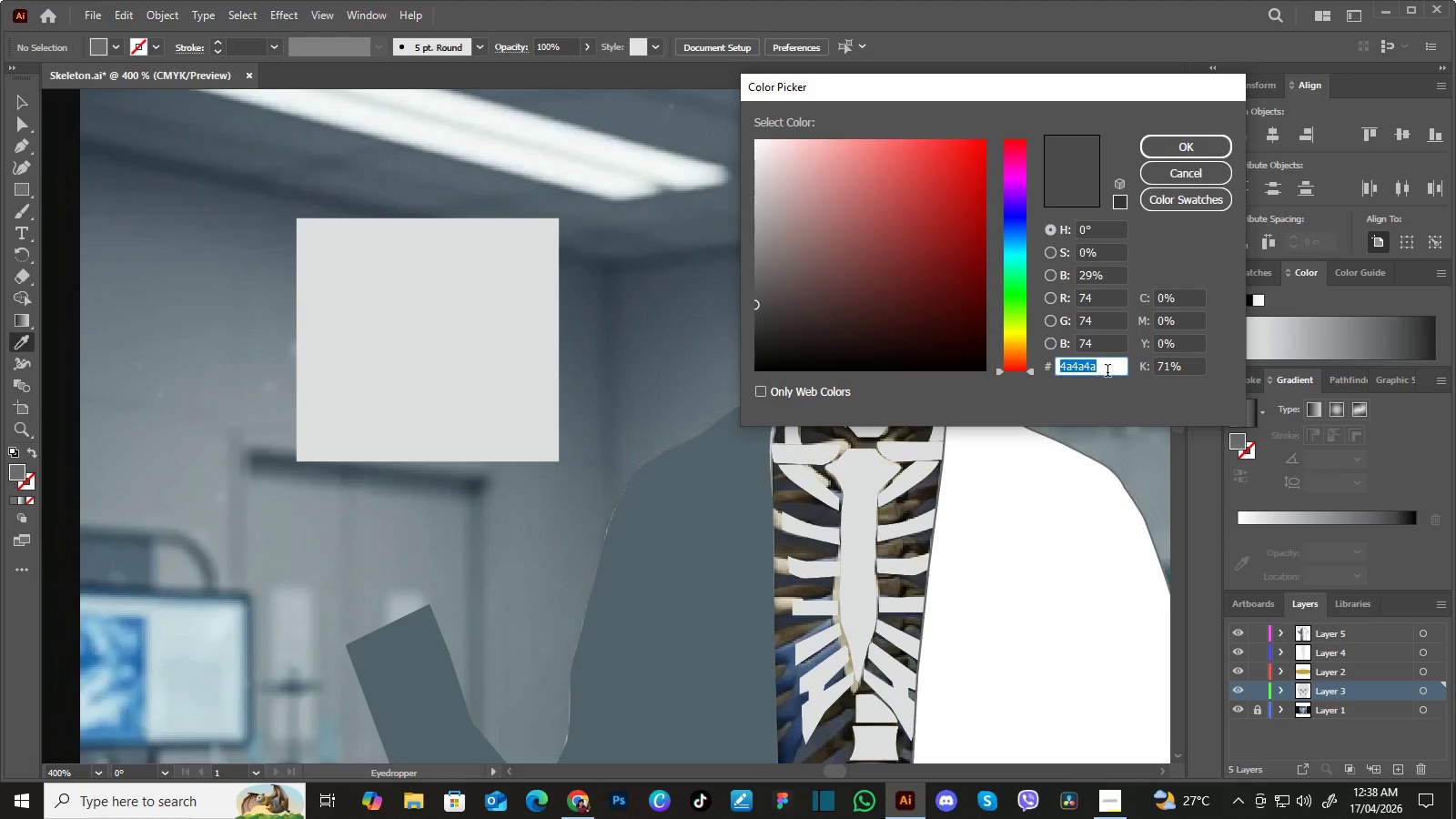 
key(Control+C)
 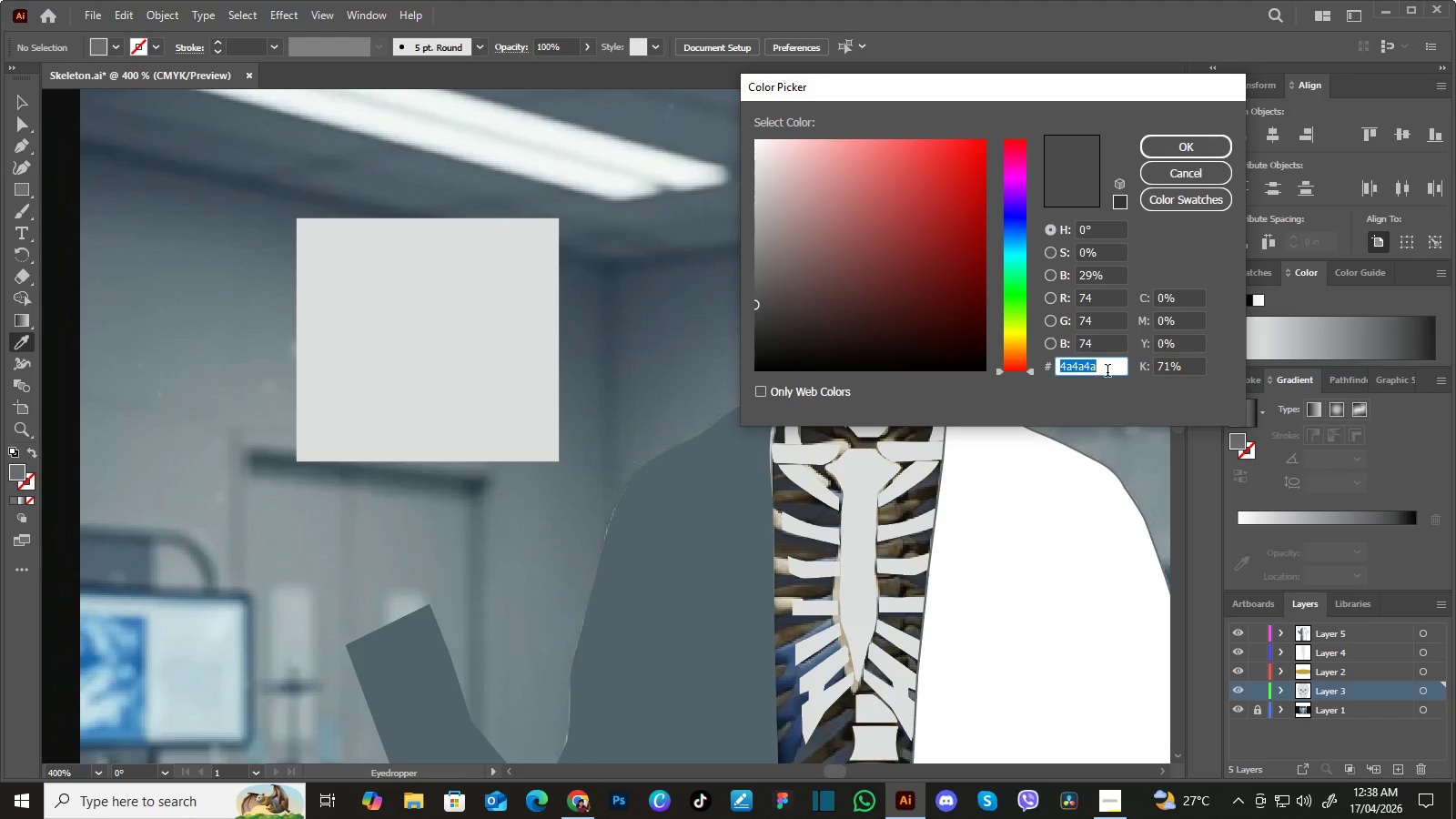 
key(Control+C)
 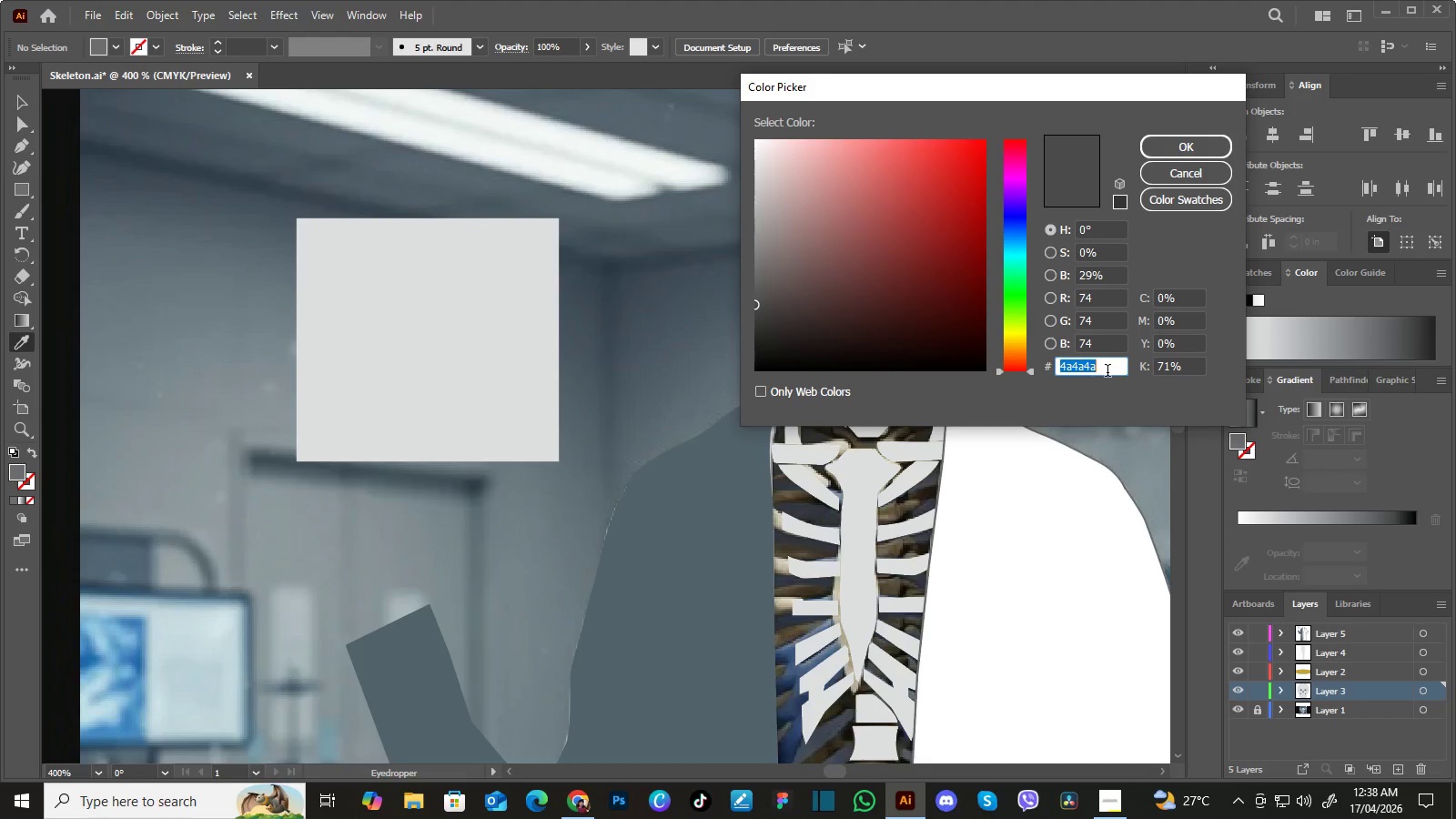 
key(Control+C)
 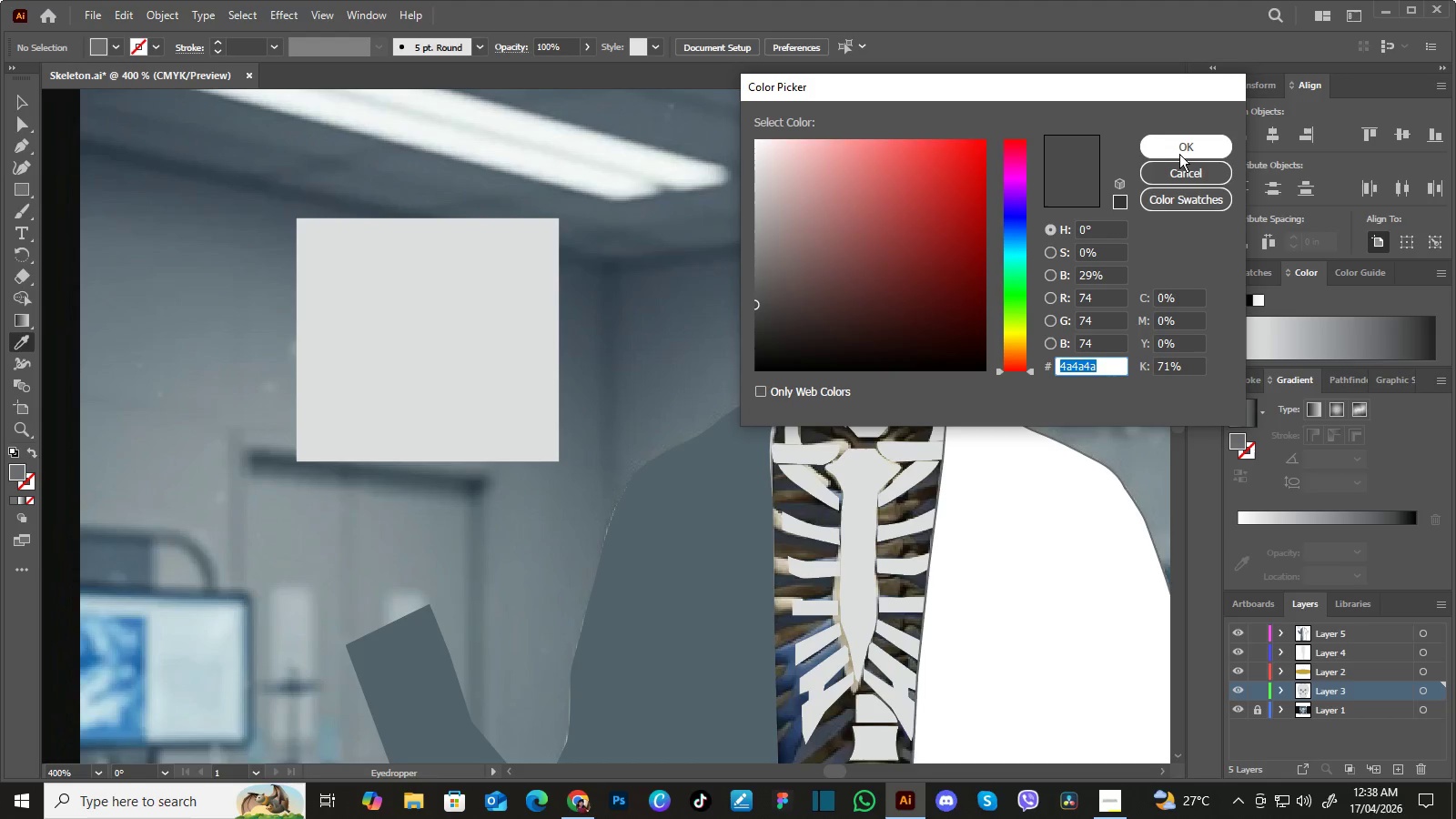 
left_click([1178, 146])
 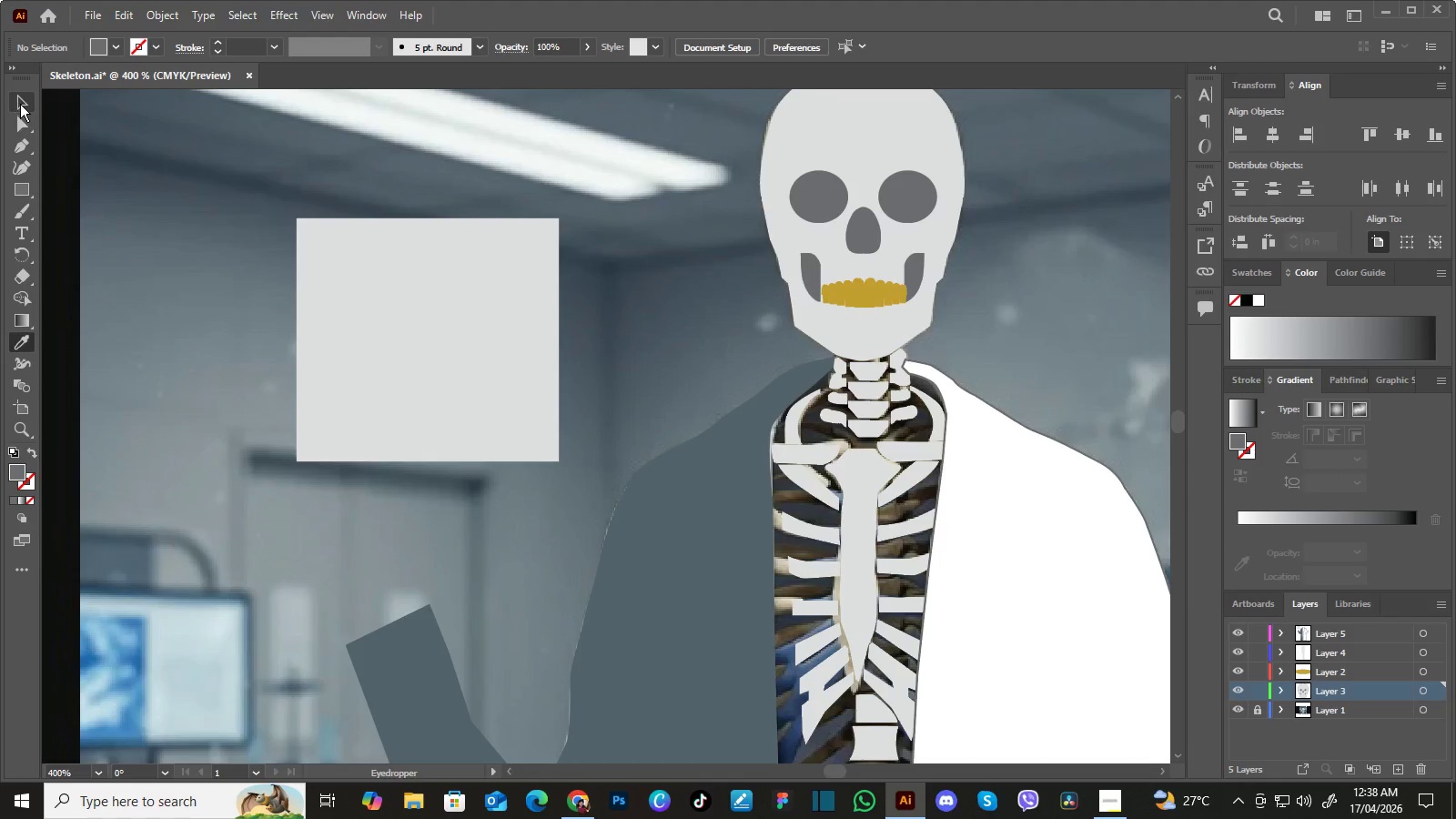 
double_click([415, 269])
 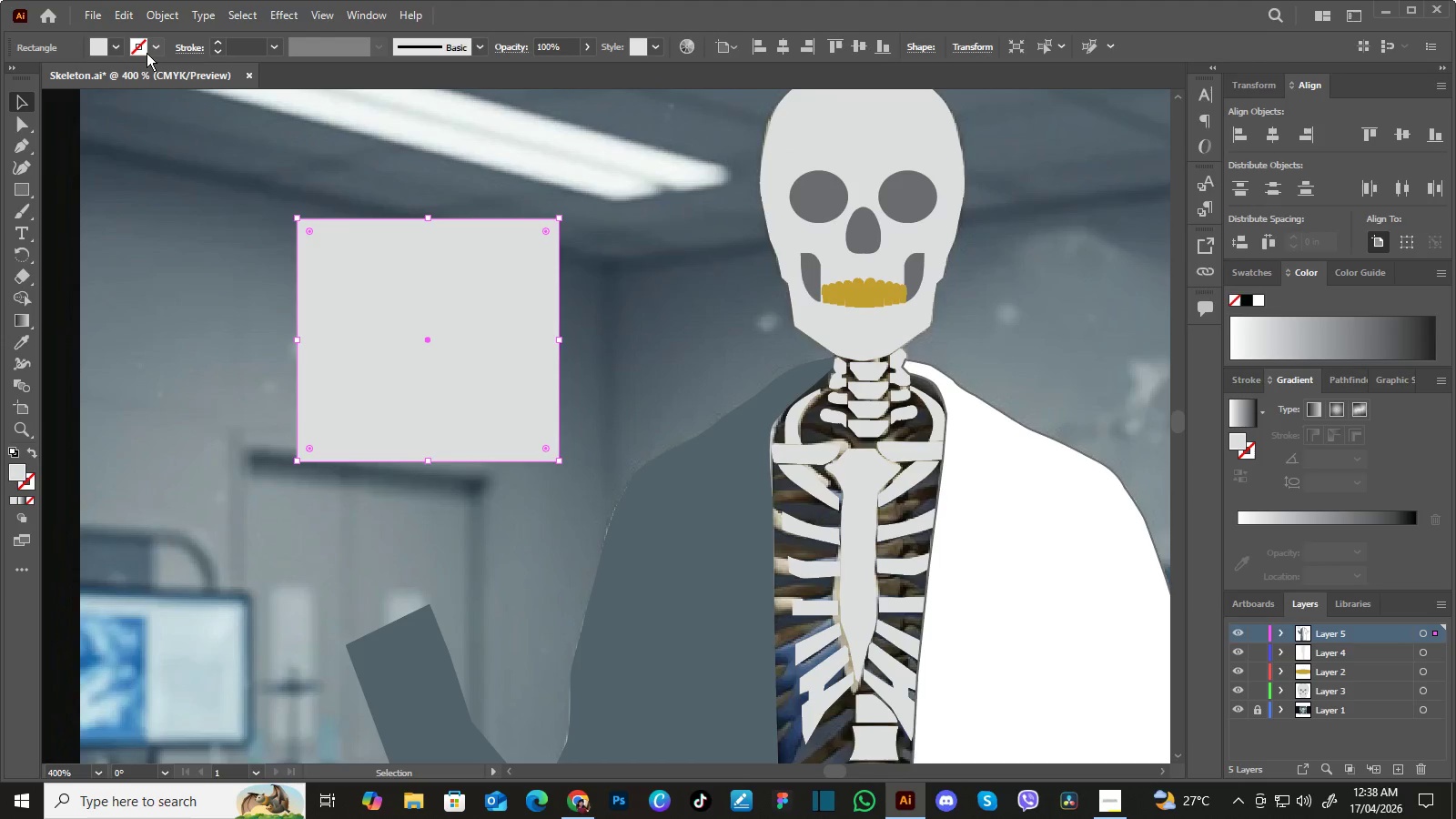 
left_click([144, 51])
 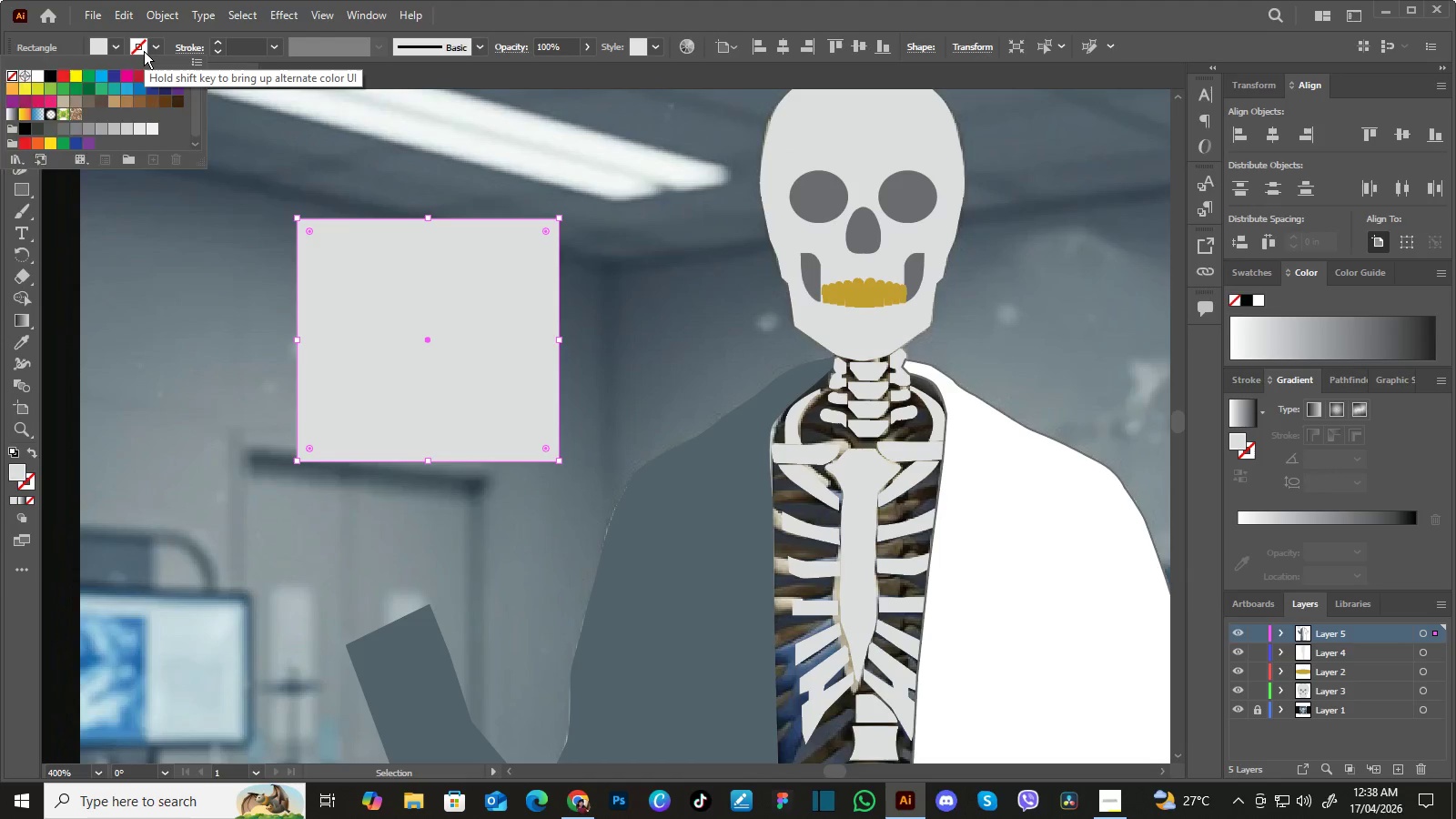 
double_click([144, 51])
 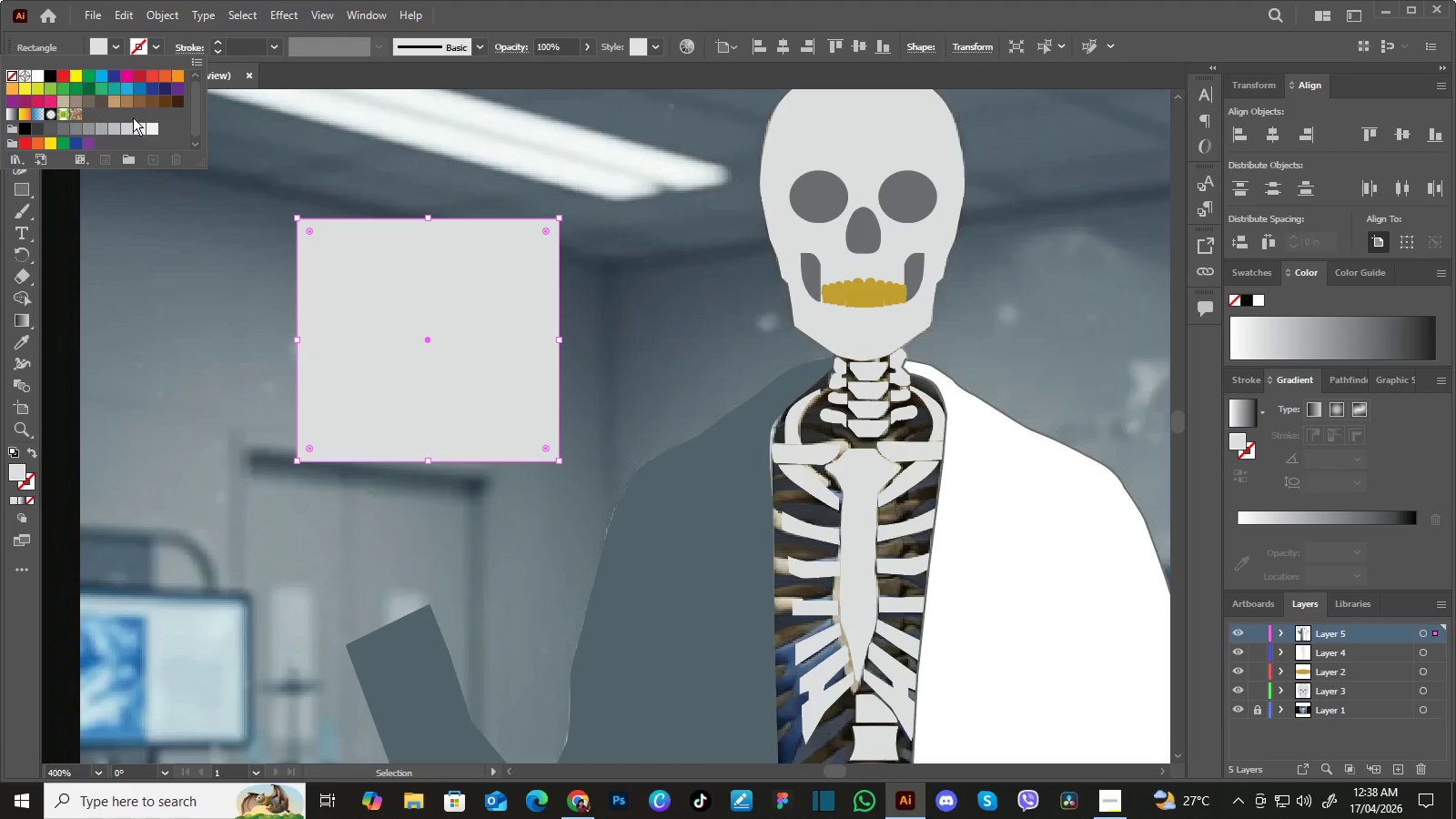 
left_click_drag(start_coordinate=[195, 102], to_coordinate=[197, 135])
 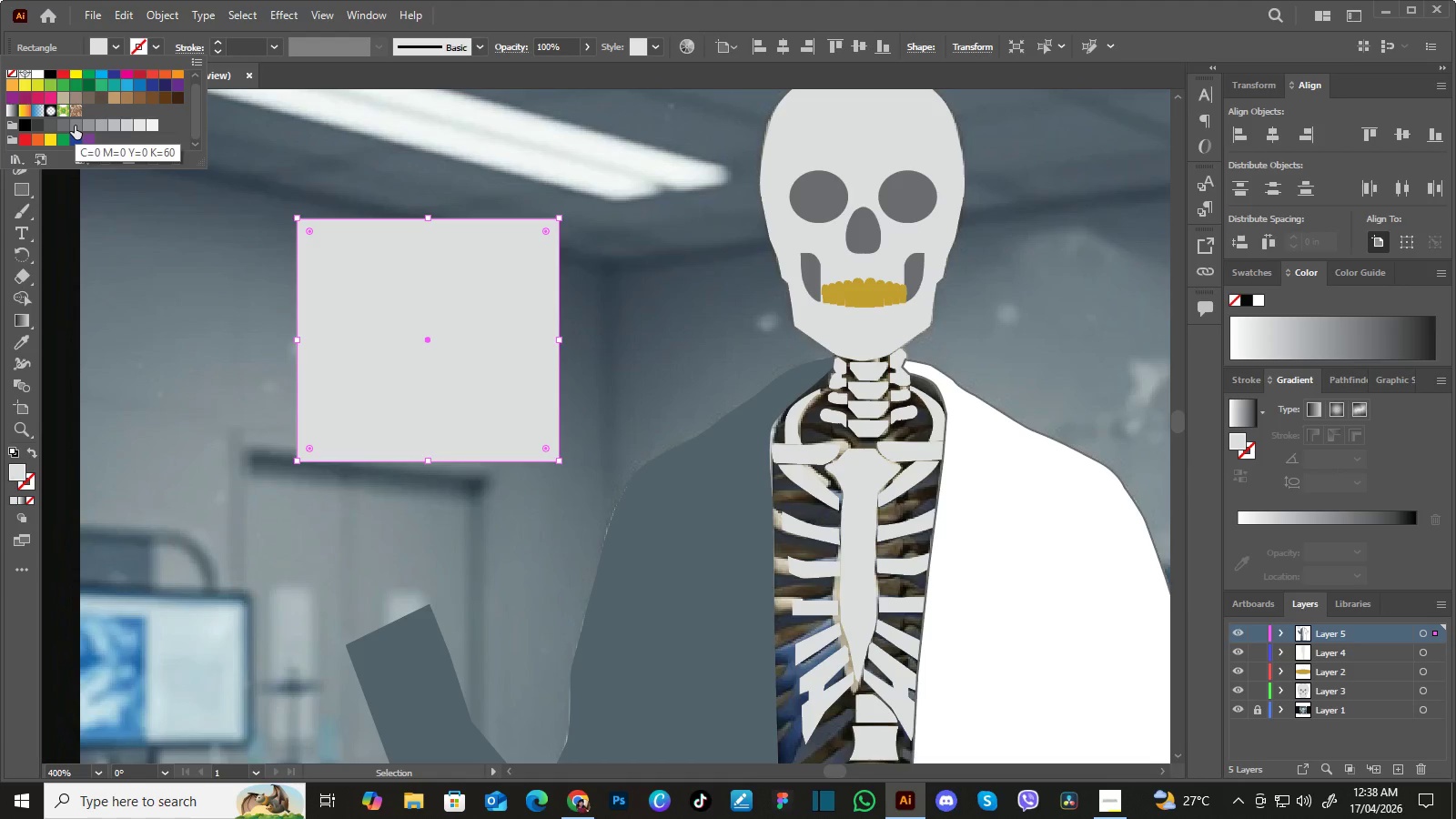 
wait(10.94)
 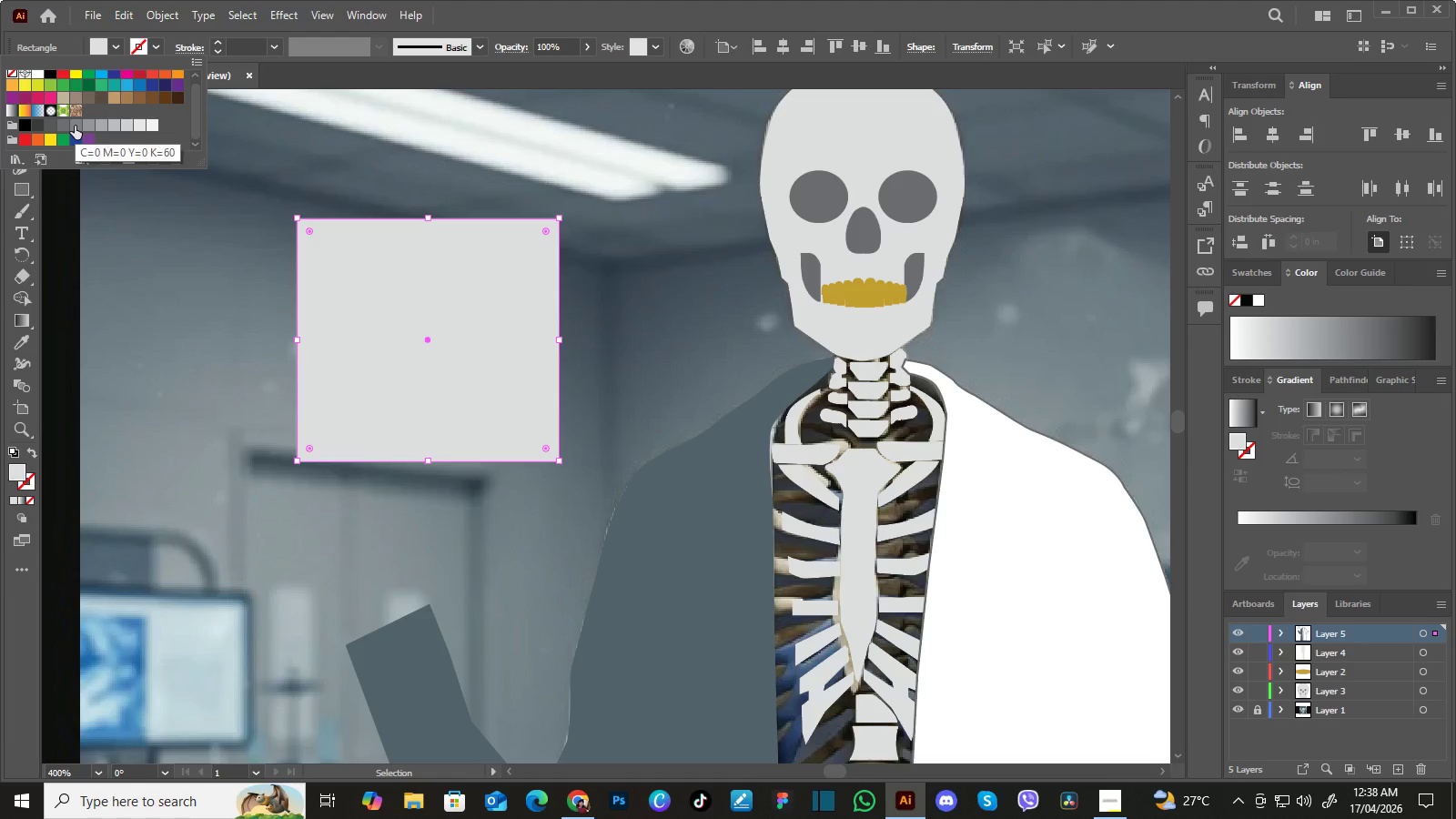 
left_click([155, 44])
 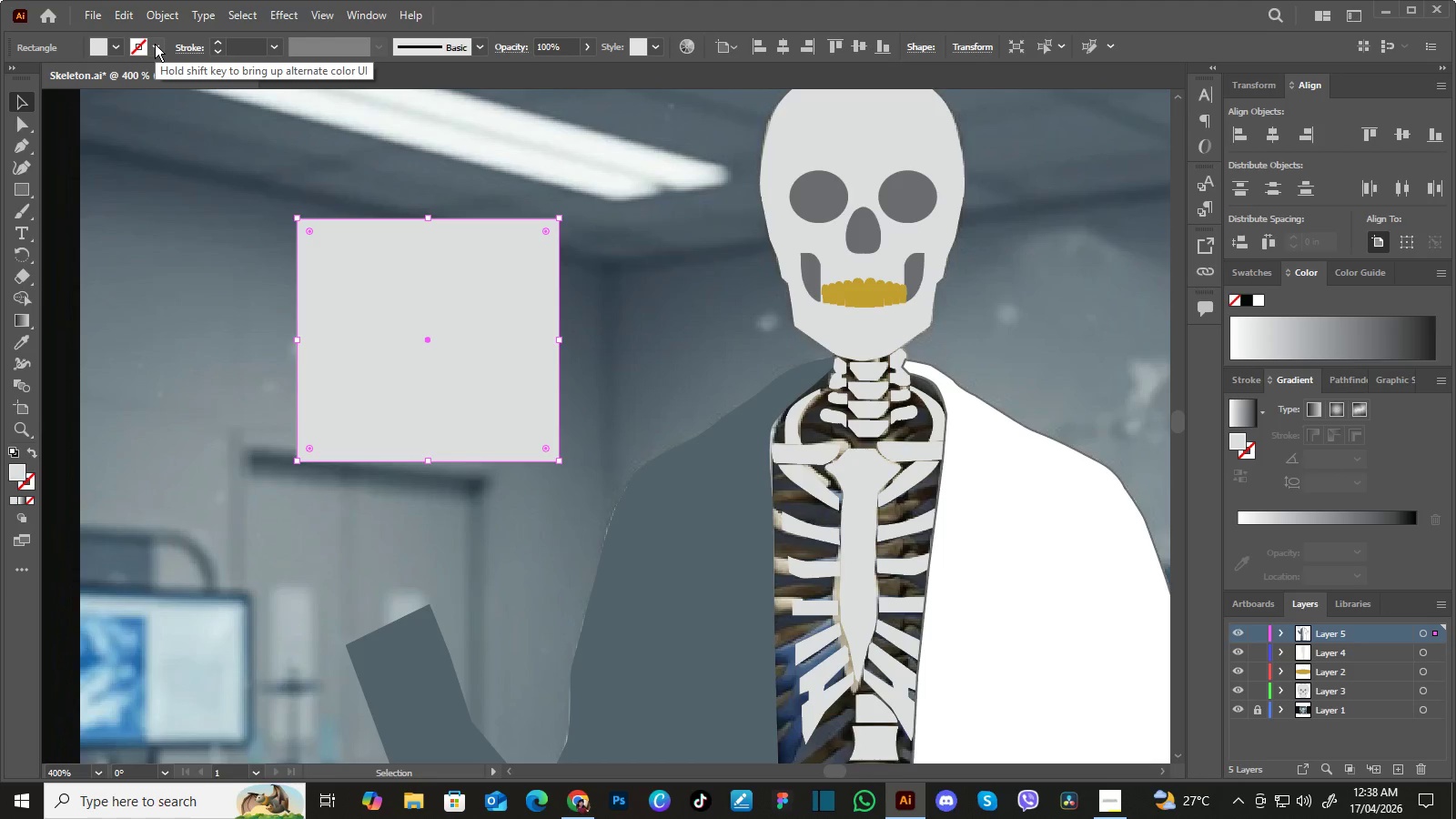 
left_click([155, 44])
 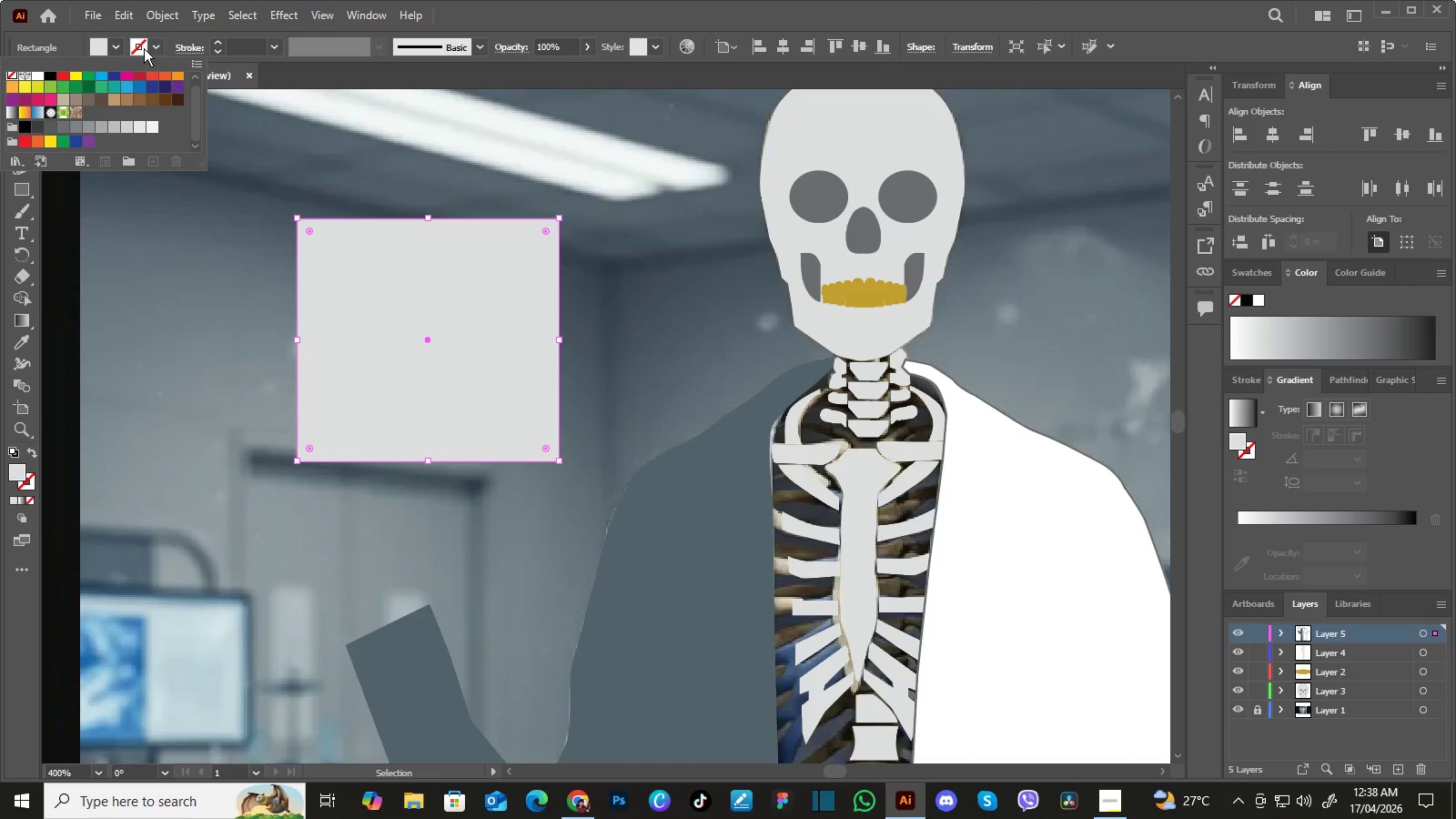 
wait(5.66)
 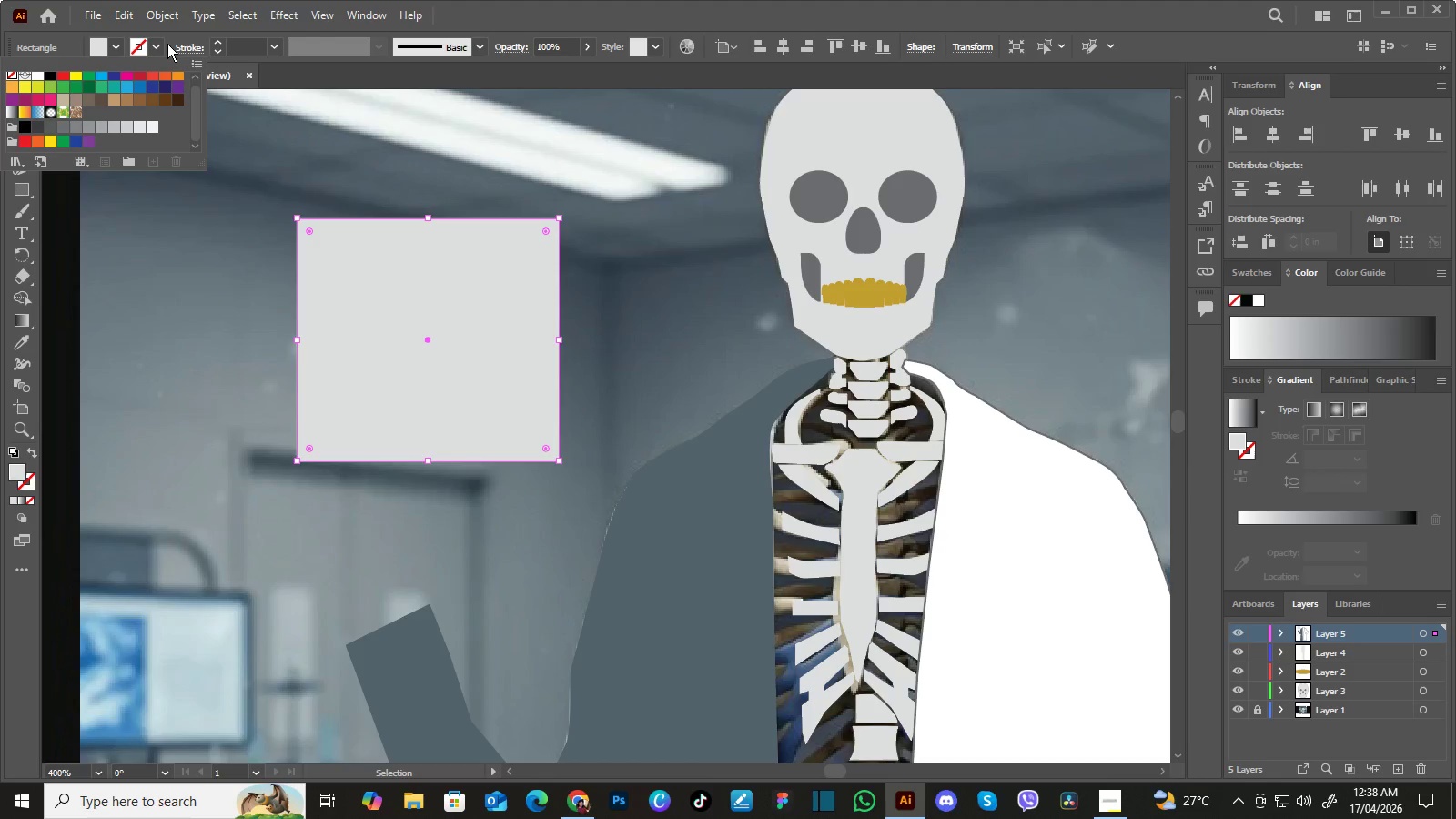 
double_click([153, 39])
 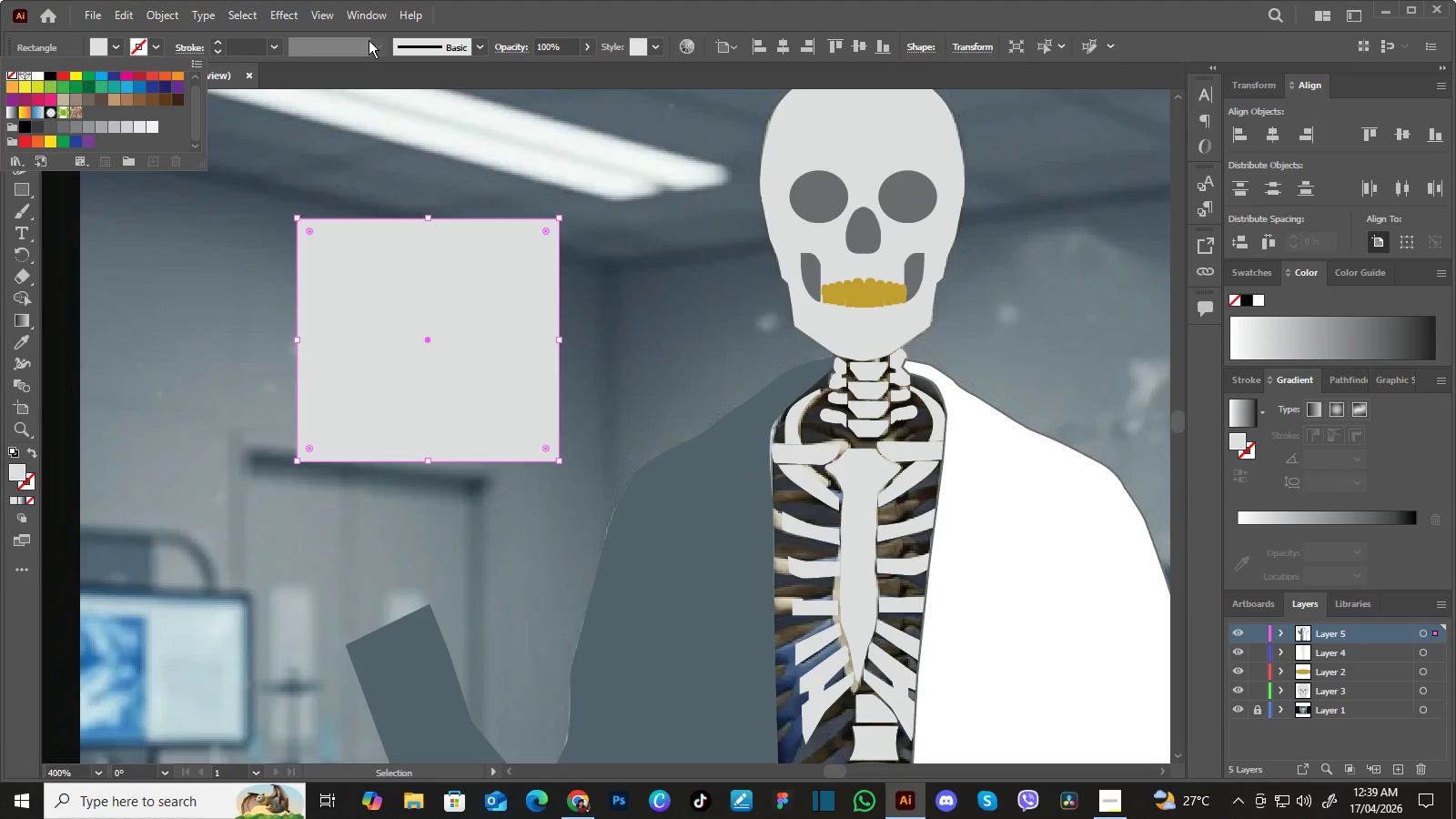 
left_click([278, 45])
 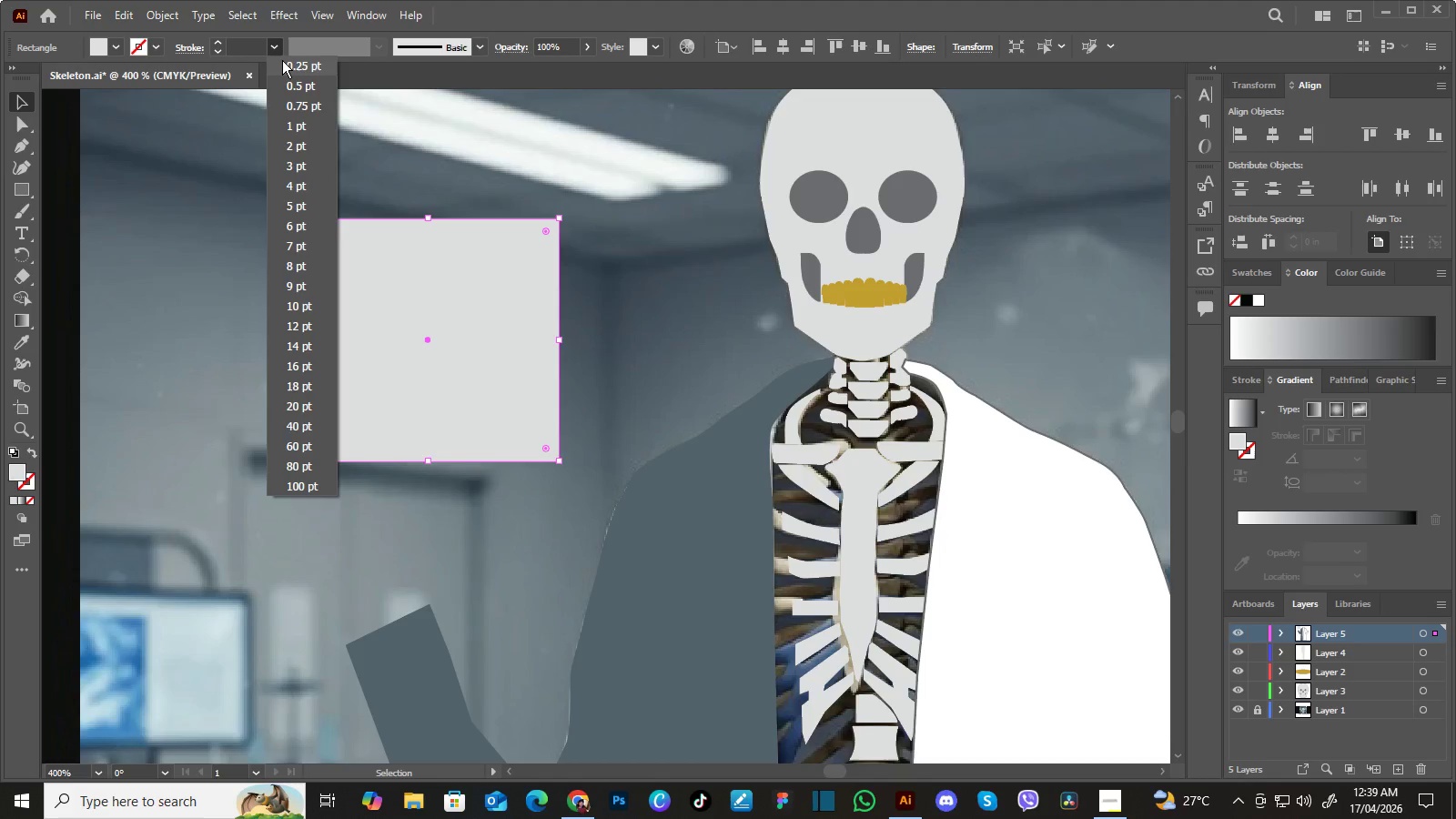 
left_click([282, 60])
 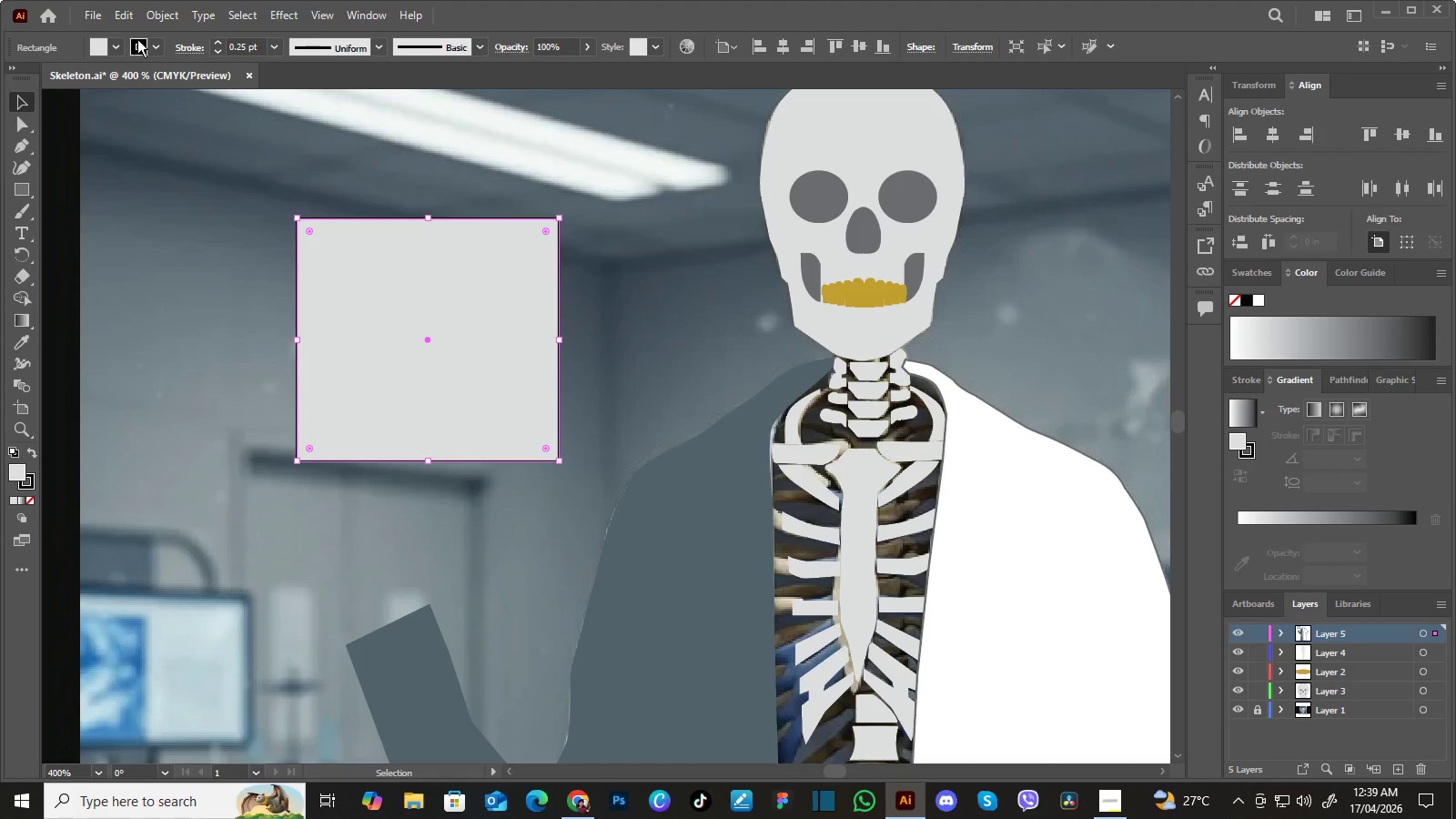 
left_click([141, 38])
 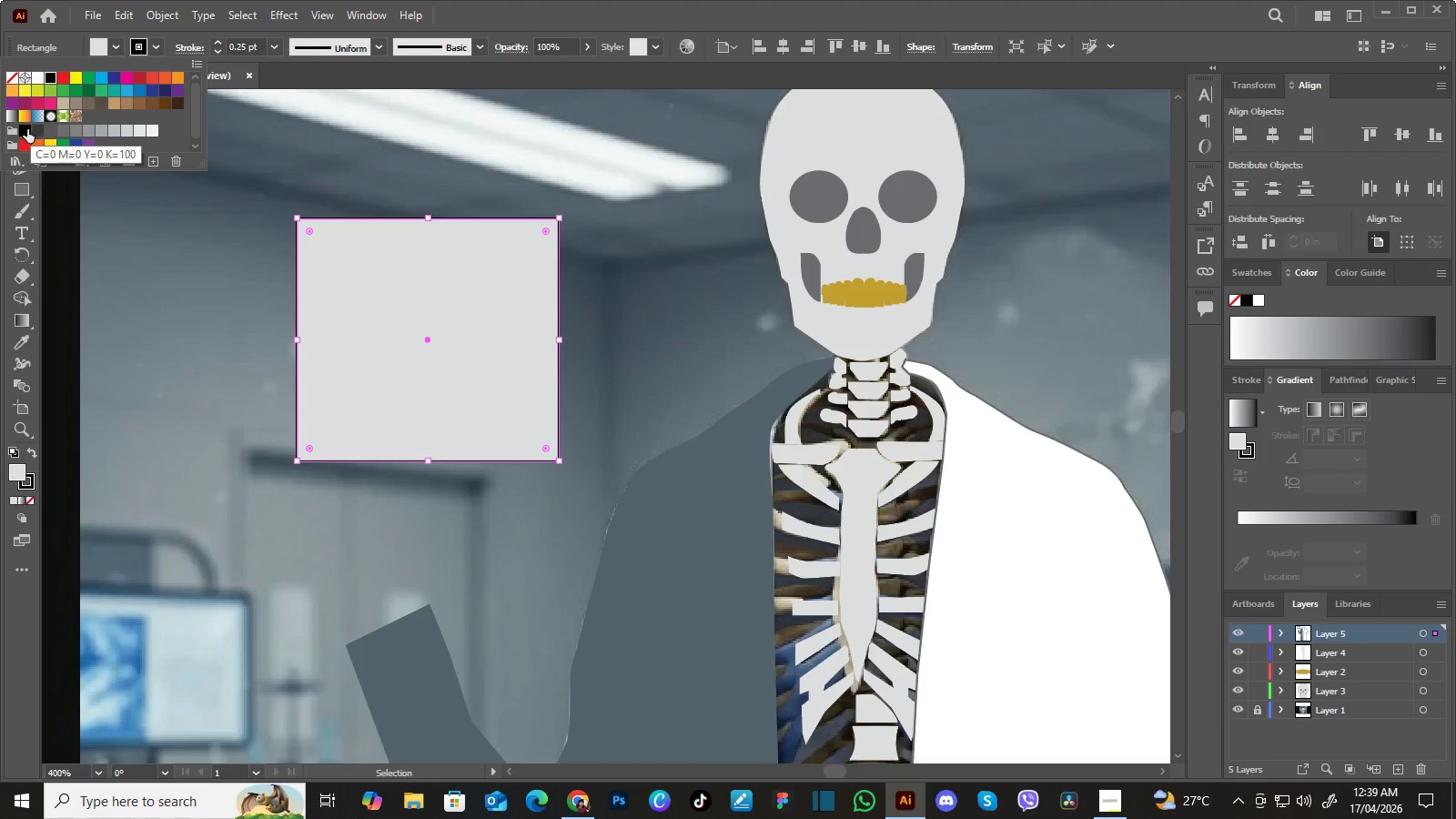 
double_click([27, 129])
 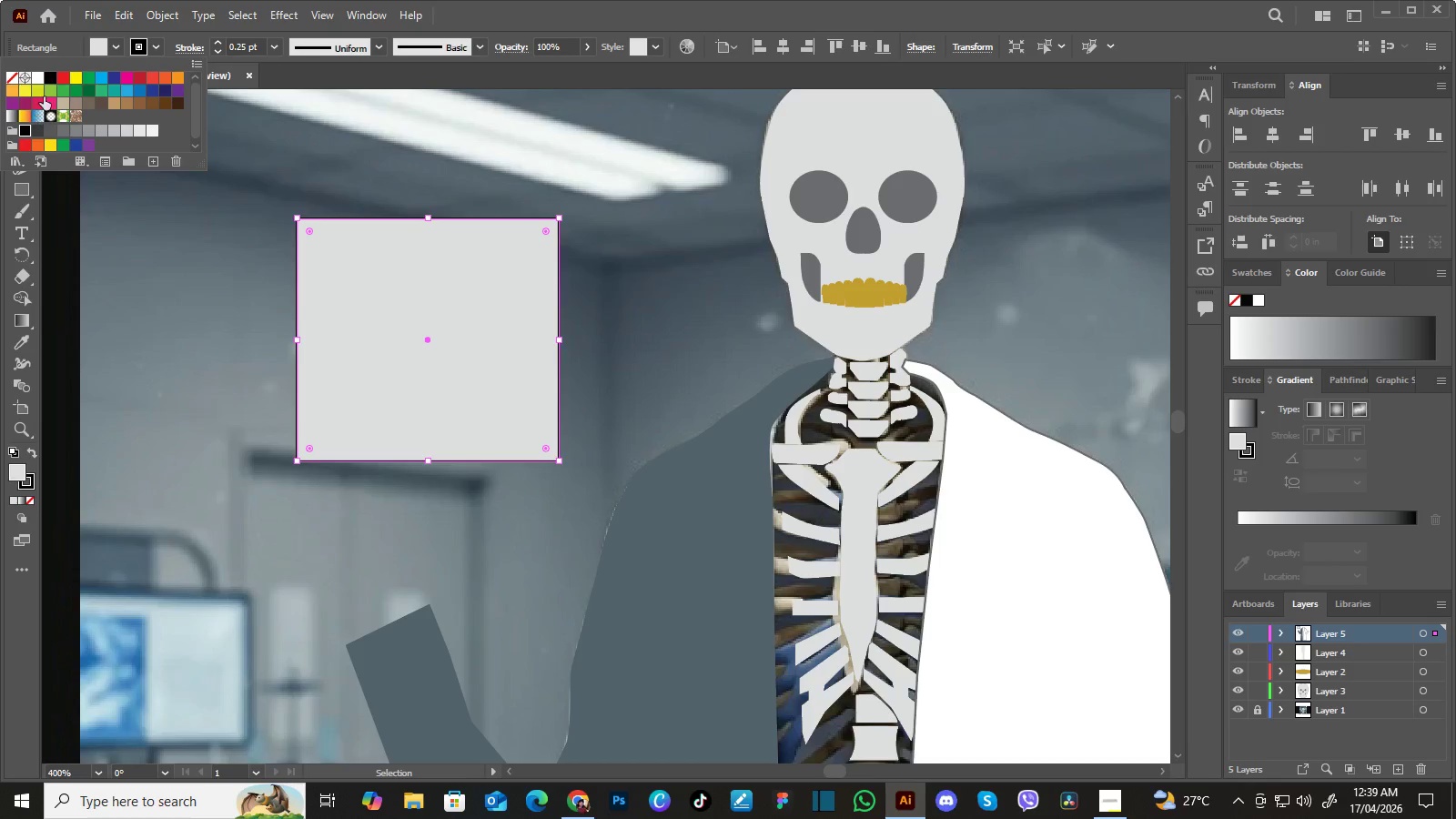 
left_click([47, 76])
 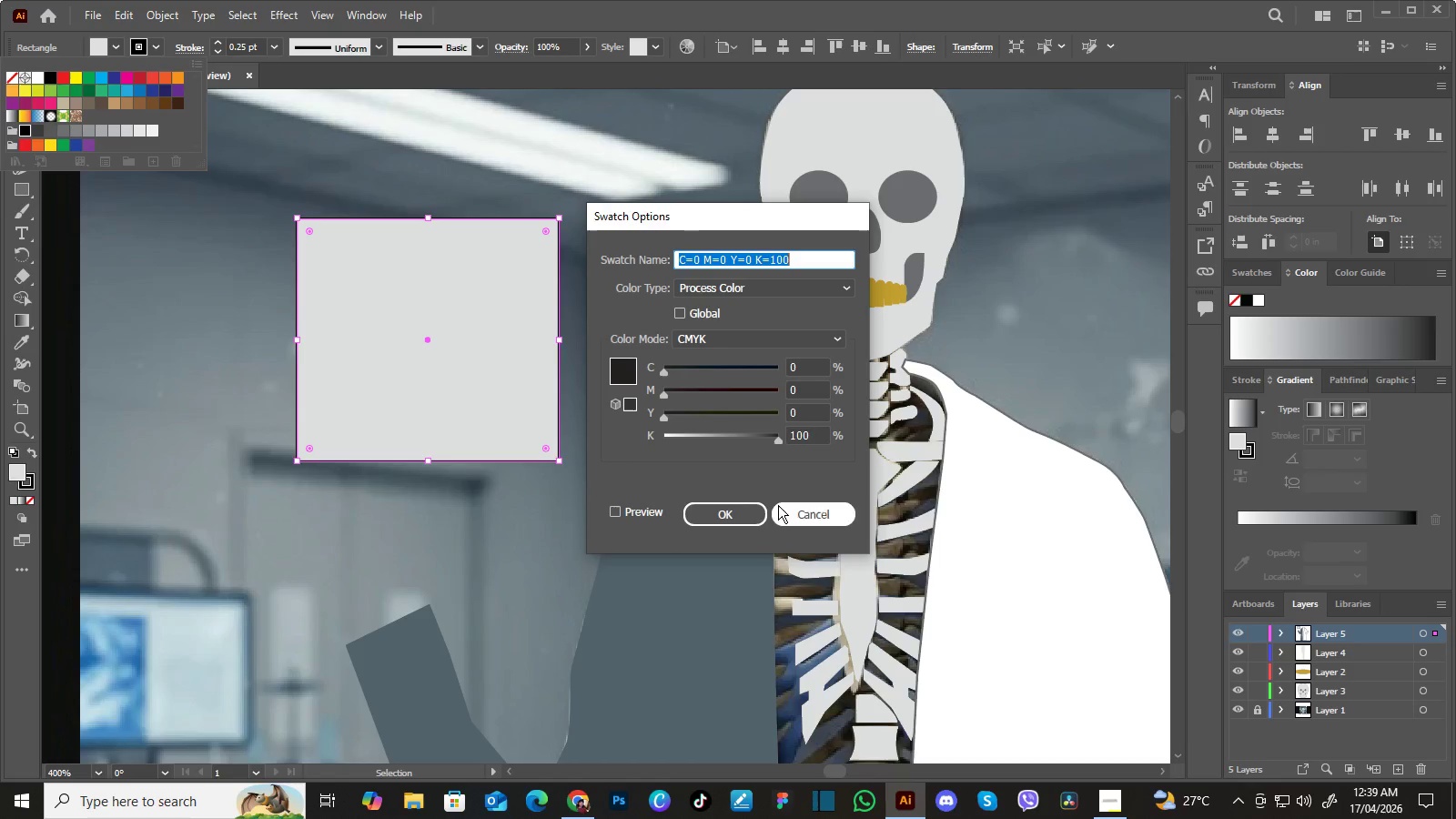 
left_click([756, 511])
 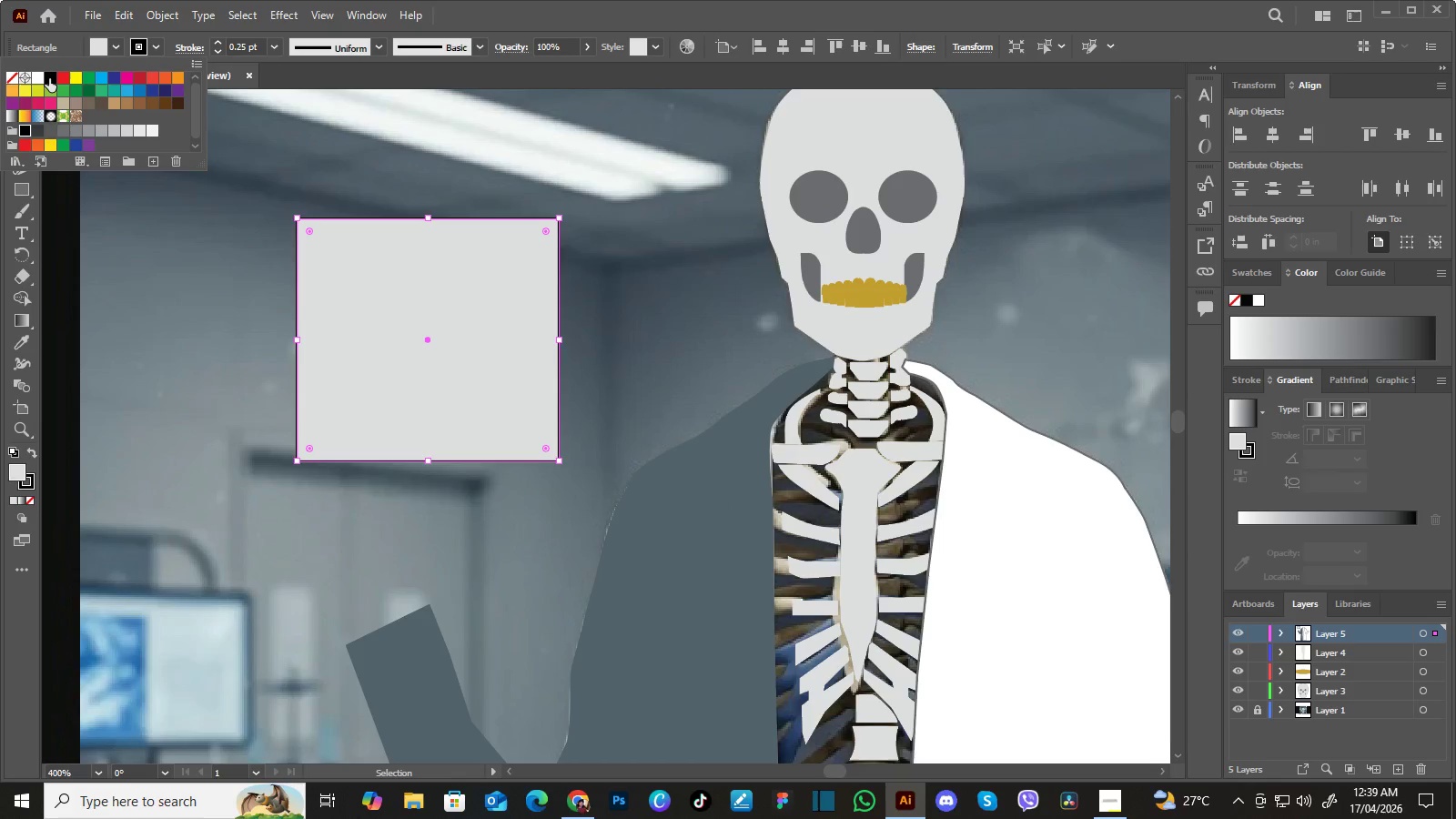 
double_click([49, 78])
 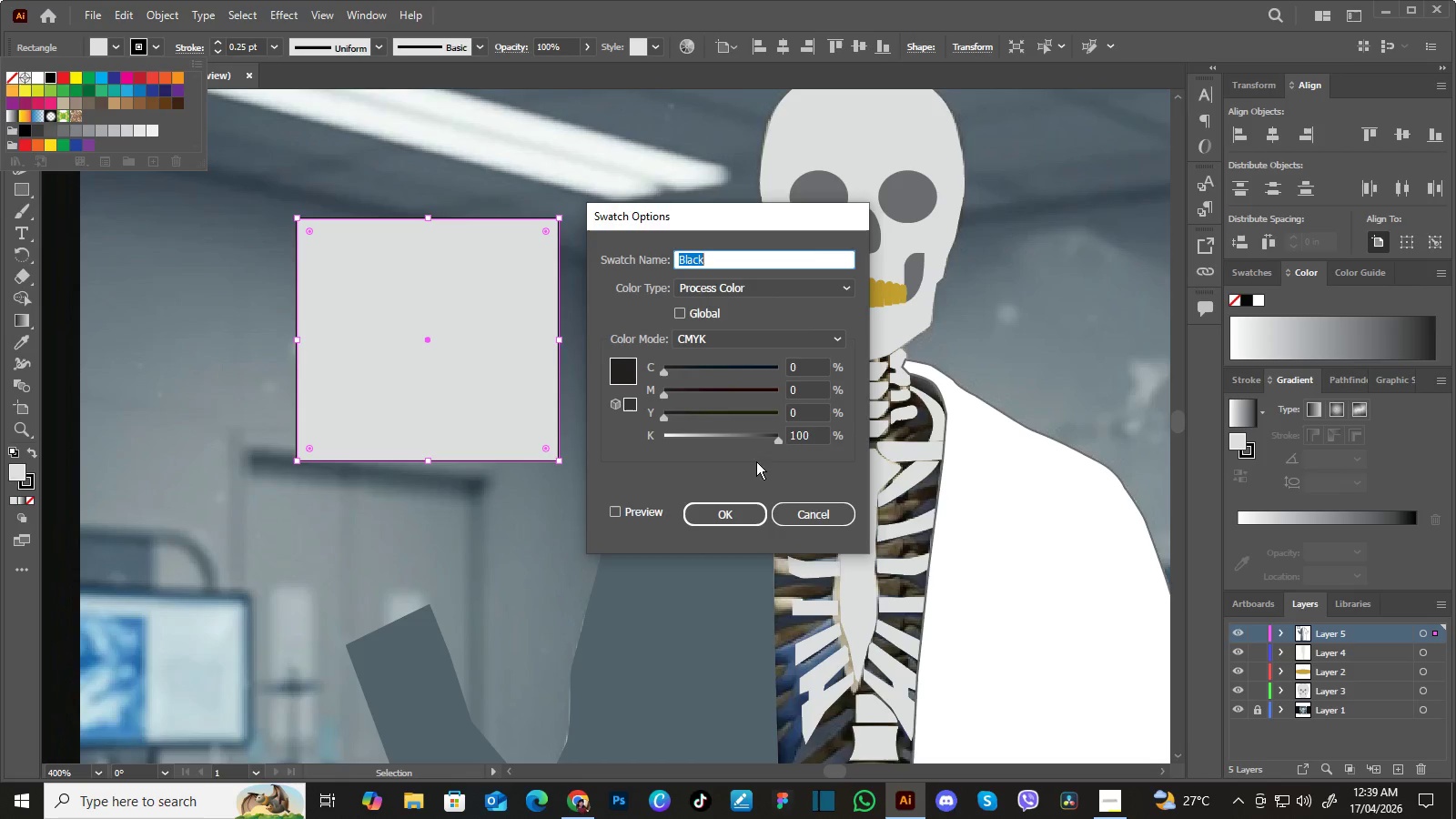 
left_click([742, 507])
 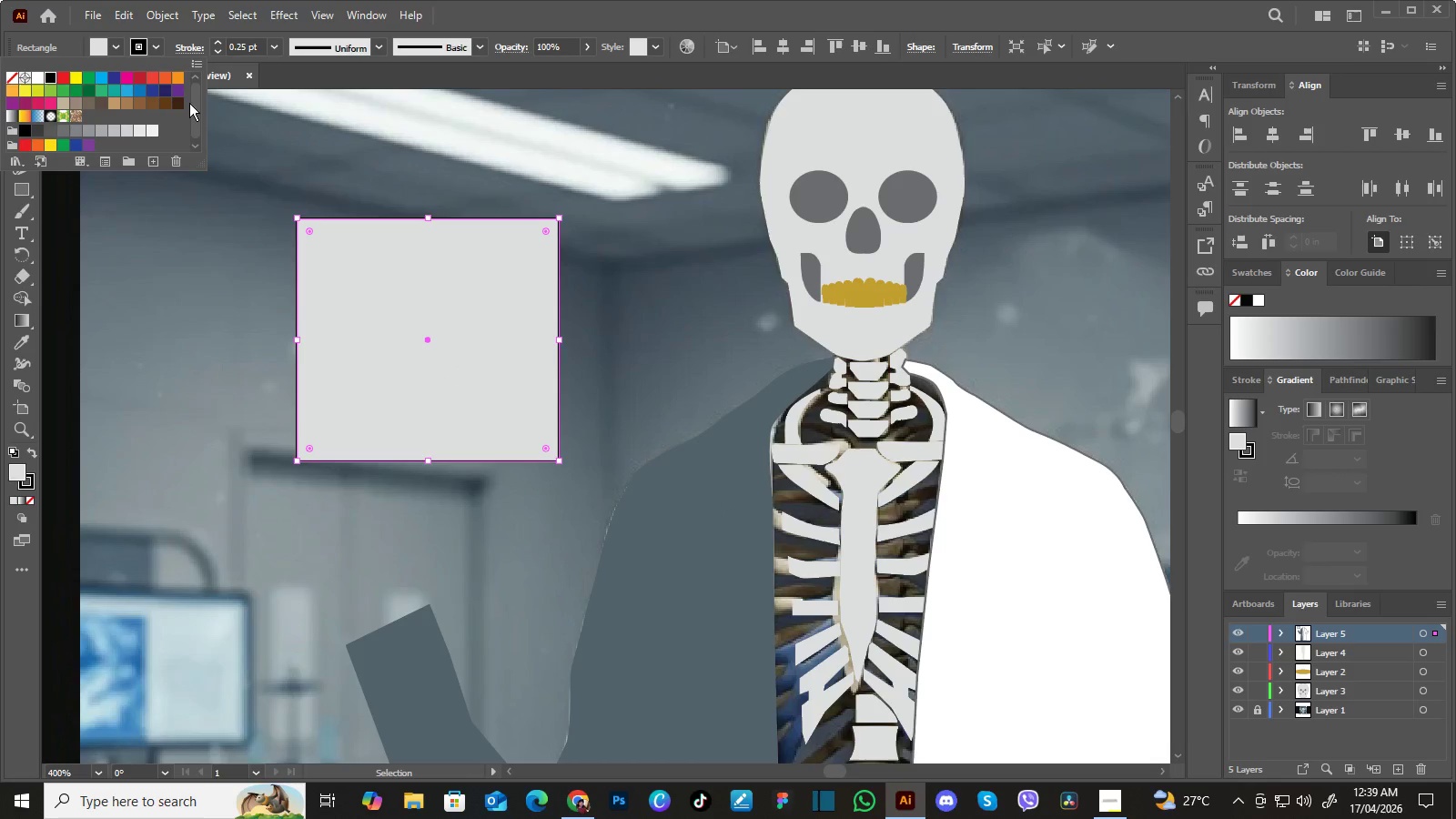 
left_click_drag(start_coordinate=[197, 95], to_coordinate=[197, 125])
 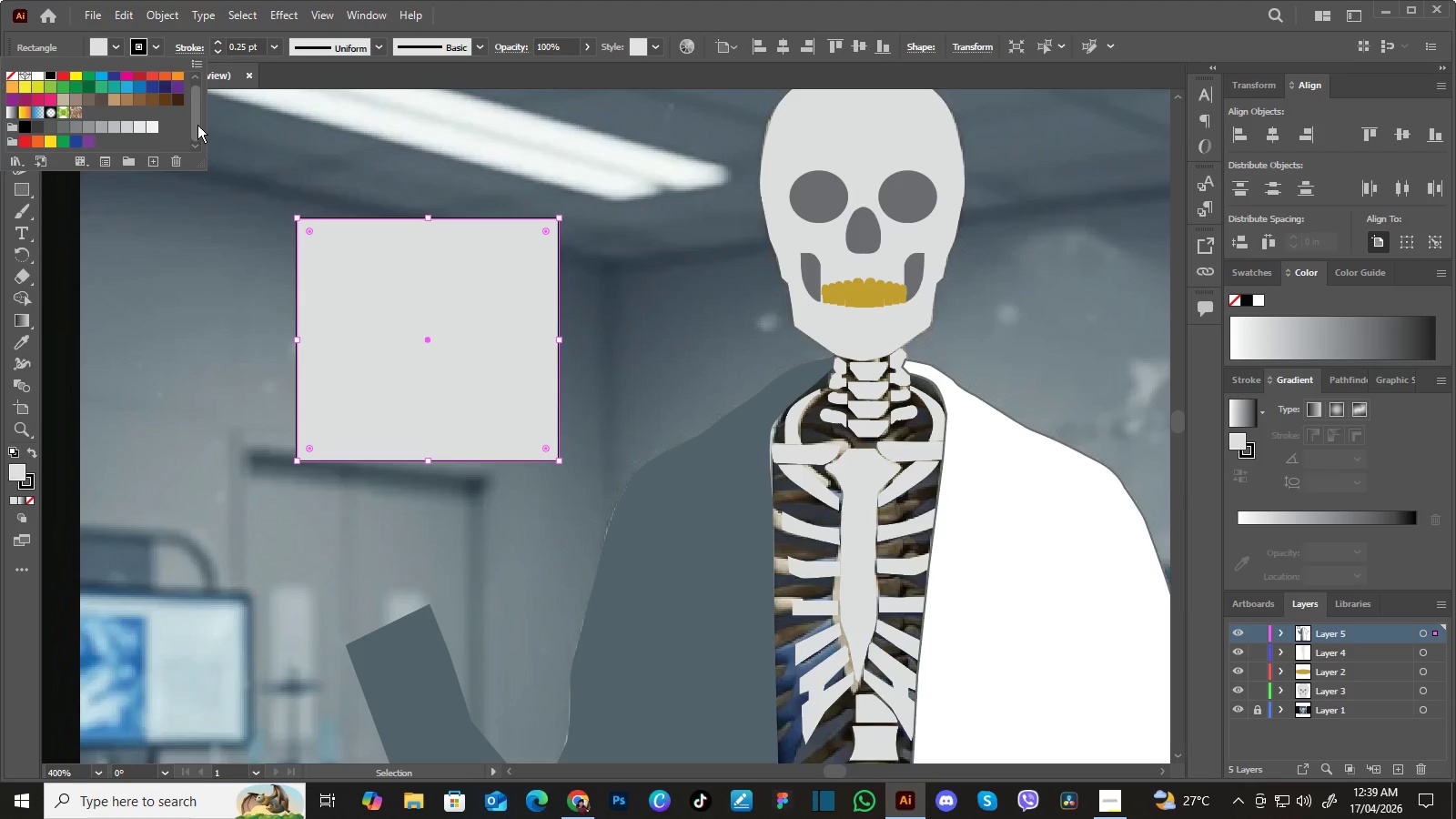 
left_click_drag(start_coordinate=[197, 125], to_coordinate=[208, 95])
 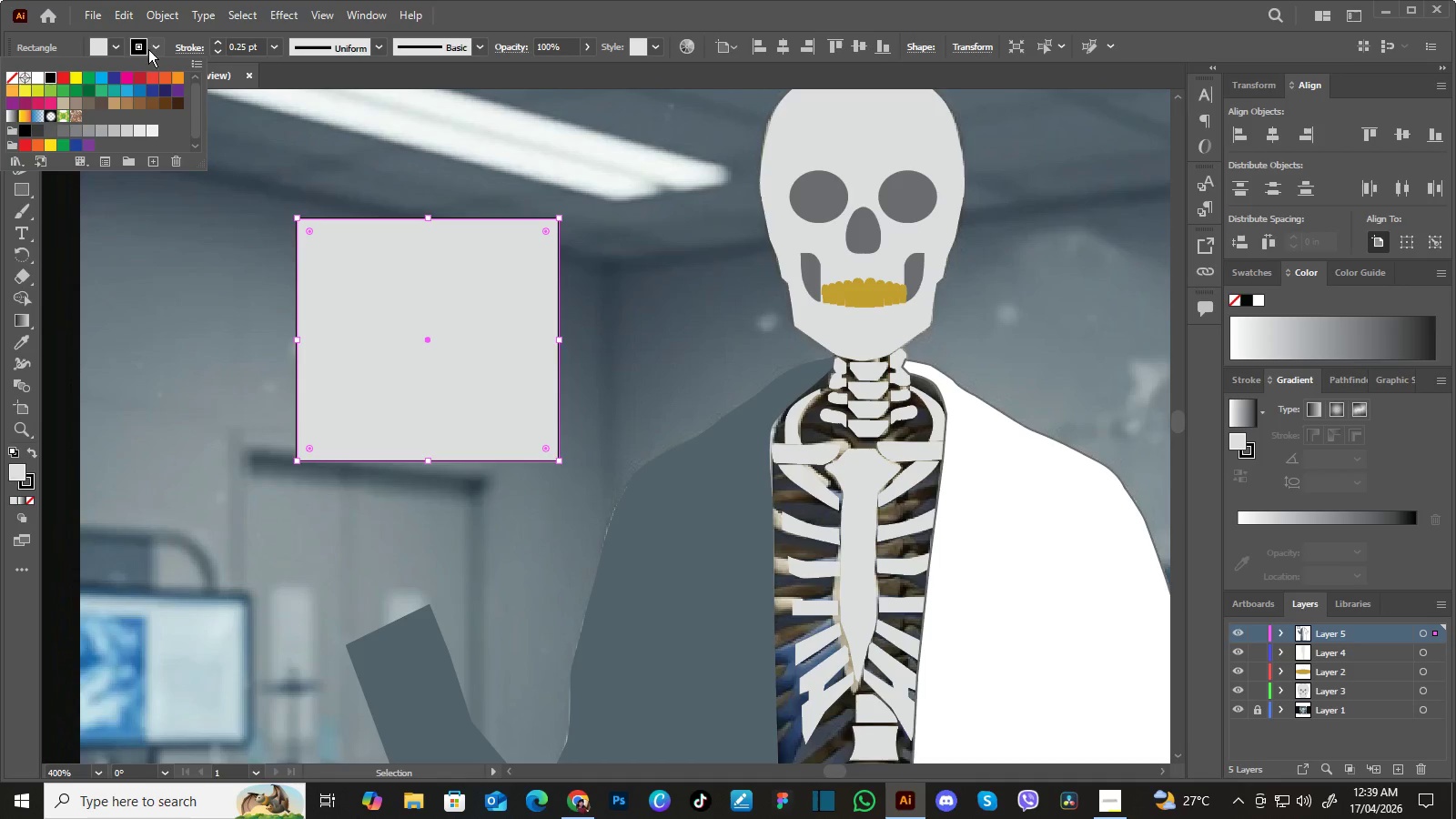 
double_click([144, 45])
 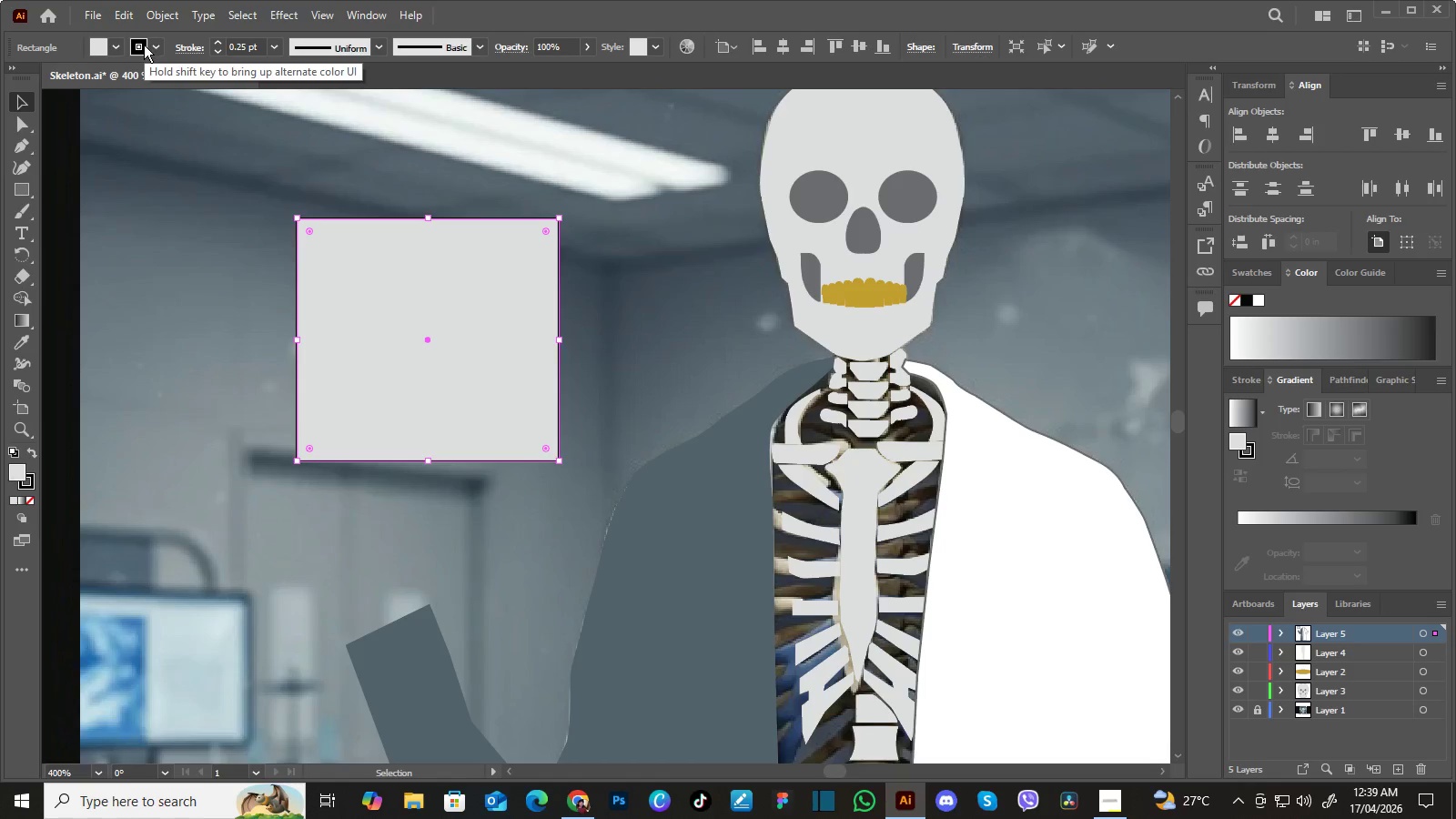 
double_click([144, 45])
 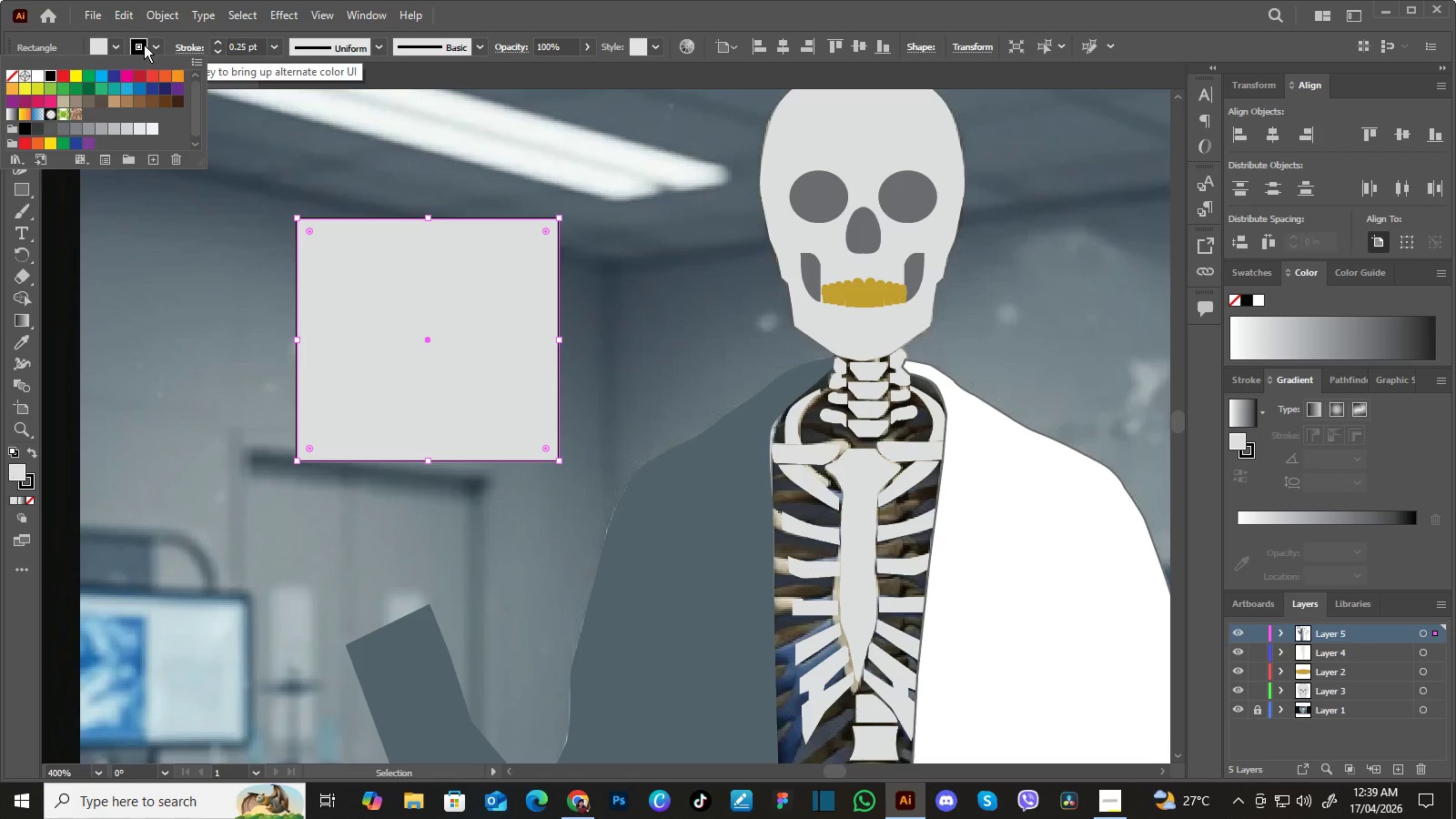 
right_click([144, 45])
 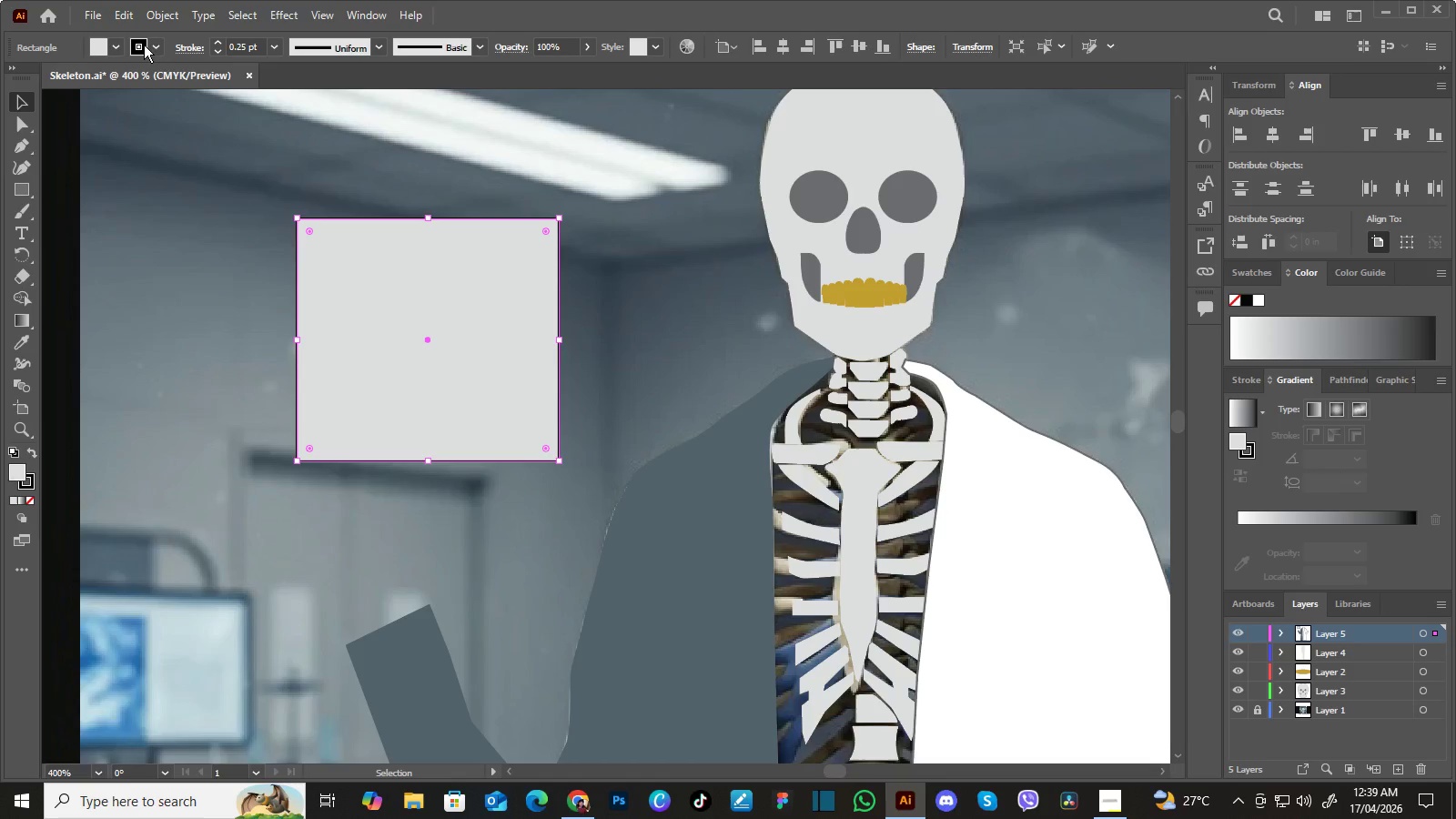 
left_click([144, 45])
 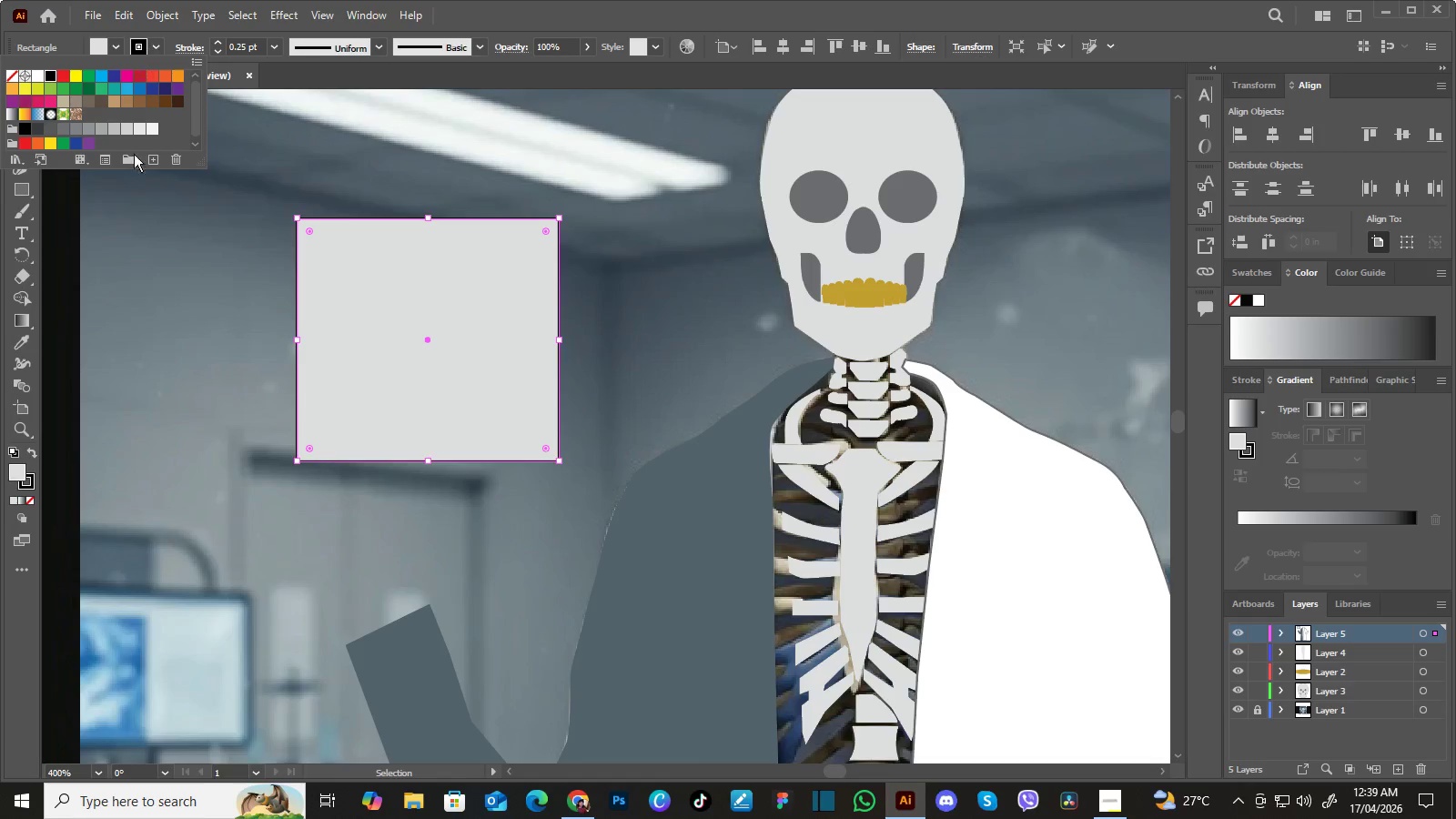 
left_click([32, 450])
 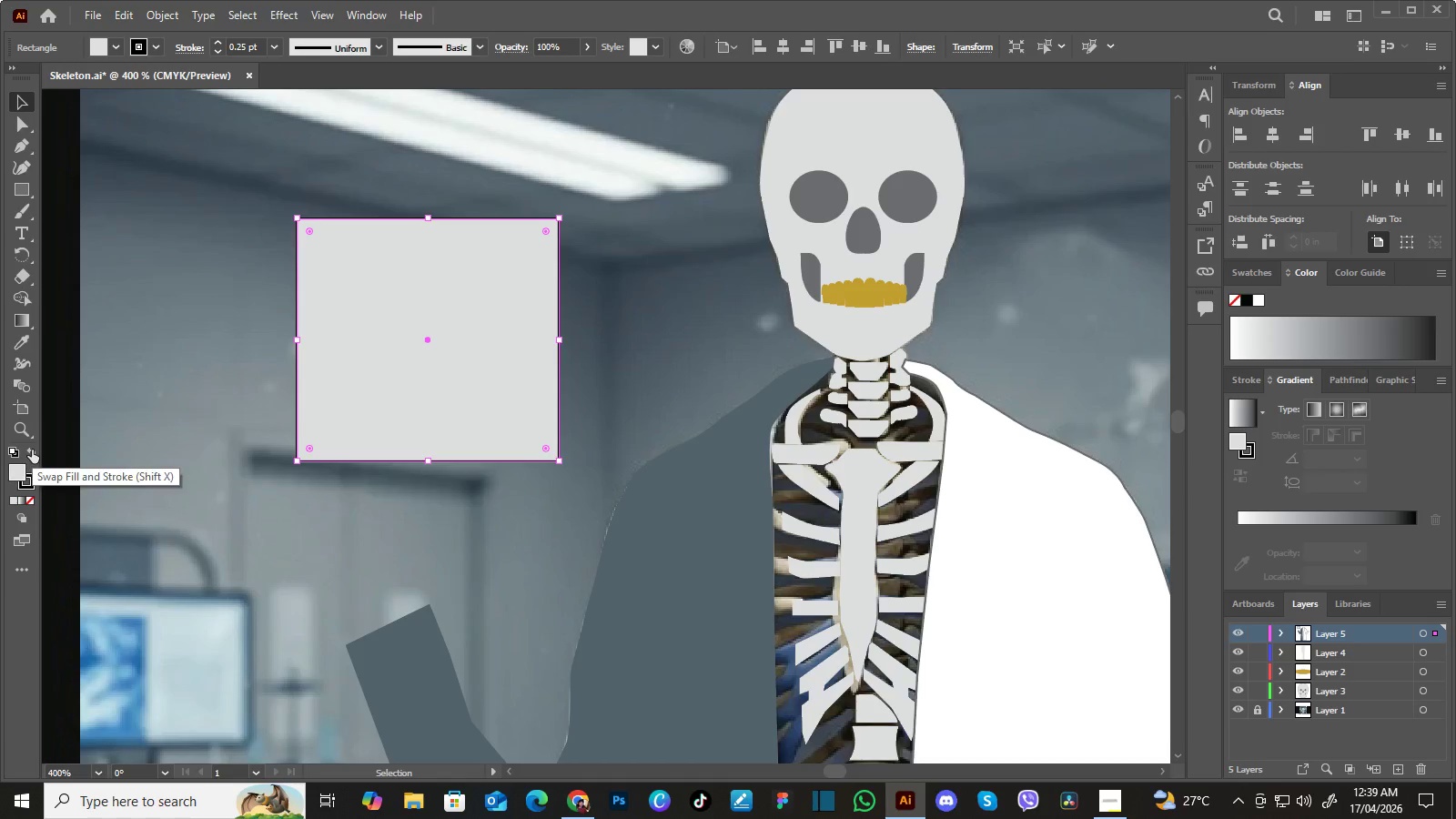 
left_click([32, 450])
 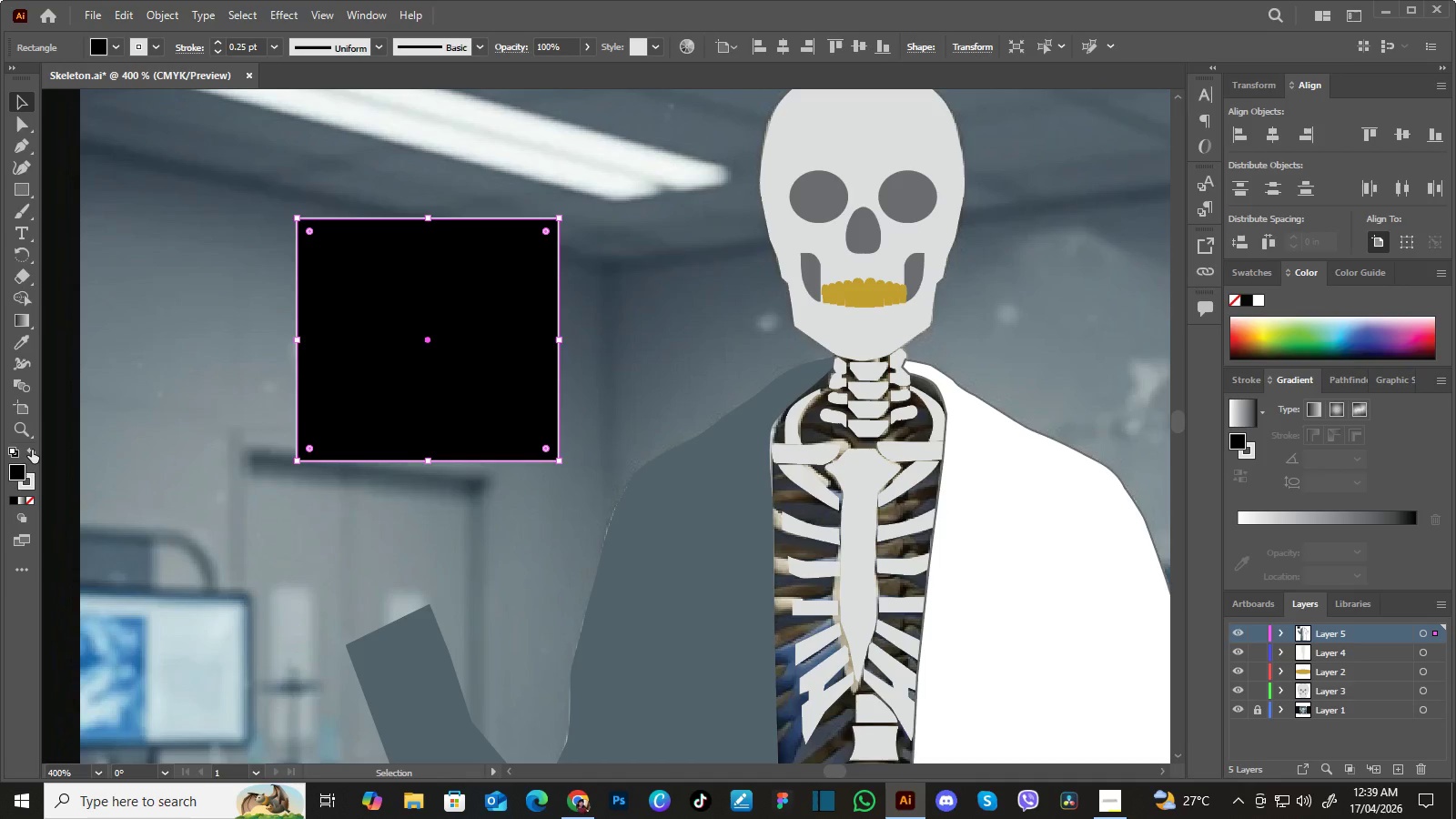 
left_click([32, 450])
 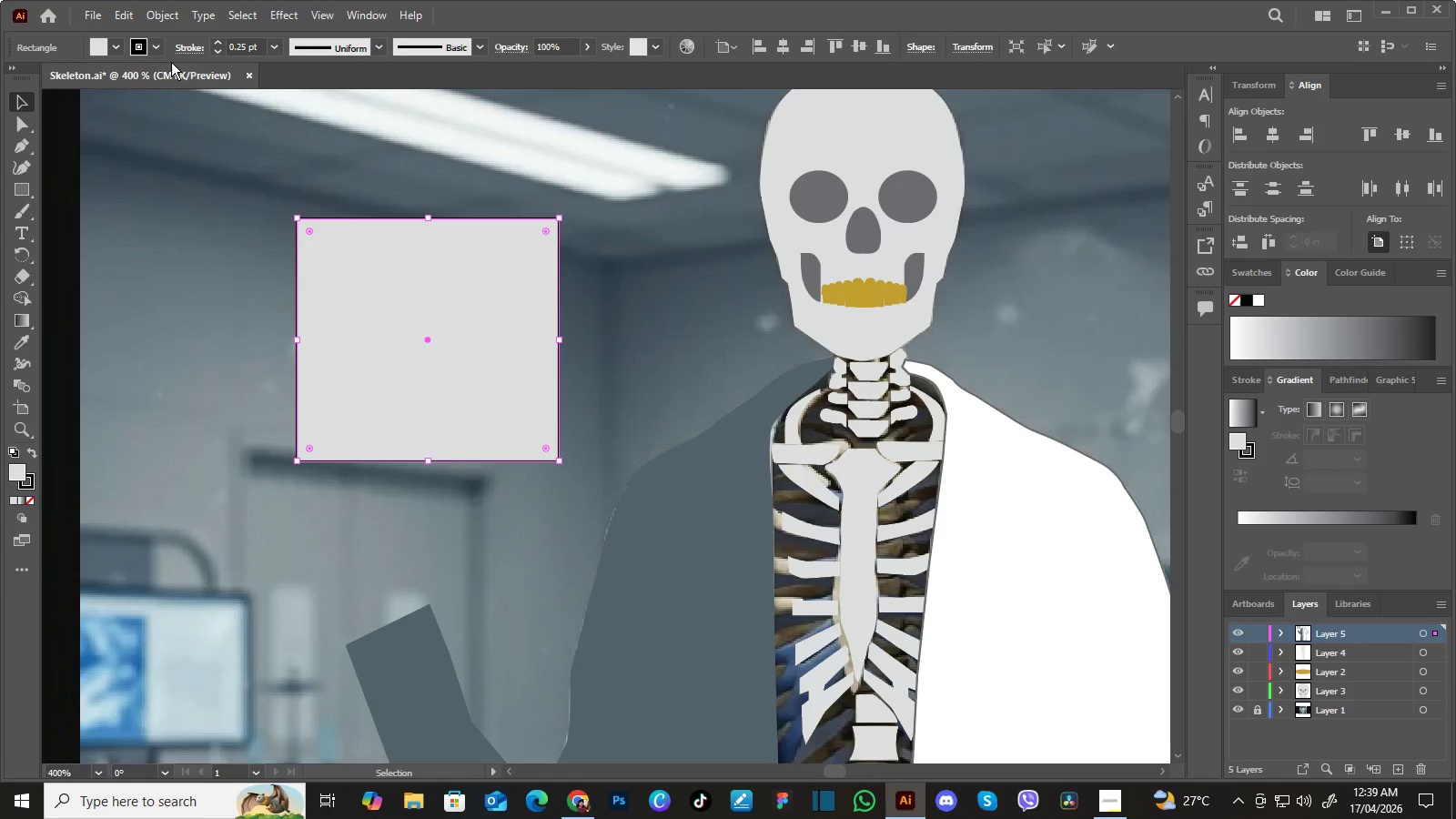 
left_click([157, 46])
 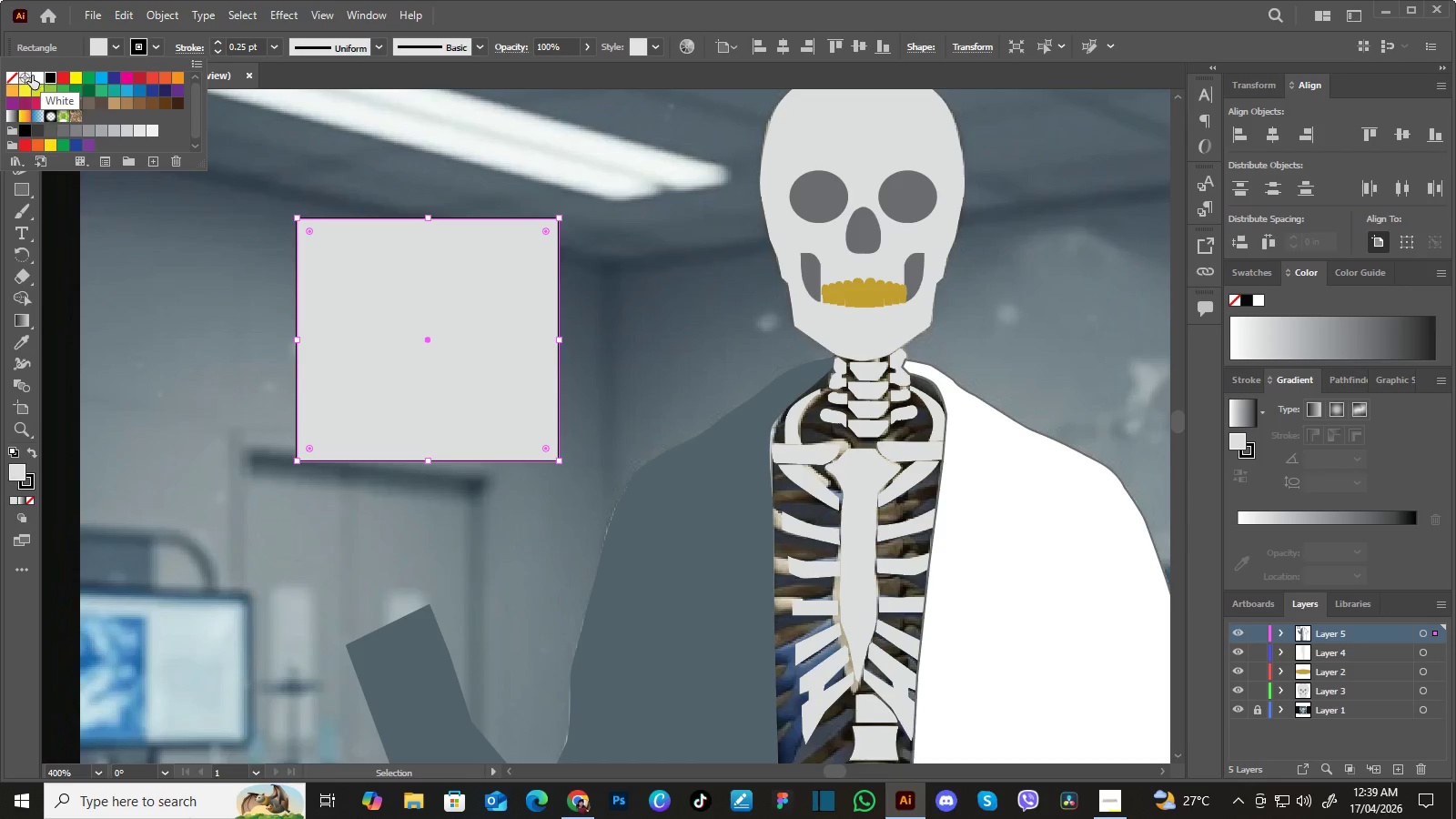 
left_click([27, 77])
 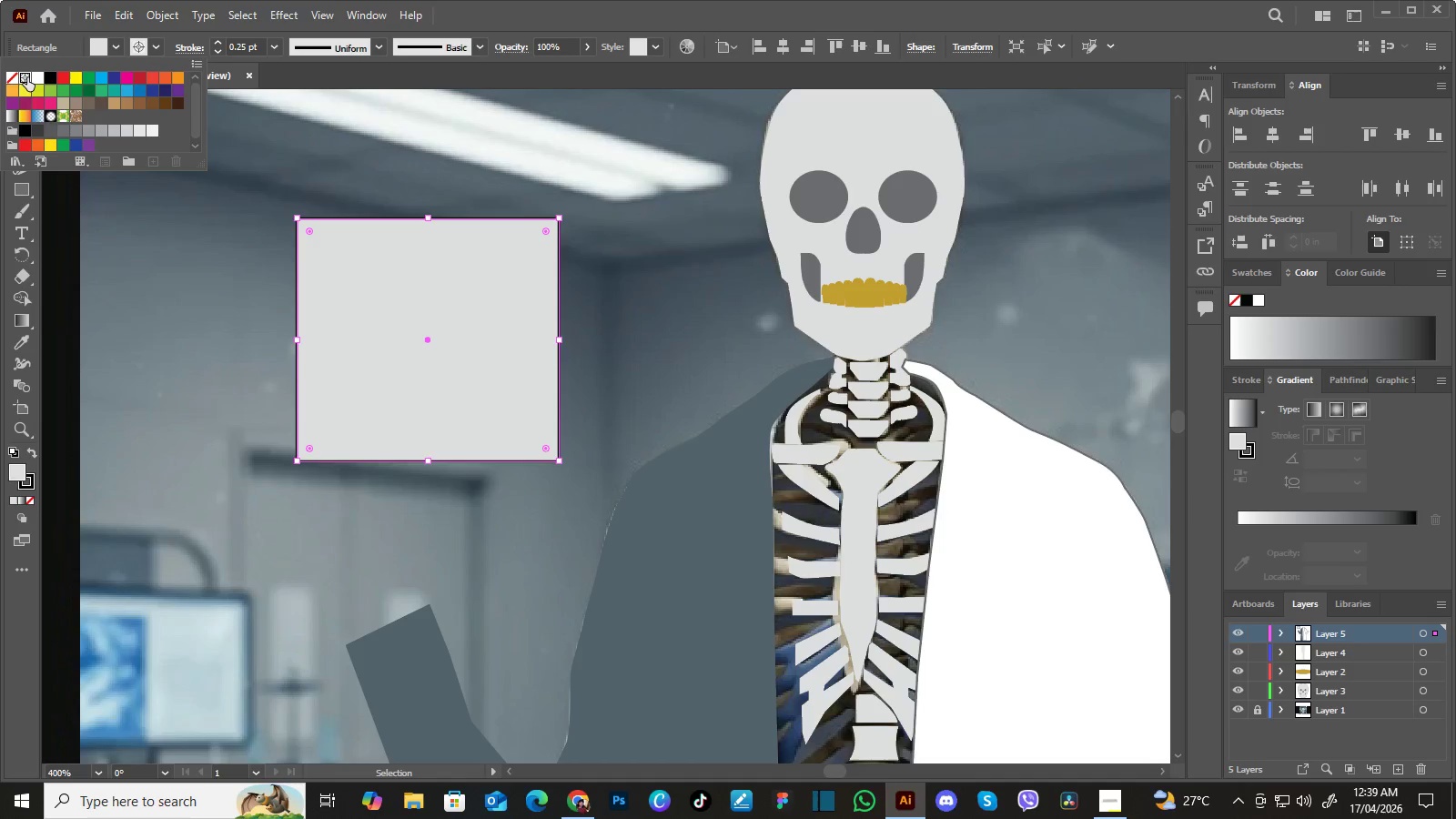 
double_click([27, 77])
 